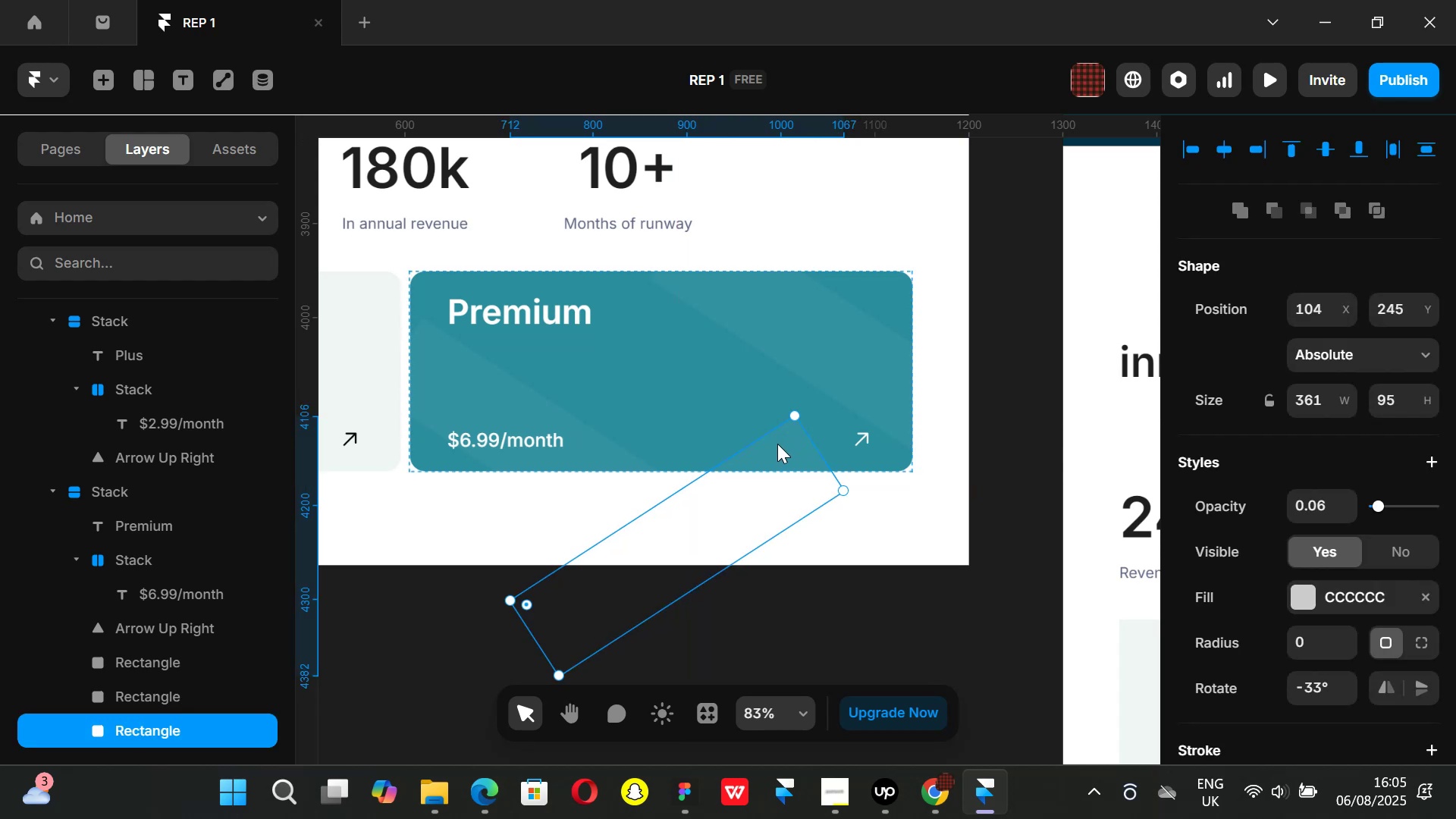 
left_click_drag(start_coordinate=[777, 444], to_coordinate=[836, 145])
 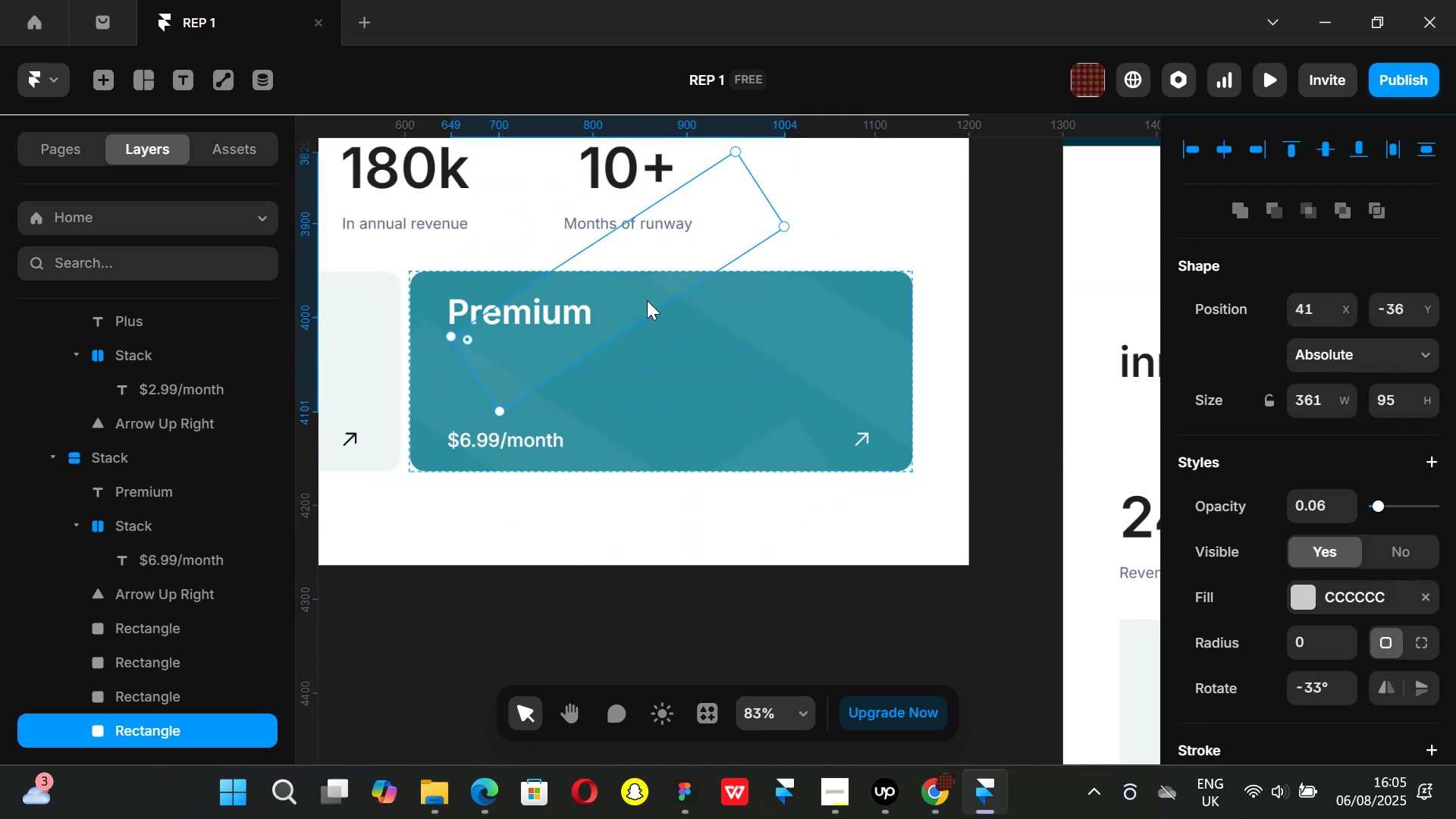 
hold_key(key=AltLeft, duration=1.51)
 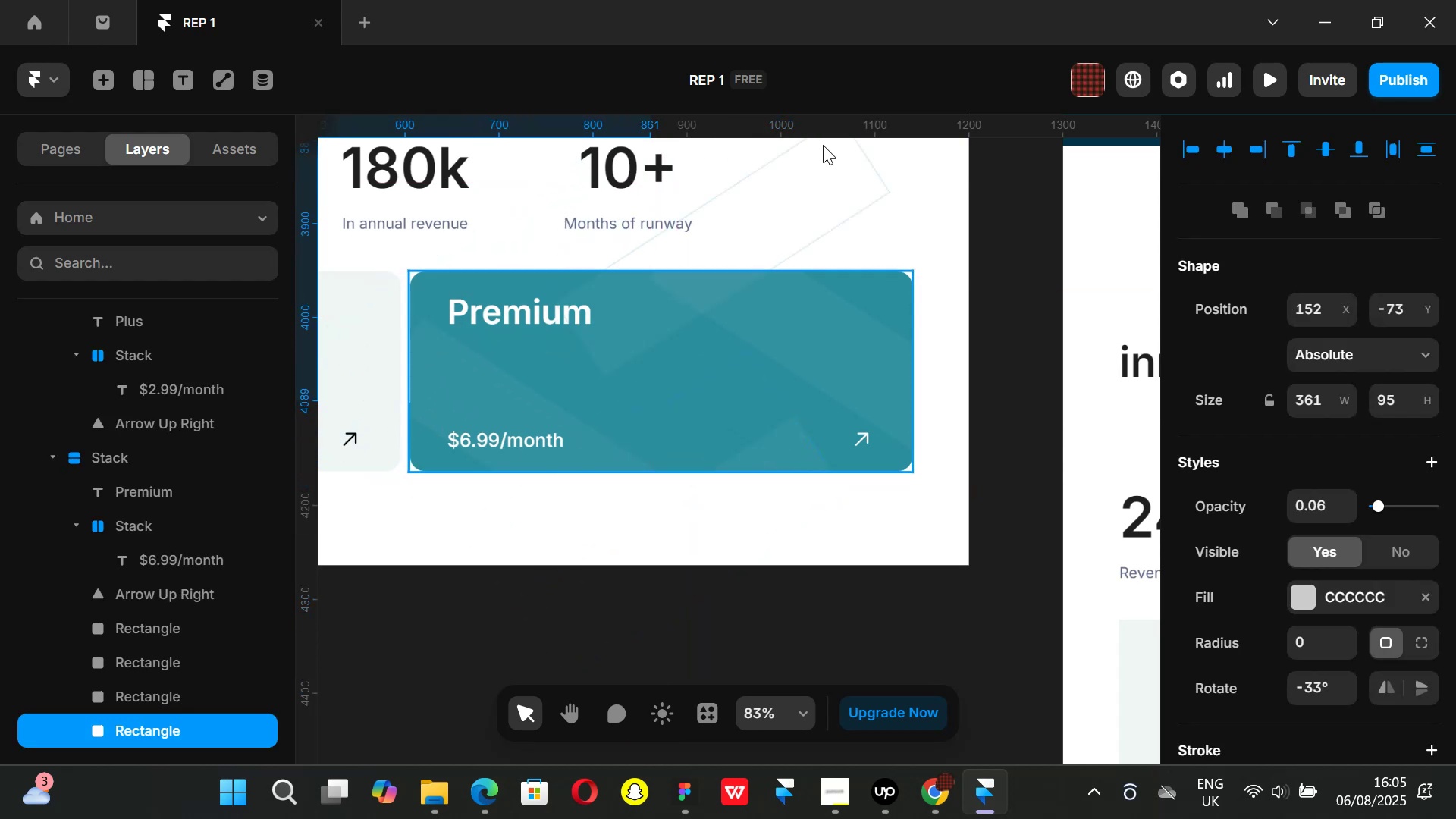 
hold_key(key=AltLeft, duration=1.51)
 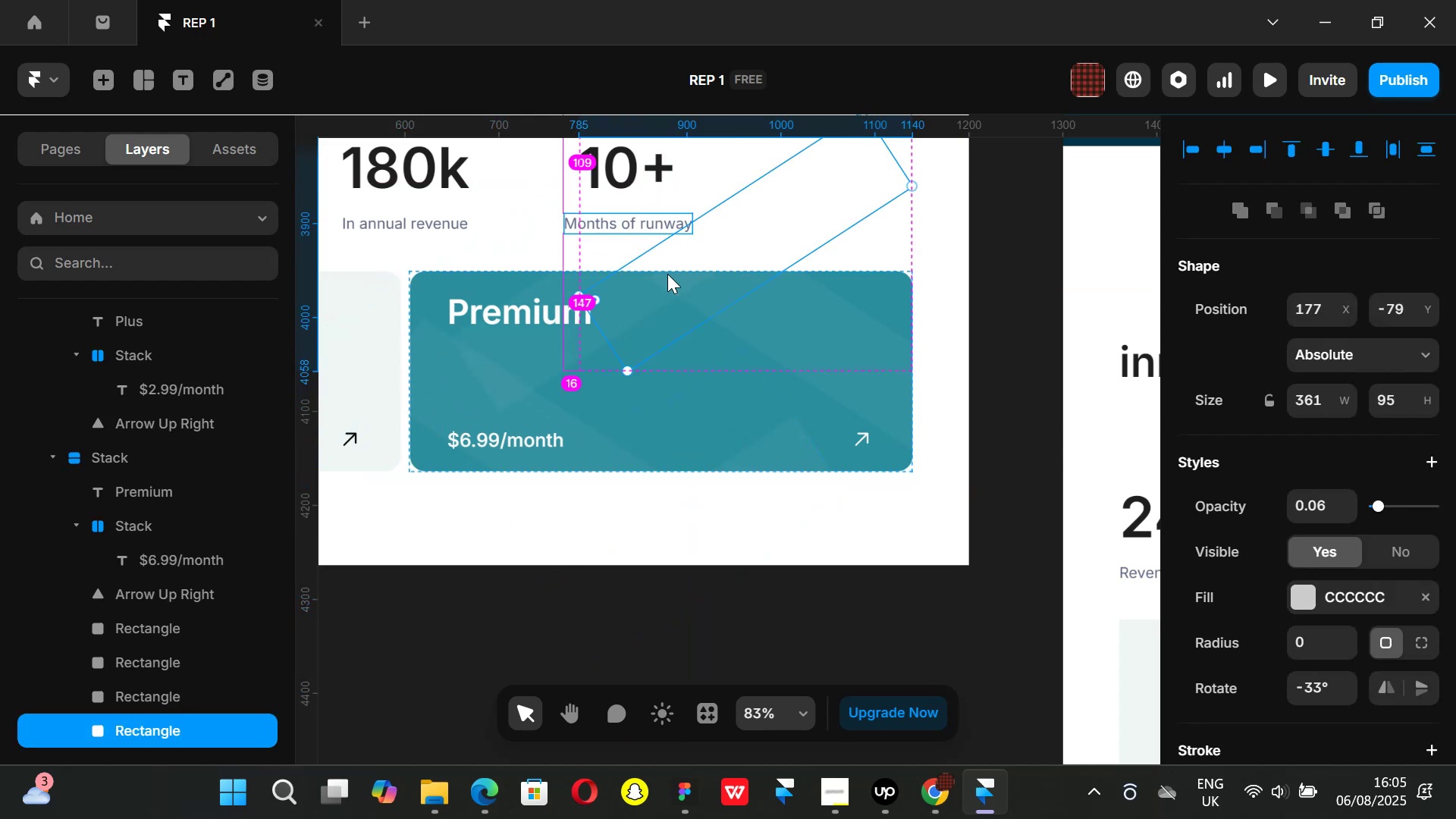 
key(Alt+AltLeft)
 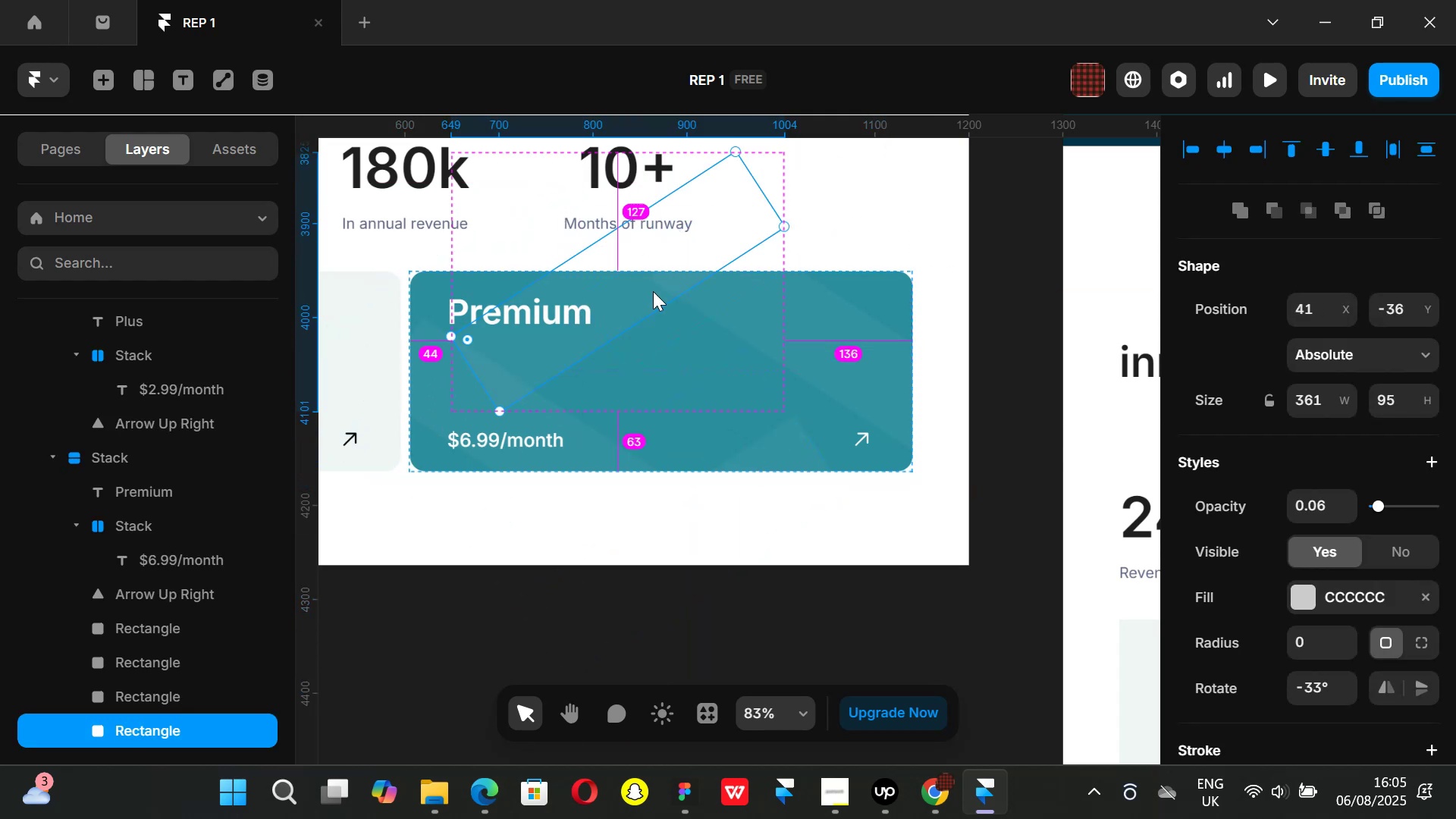 
key(Alt+AltLeft)
 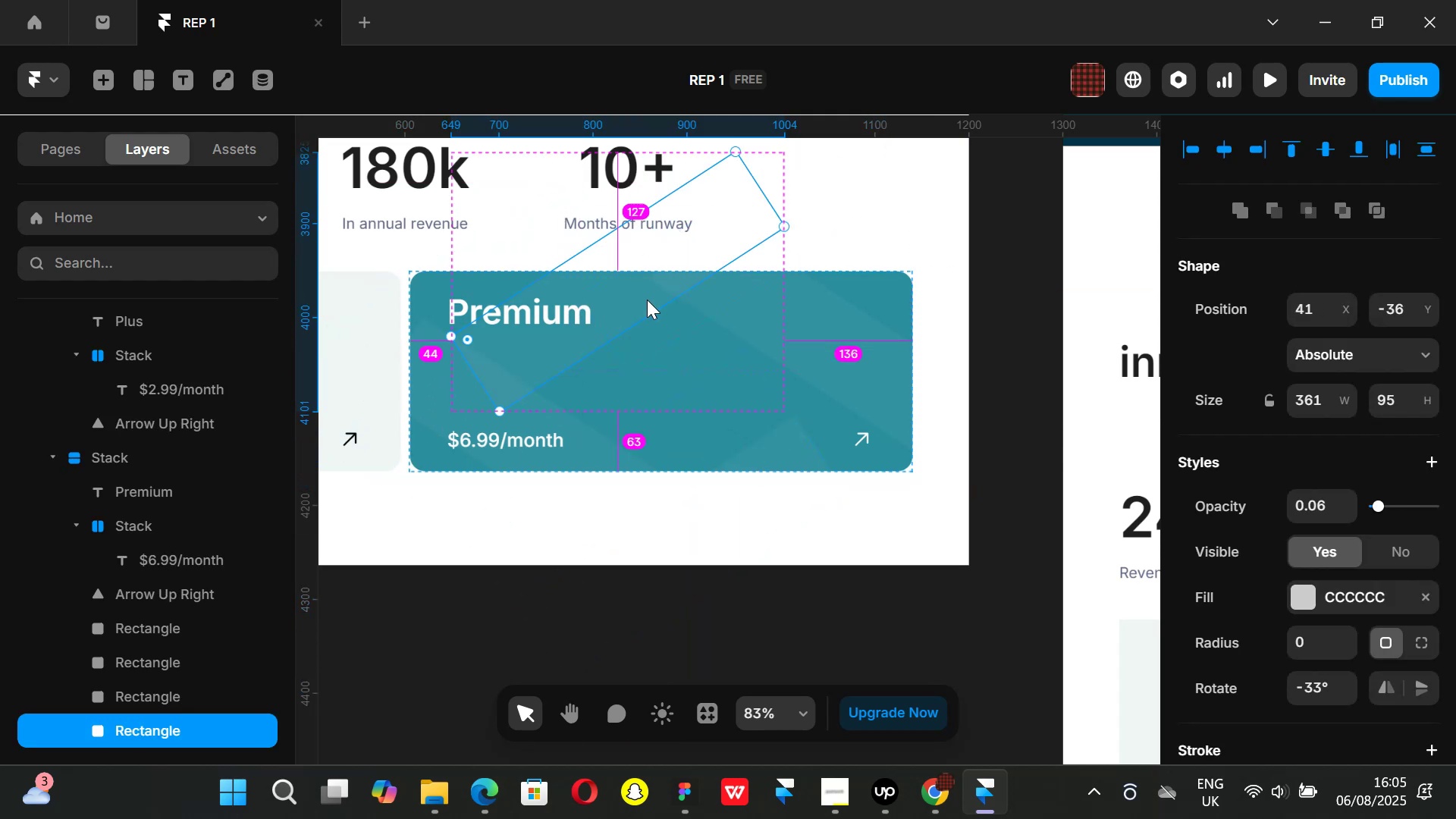 
key(Alt+AltLeft)
 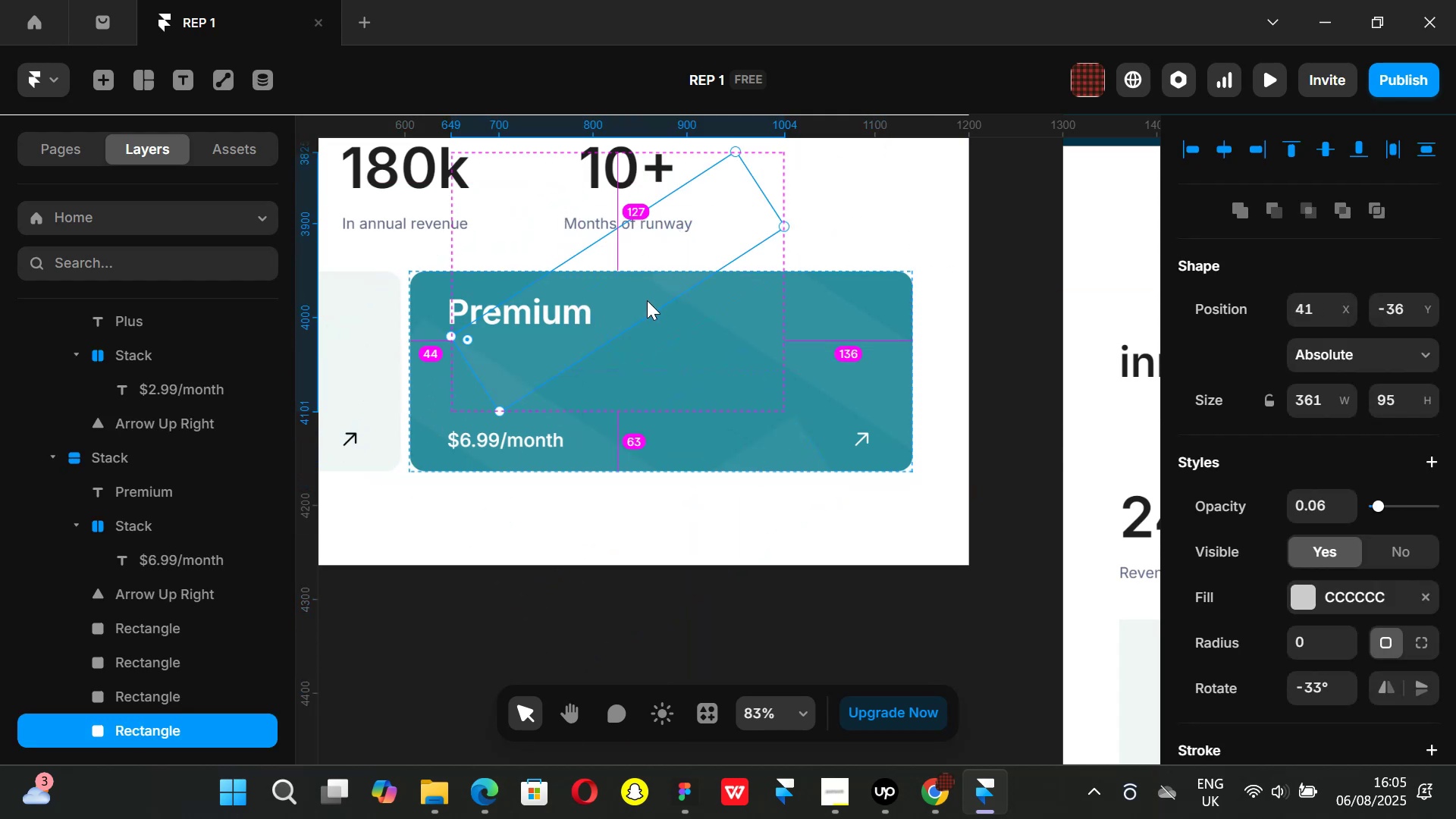 
key(Alt+AltLeft)
 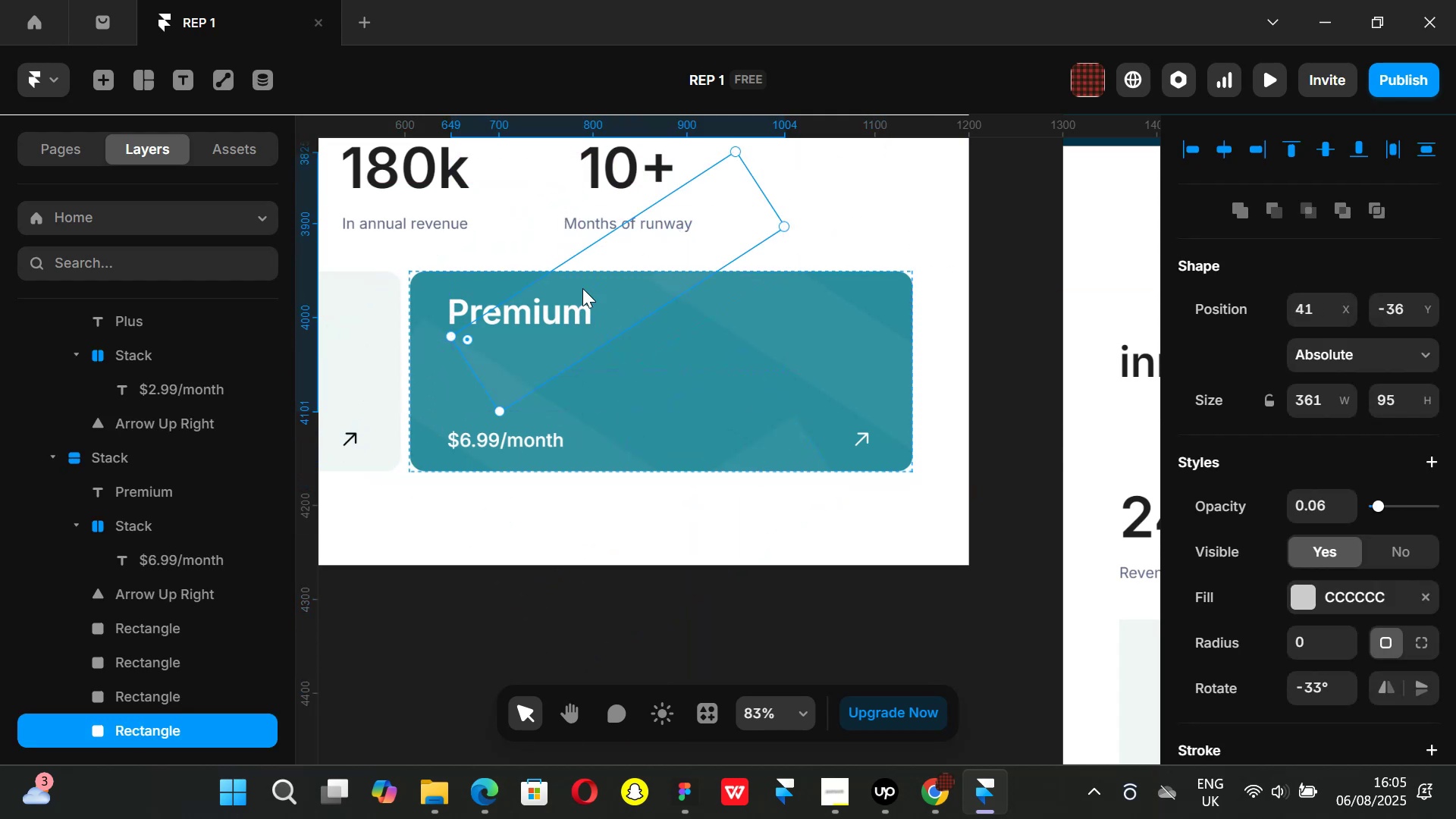 
left_click_drag(start_coordinate=[581, 288], to_coordinate=[573, 188])
 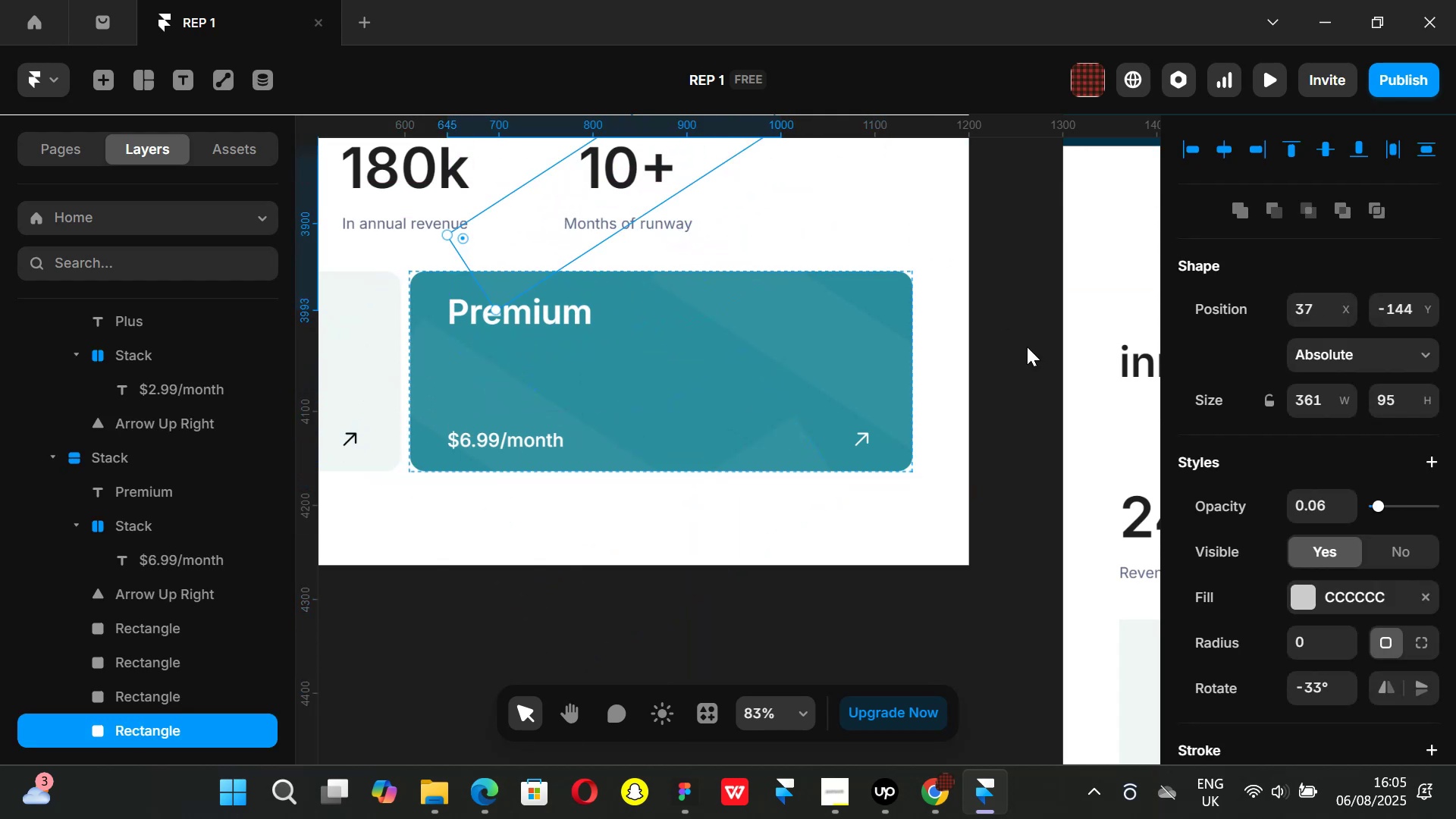 
left_click([1027, 345])
 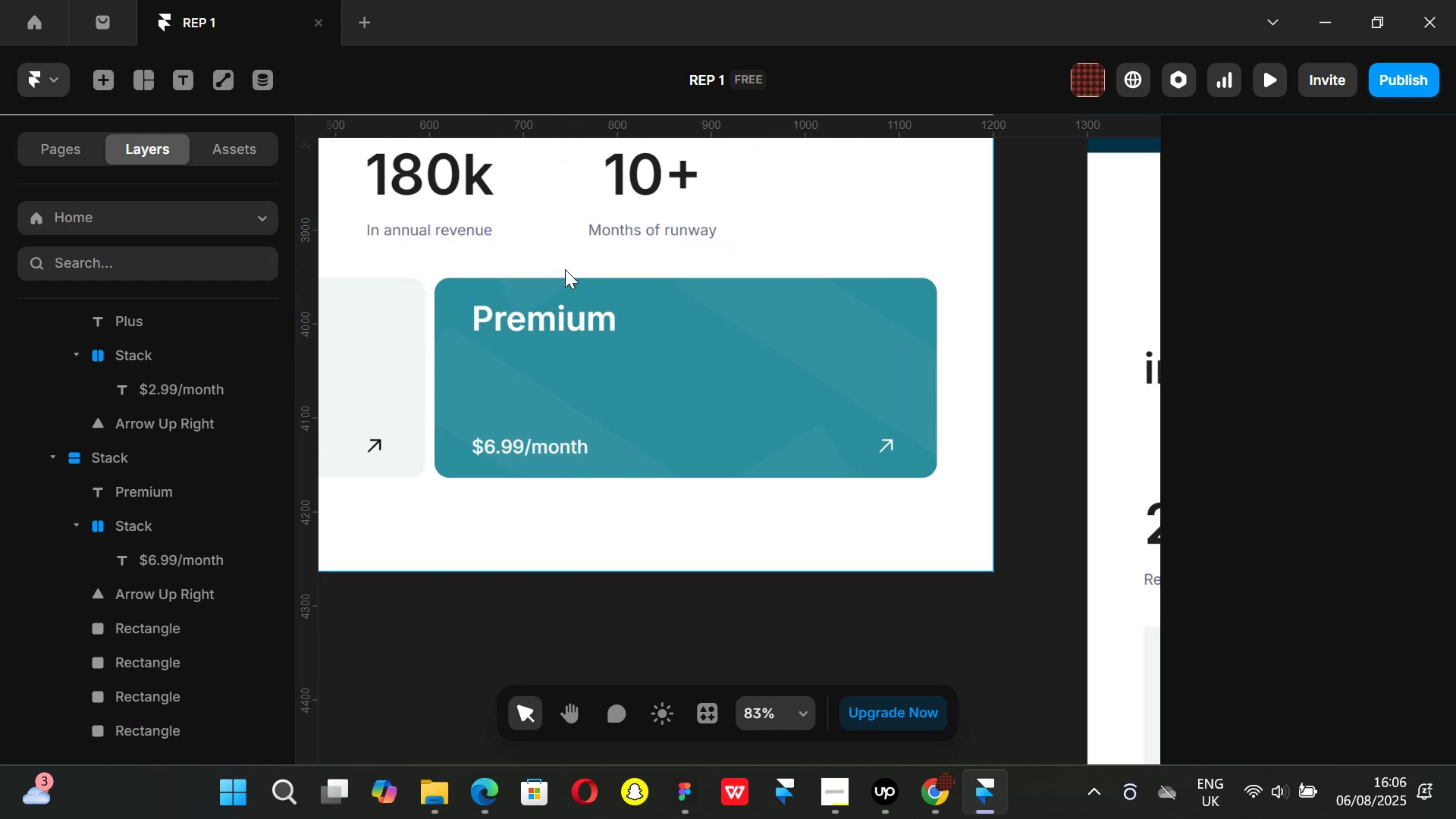 
wait(7.42)
 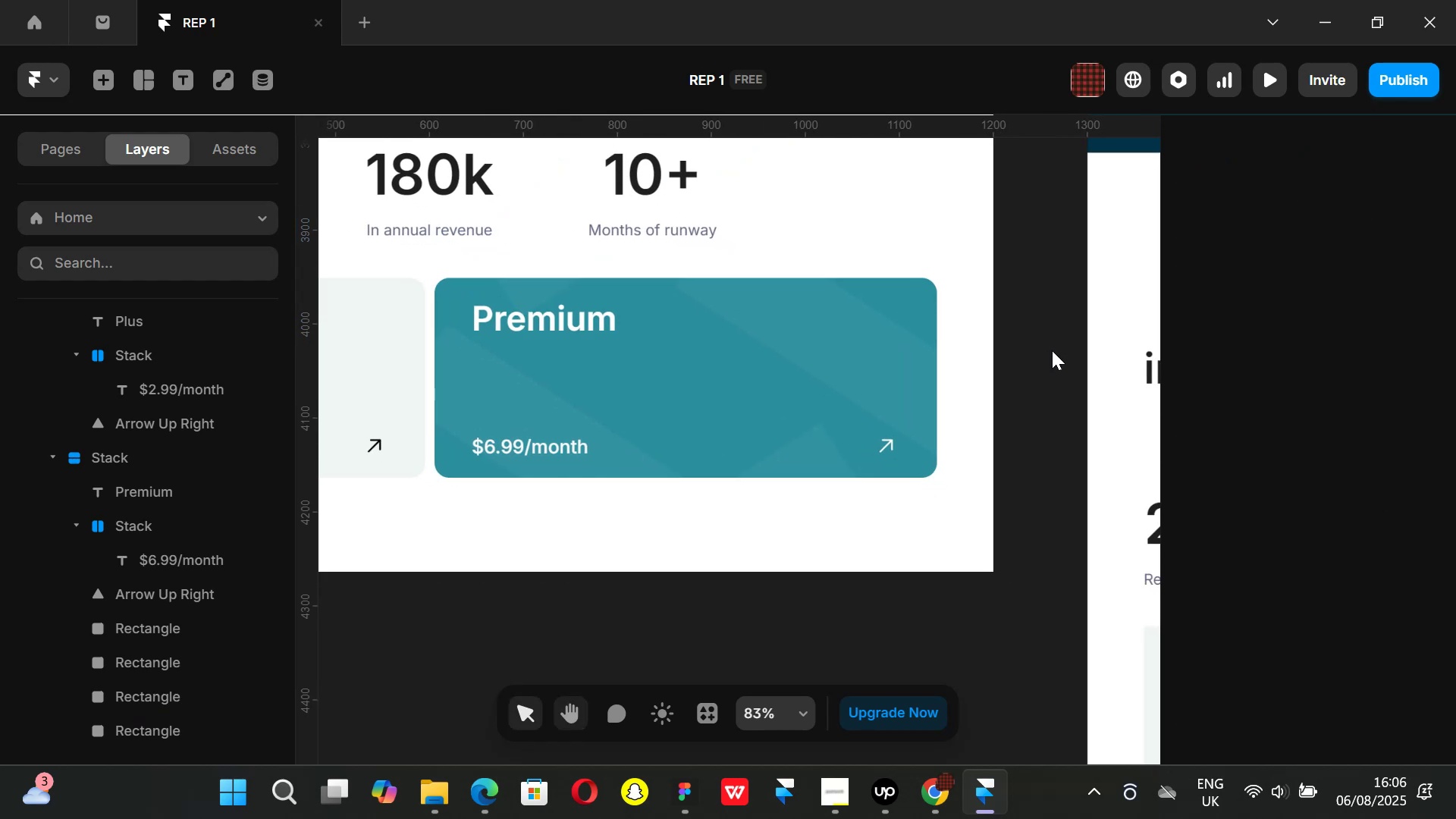 
left_click([577, 279])
 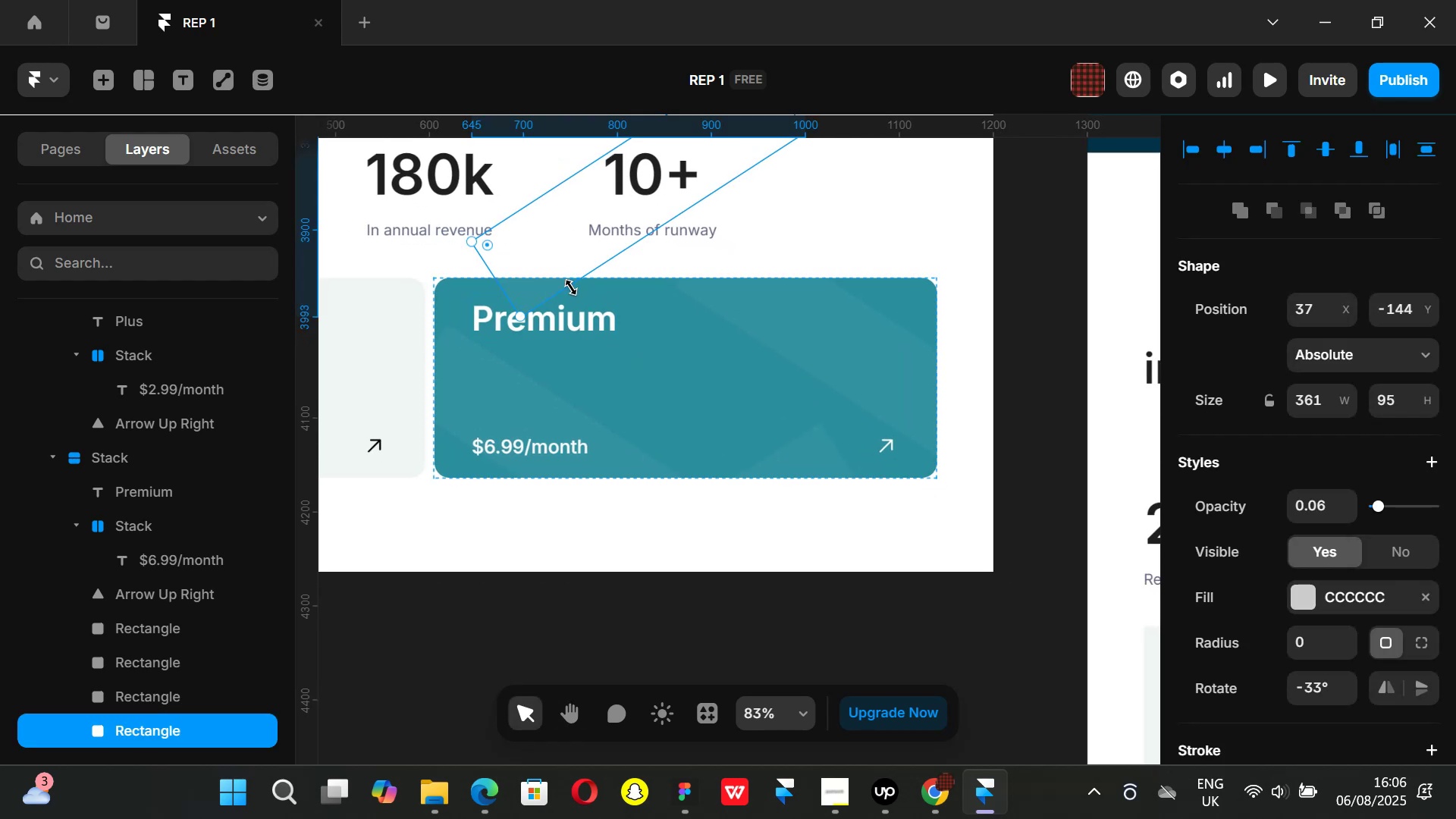 
key(Backspace)
 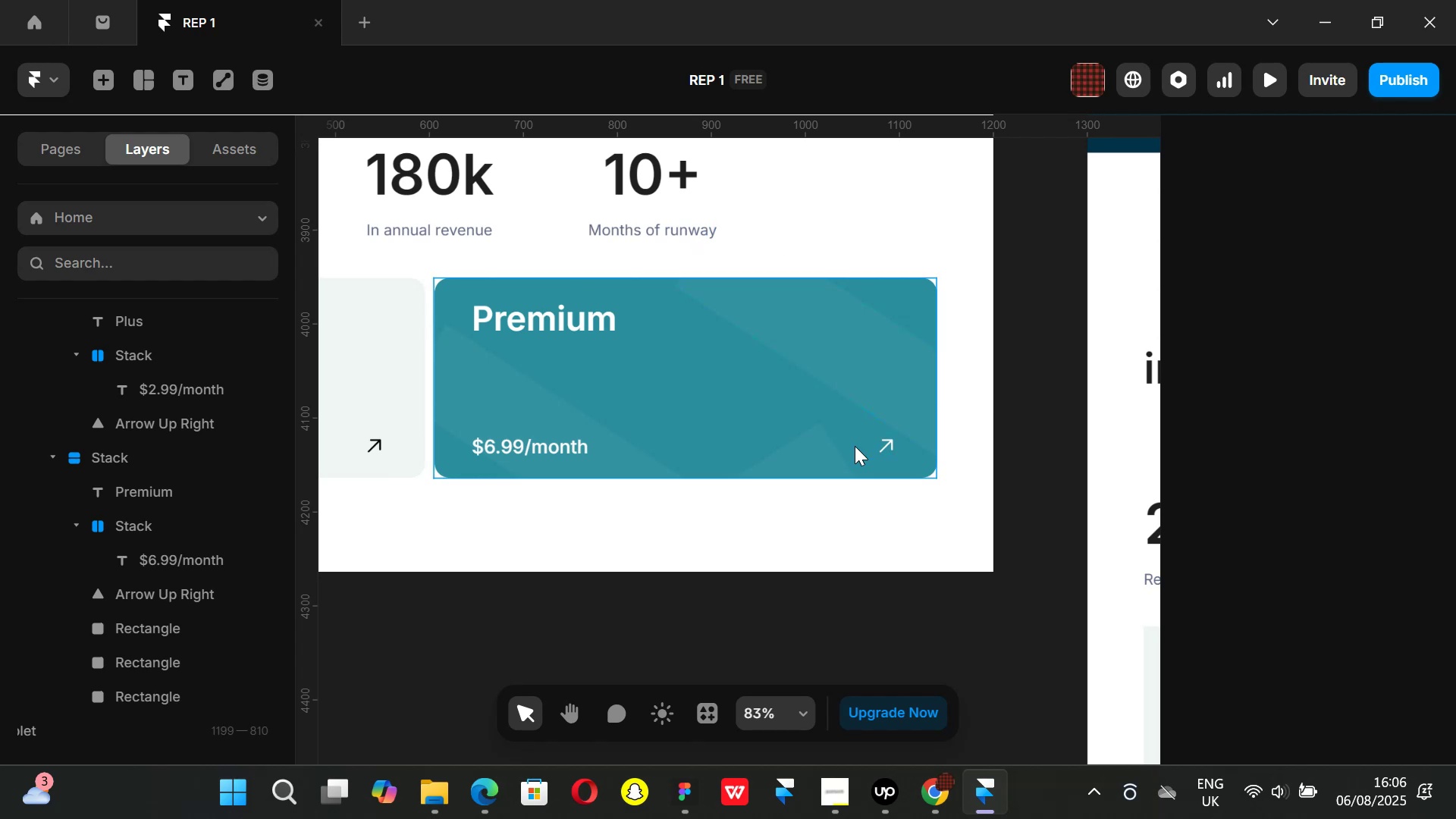 
left_click([833, 453])
 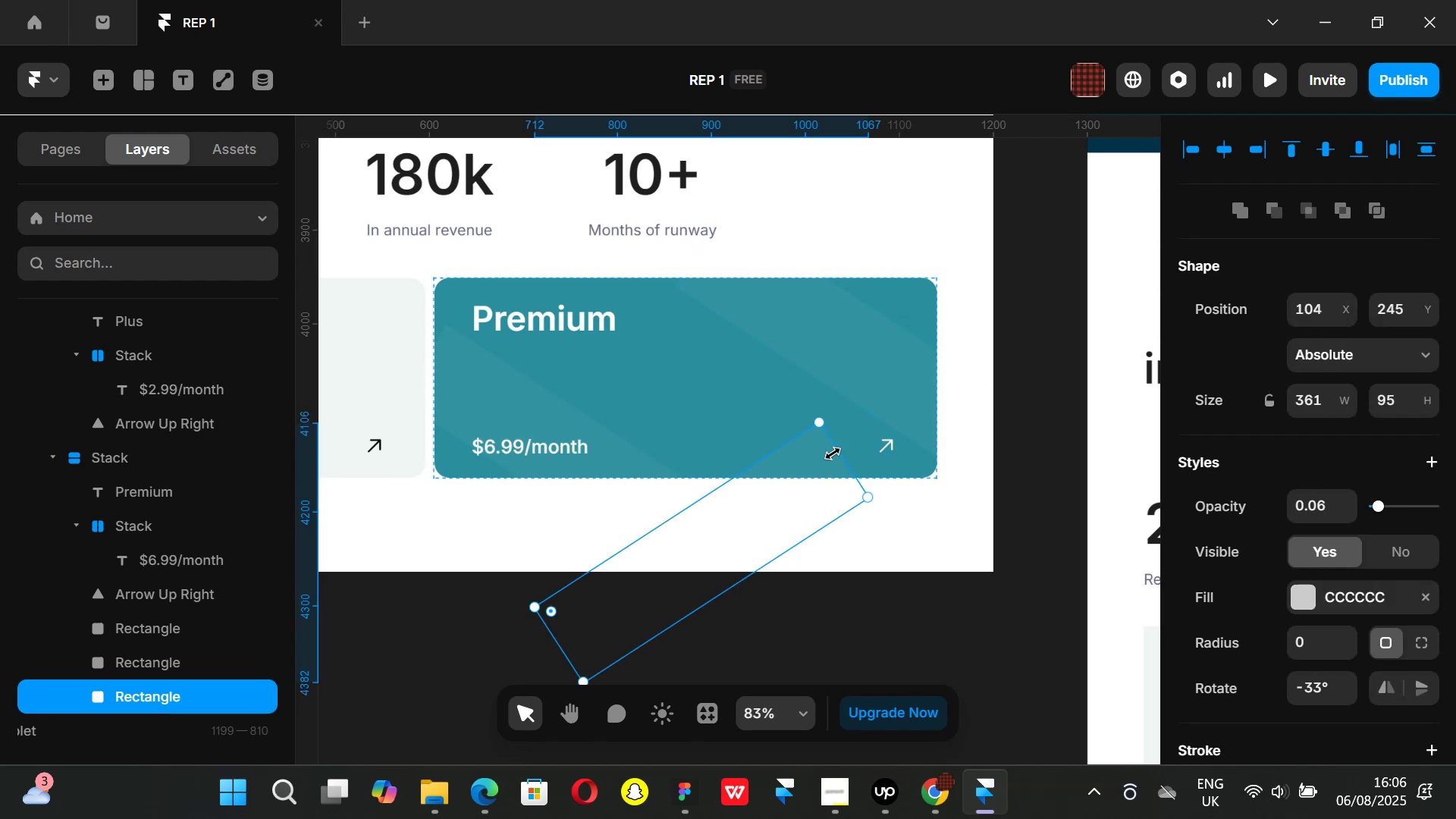 
key(Backspace)
 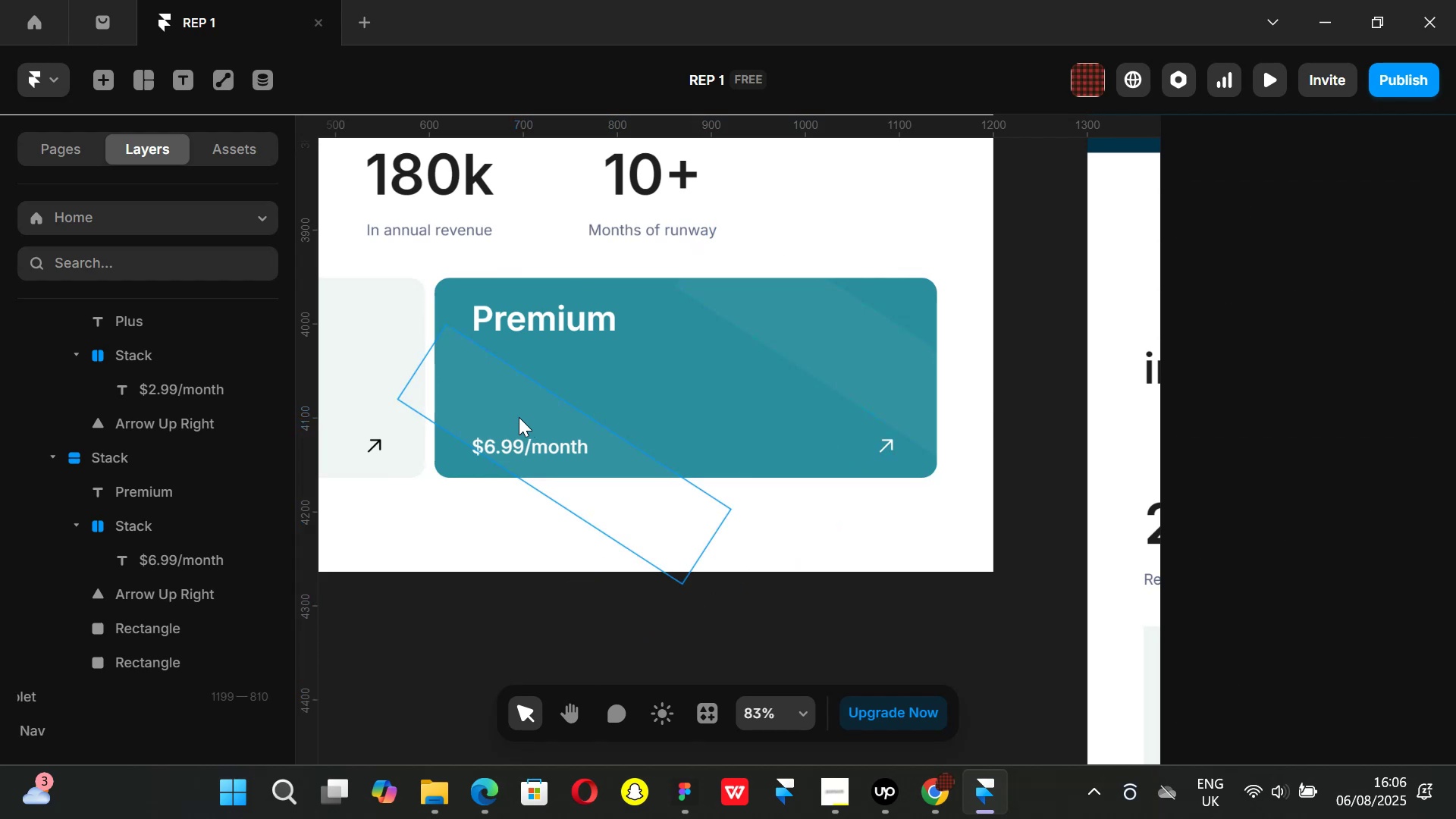 
left_click([519, 417])
 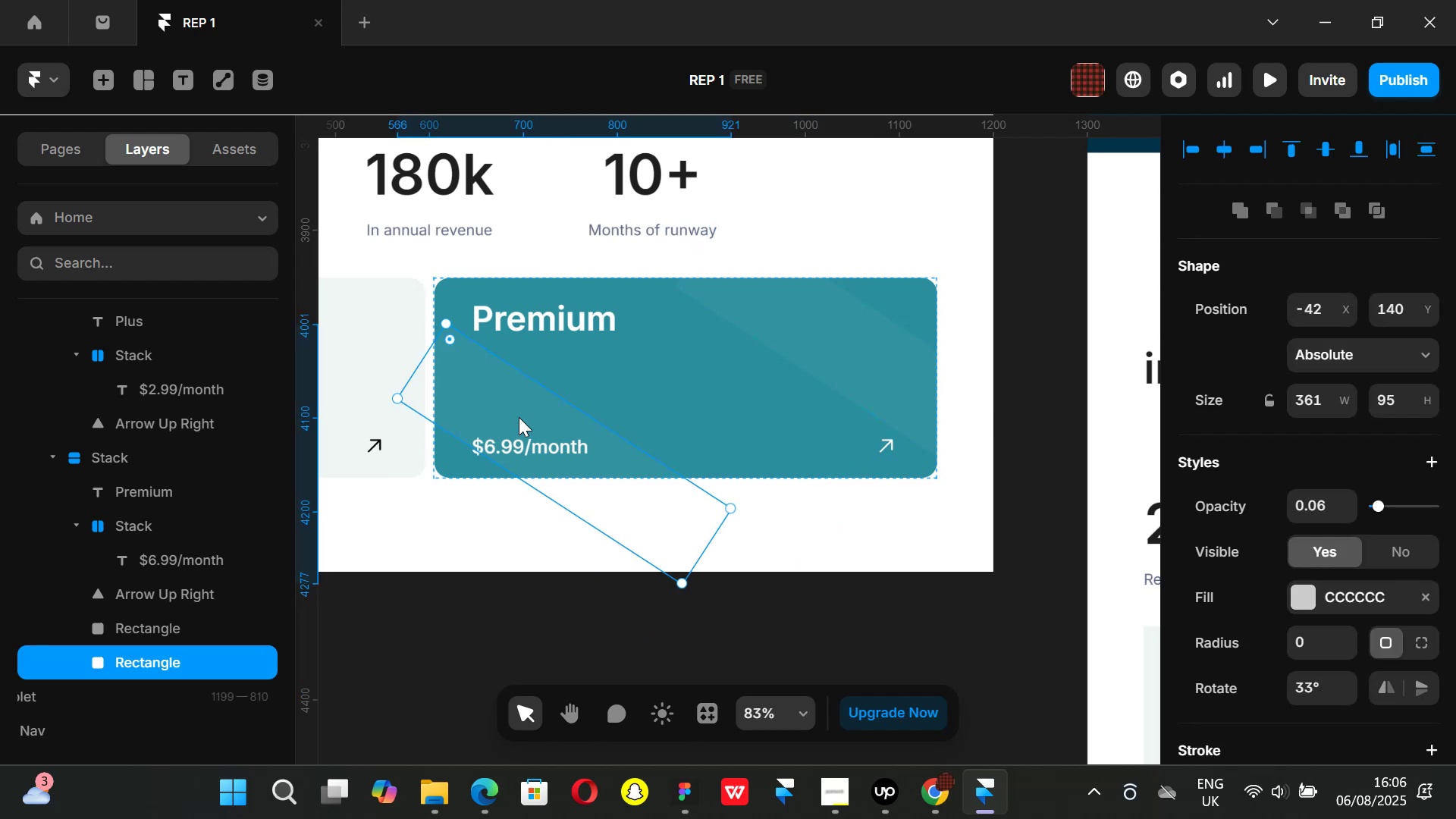 
left_click_drag(start_coordinate=[519, 417], to_coordinate=[500, 422])
 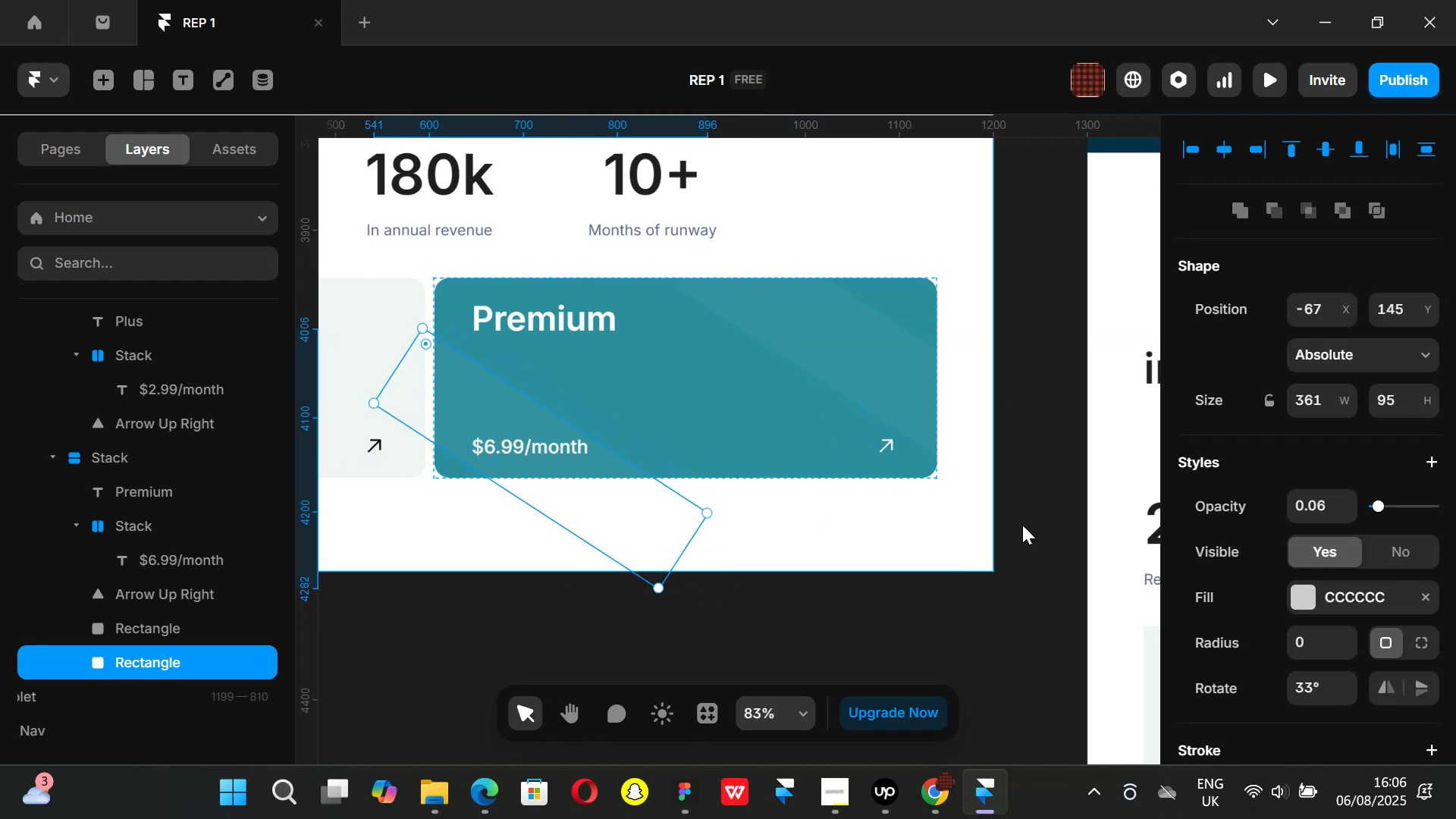 
left_click([1059, 525])
 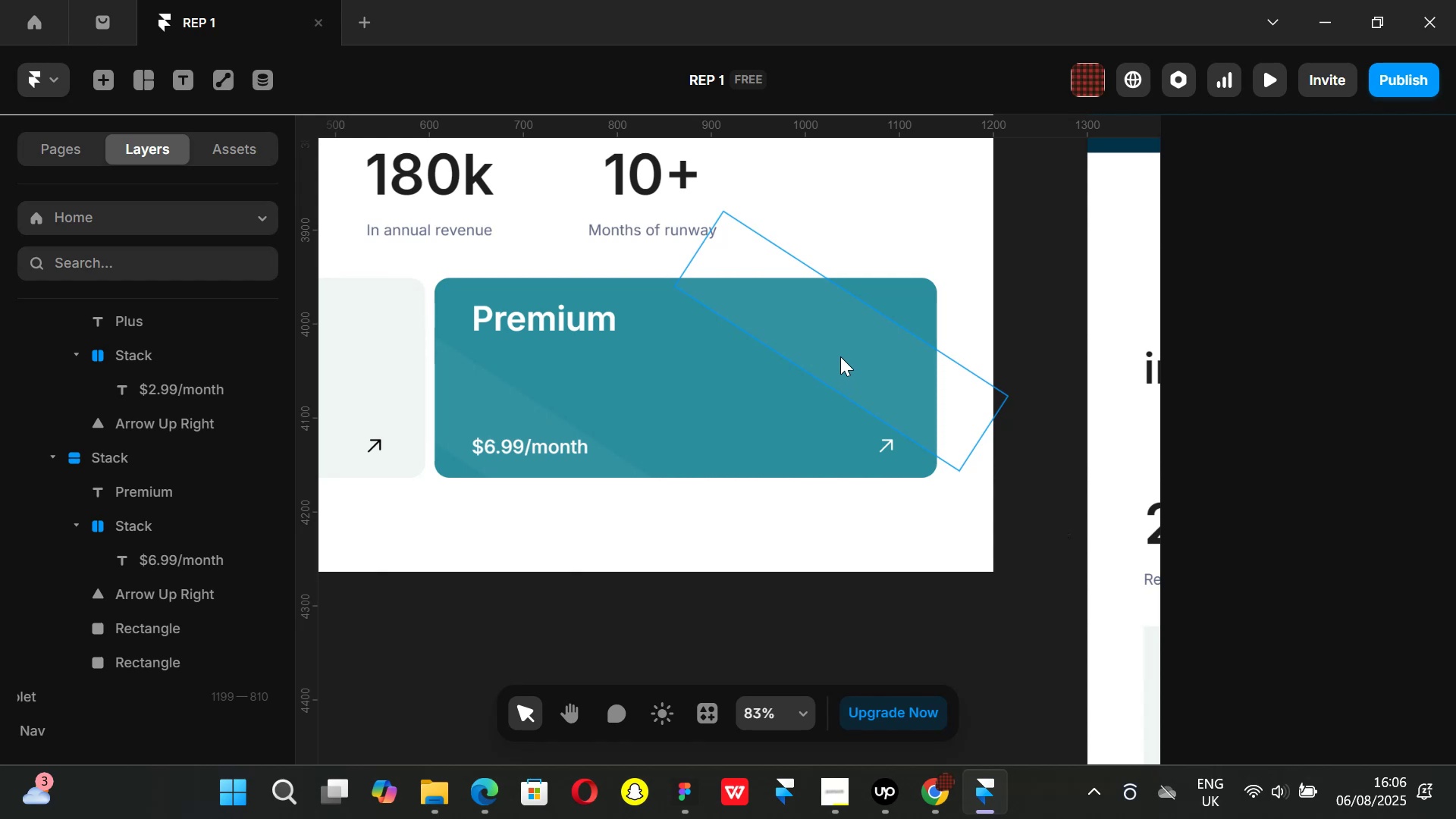 
left_click([840, 356])
 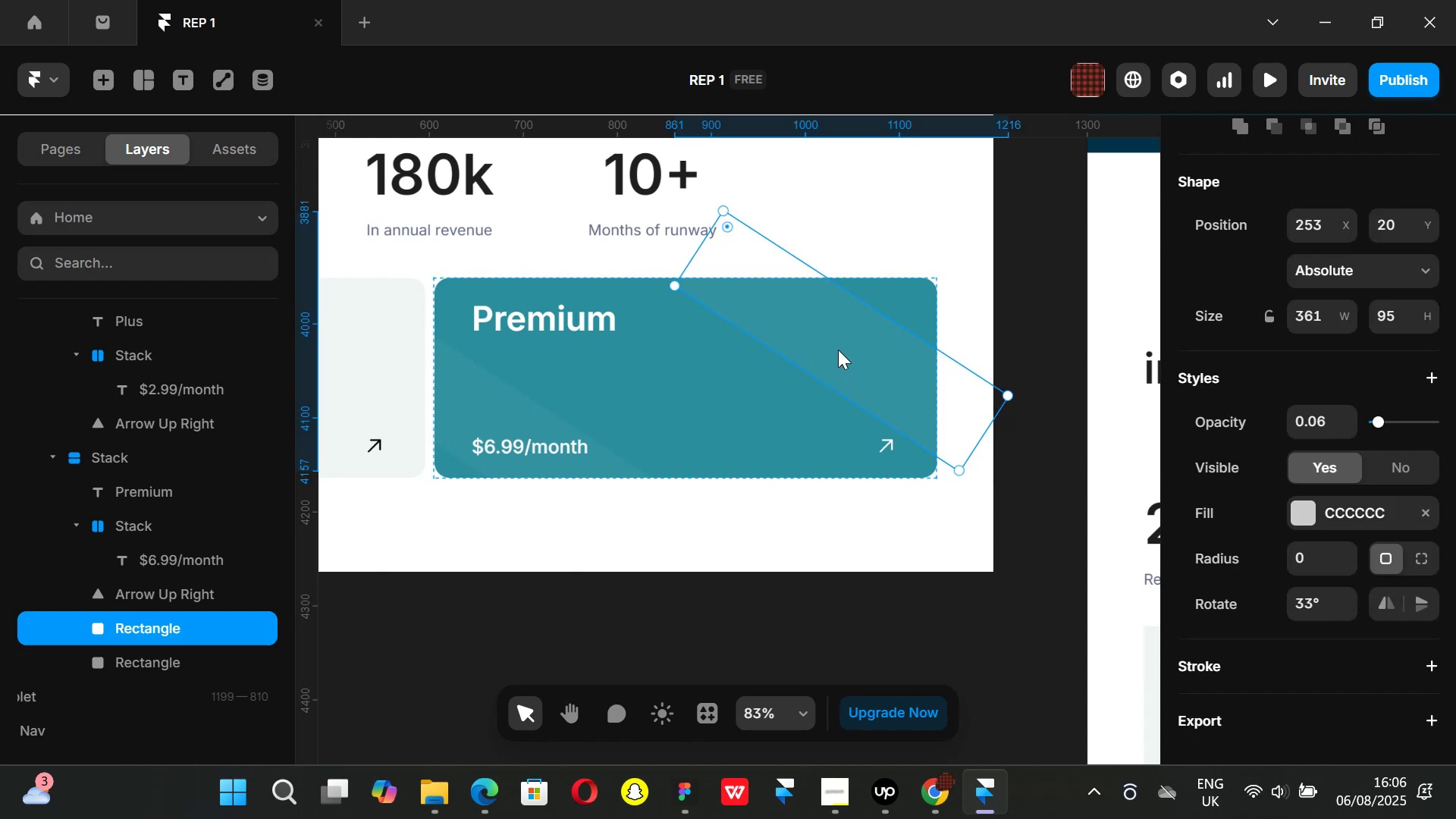 
left_click_drag(start_coordinate=[839, 348], to_coordinate=[845, 315])
 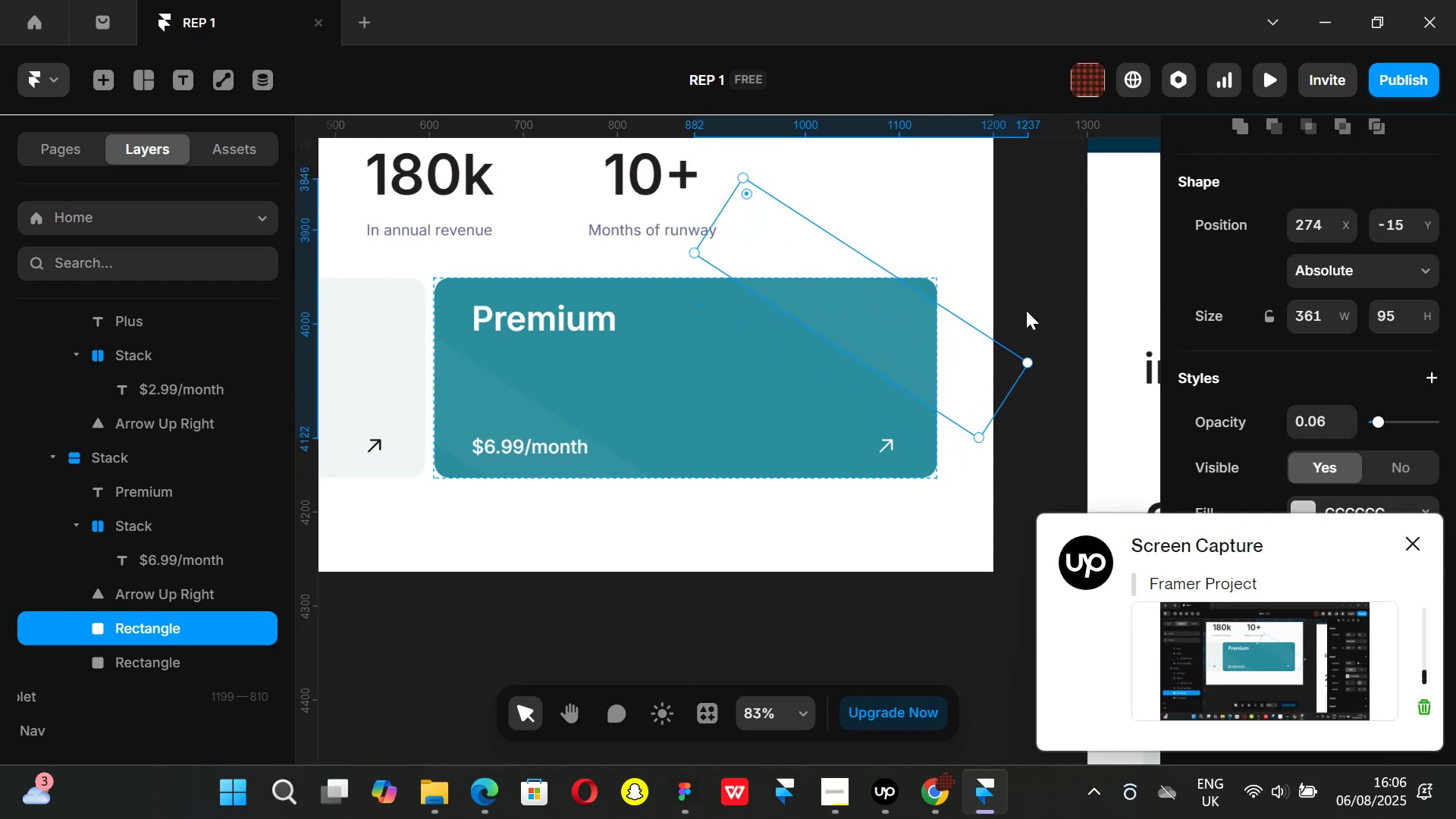 
left_click([1027, 310])
 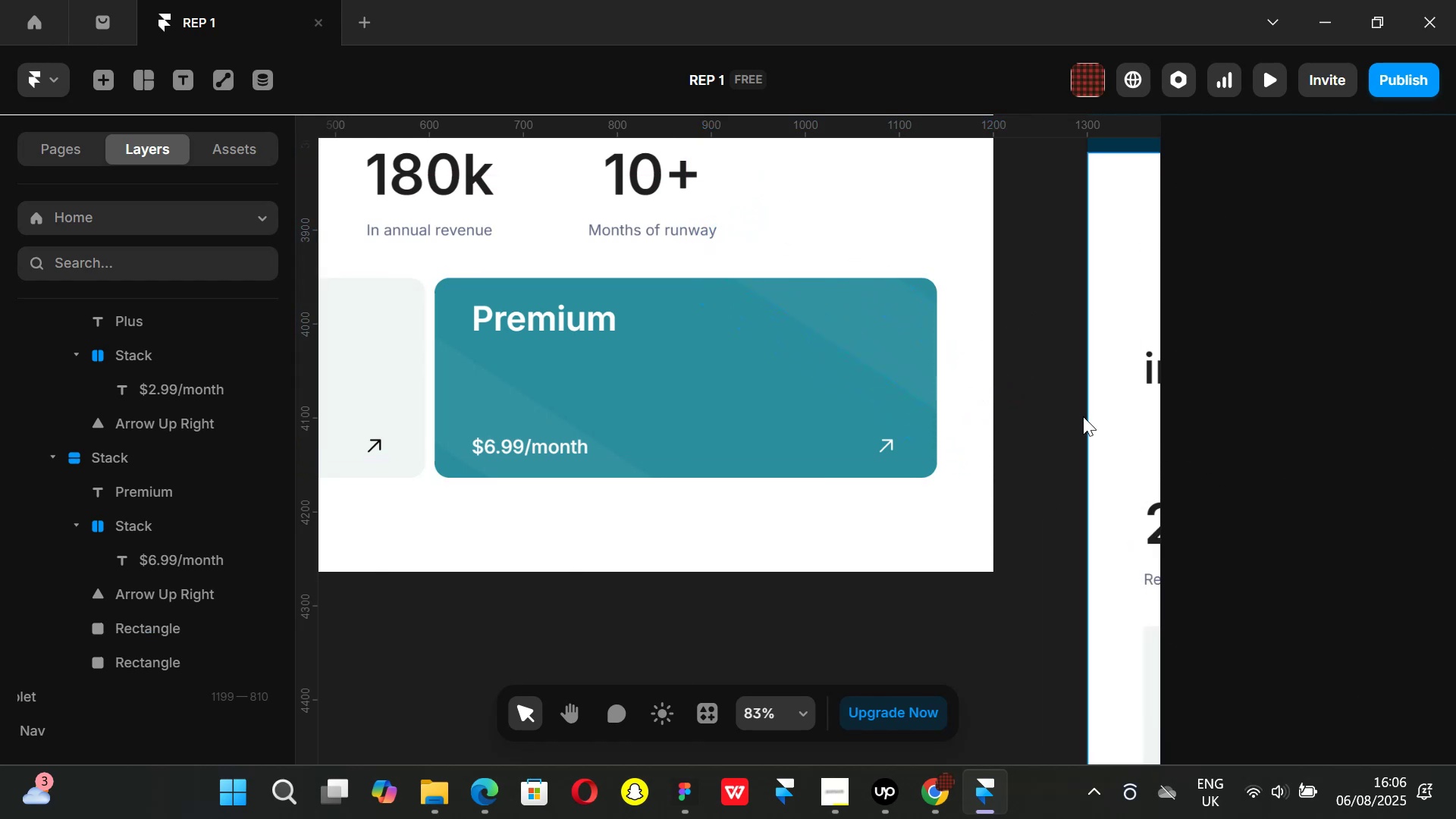 
hold_key(key=ControlLeft, duration=1.51)
scroll: coordinate [952, 478], scroll_direction: down, amount: 5.0
 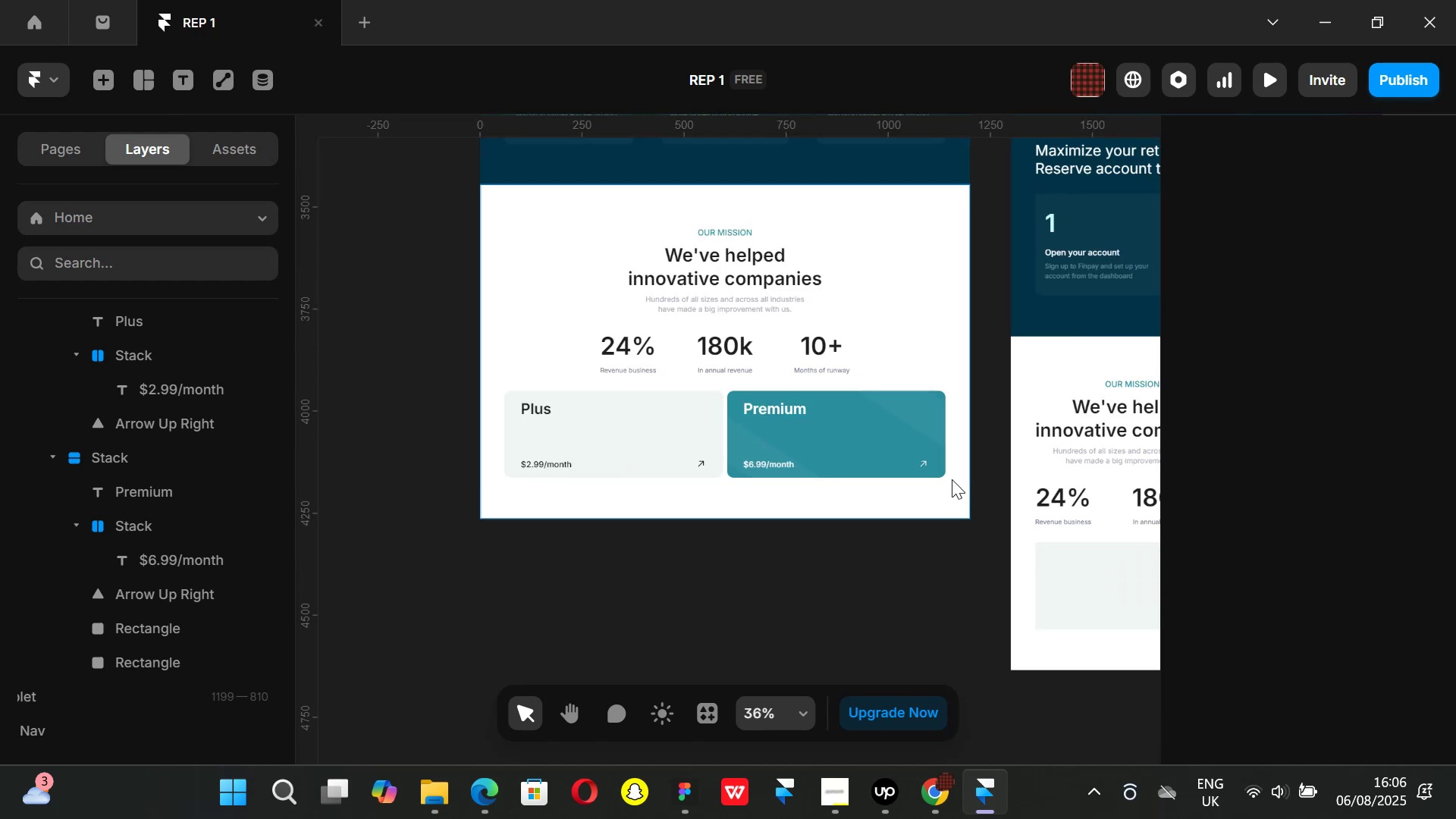 
hold_key(key=ControlLeft, duration=0.52)
scroll: coordinate [952, 479], scroll_direction: up, amount: 2.0
 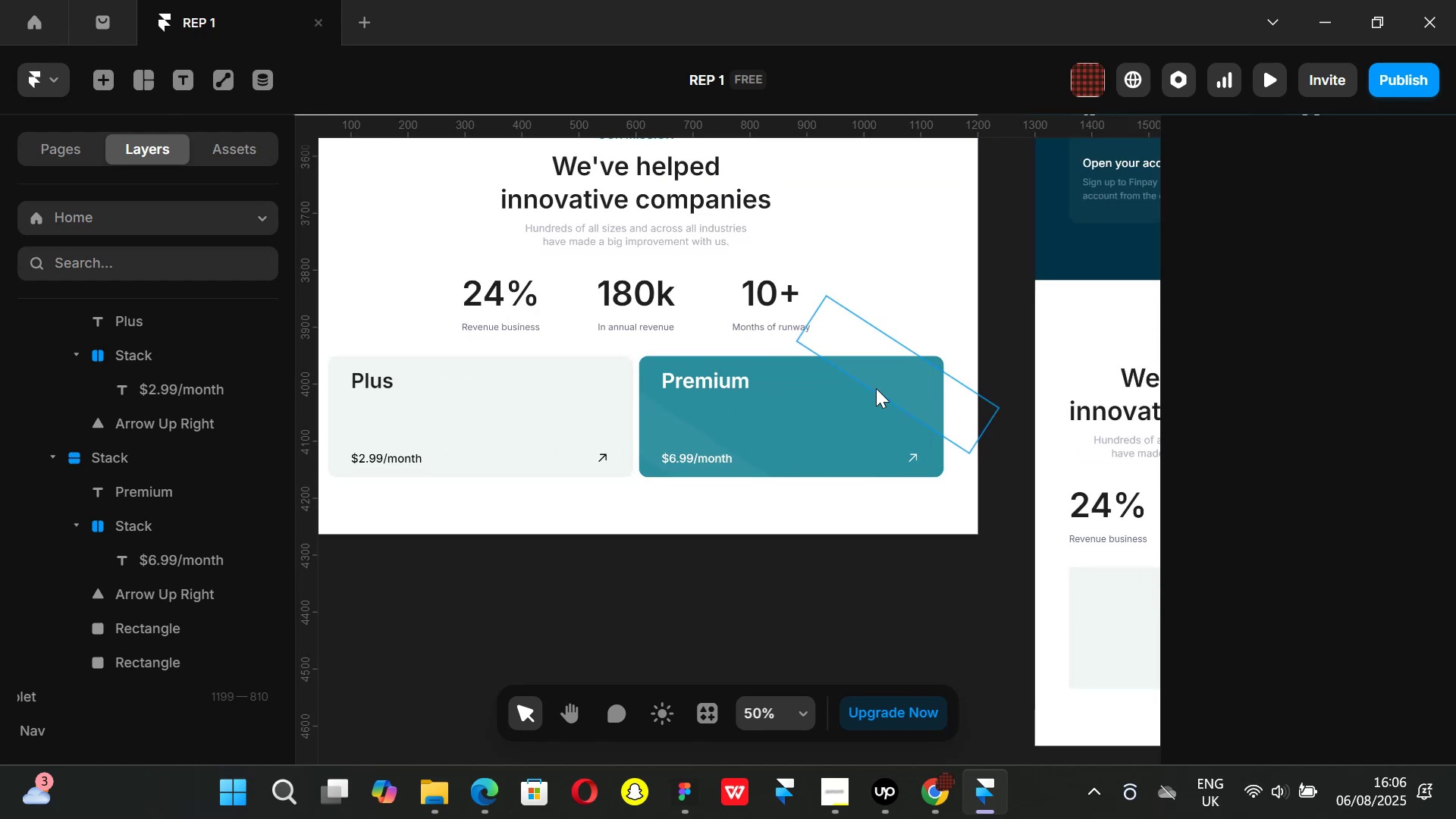 
left_click([876, 386])
 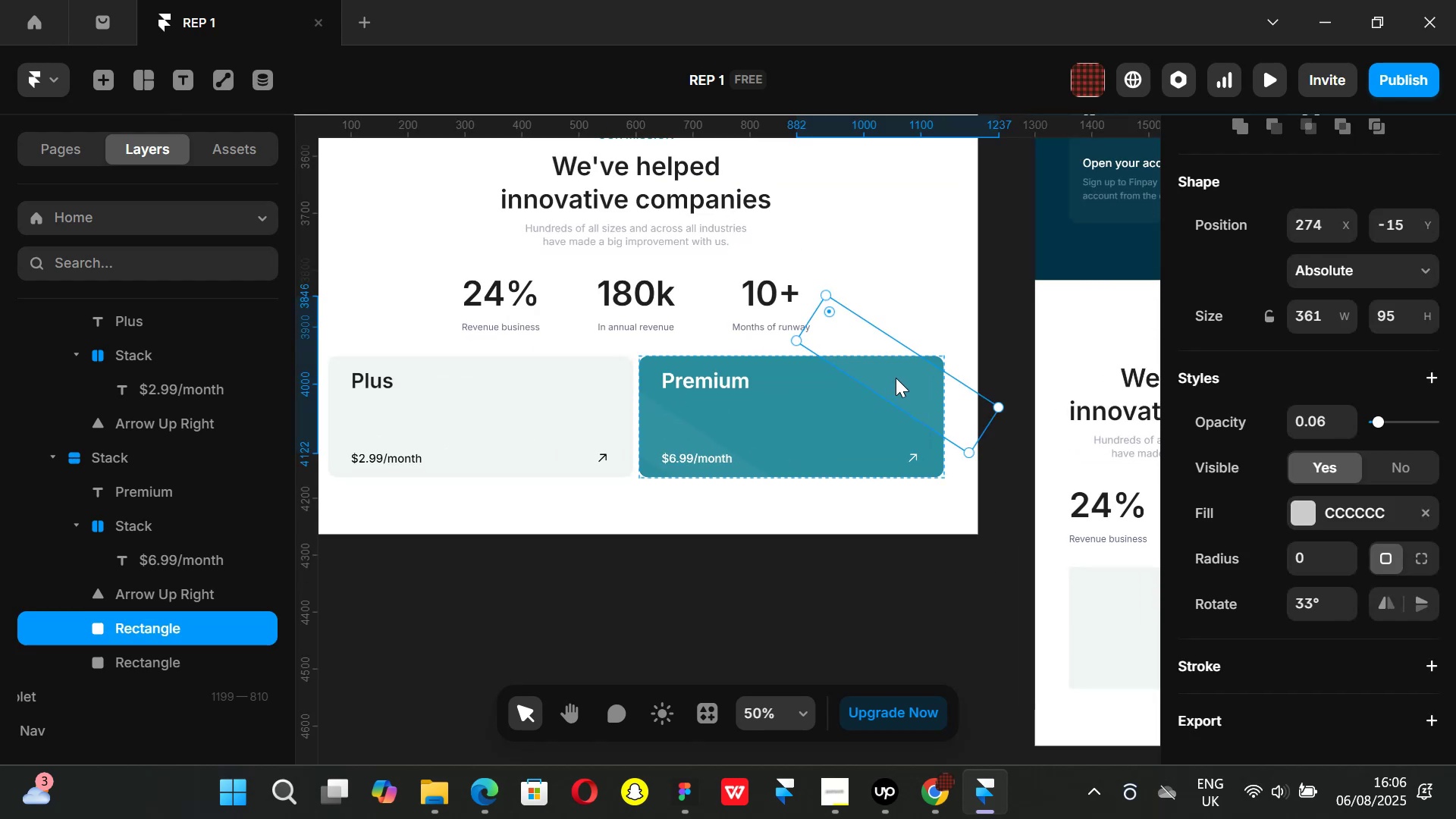 
left_click_drag(start_coordinate=[897, 376], to_coordinate=[824, 412])
 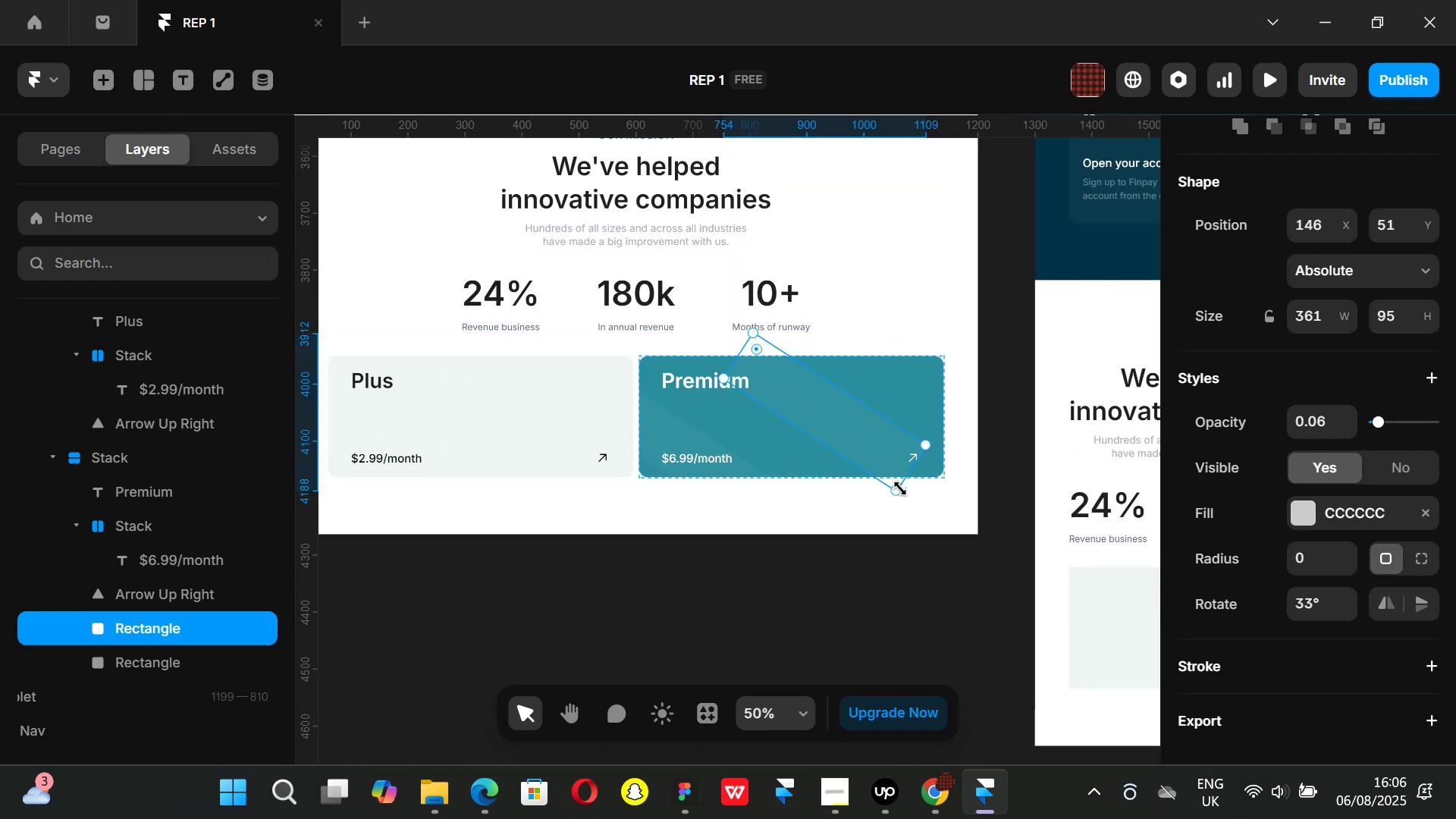 
left_click_drag(start_coordinate=[893, 491], to_coordinate=[955, 516])
 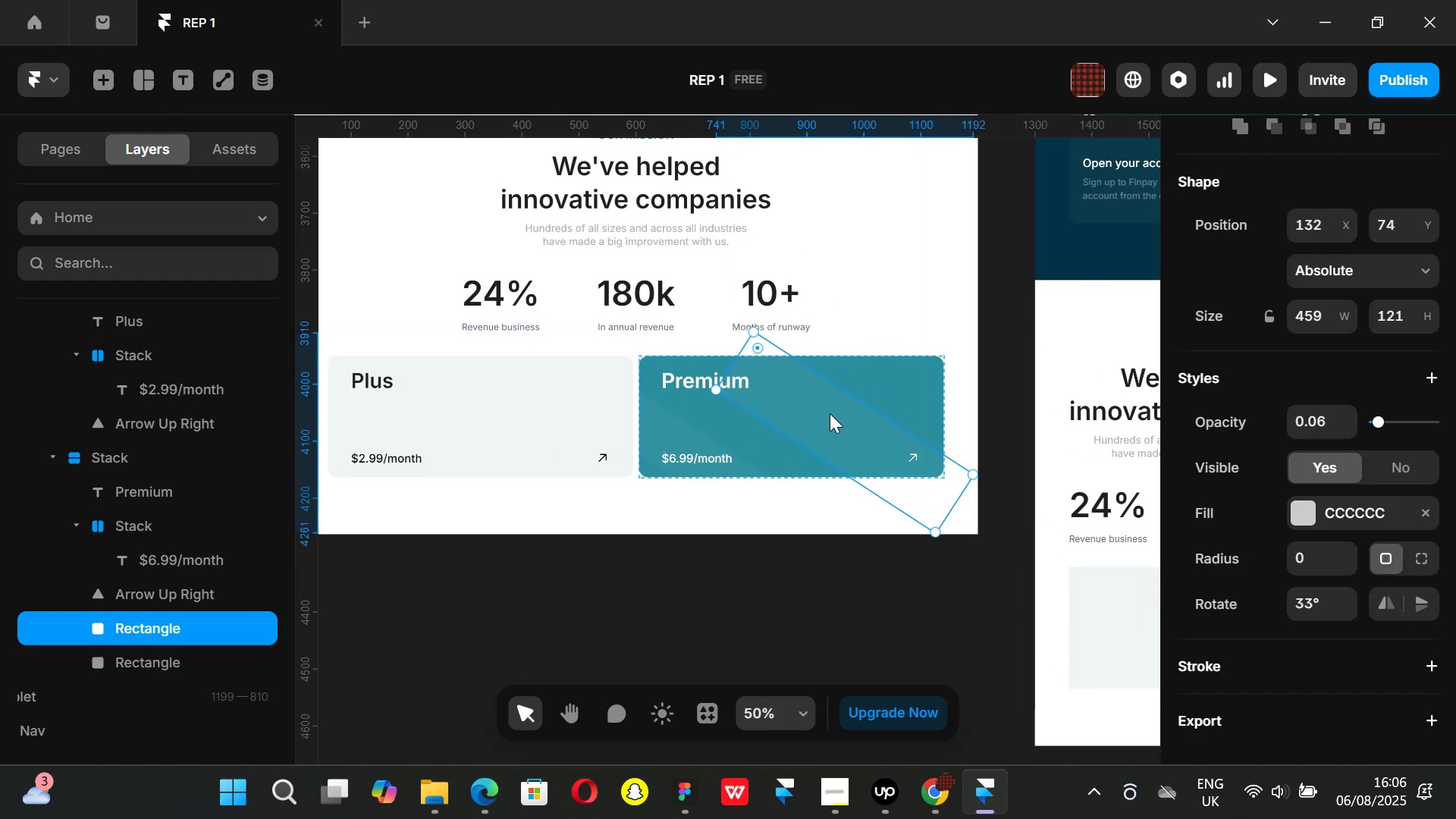 
hold_key(key=ShiftLeft, duration=1.4)
 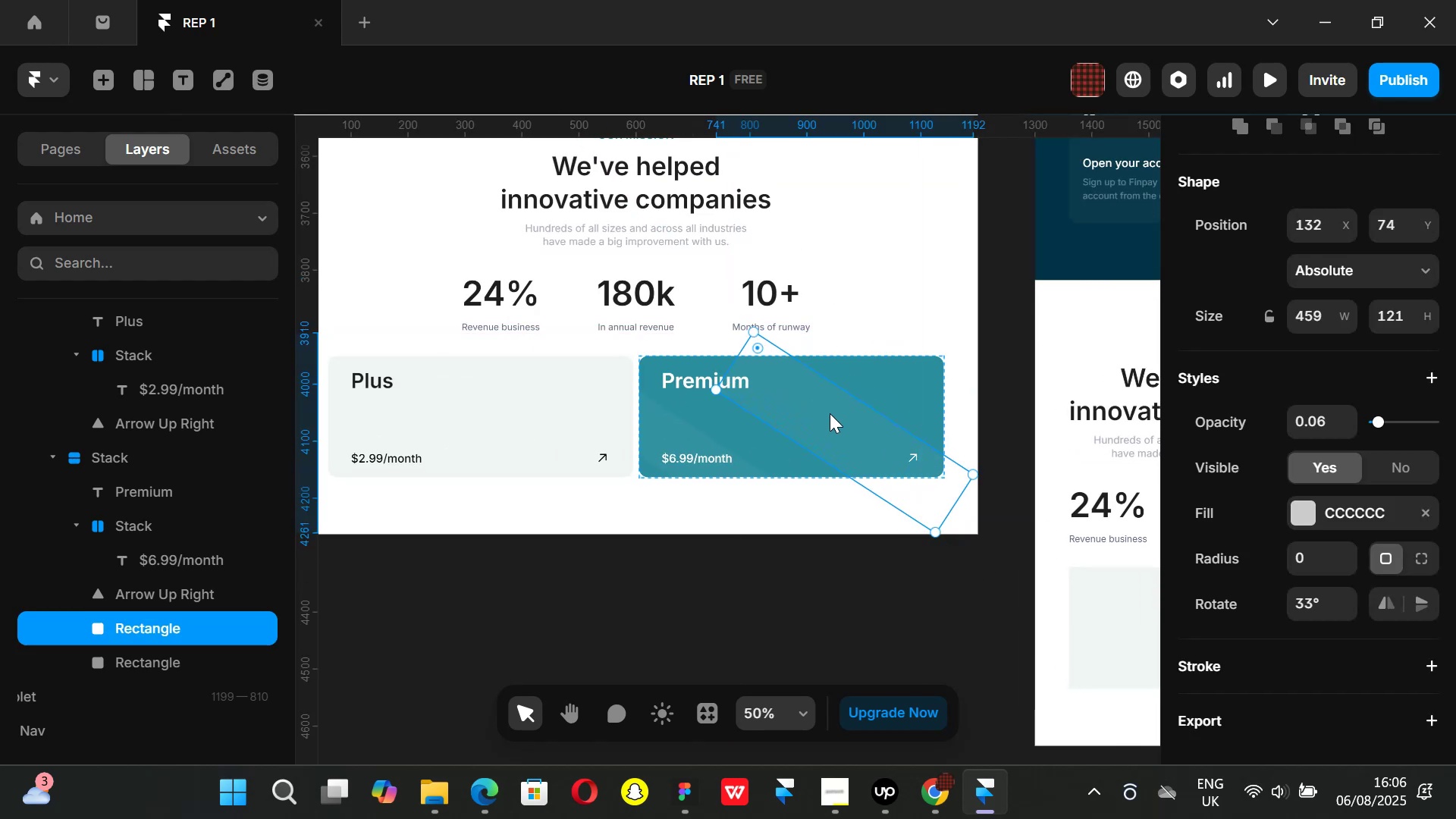 
left_click_drag(start_coordinate=[828, 413], to_coordinate=[823, 399])
 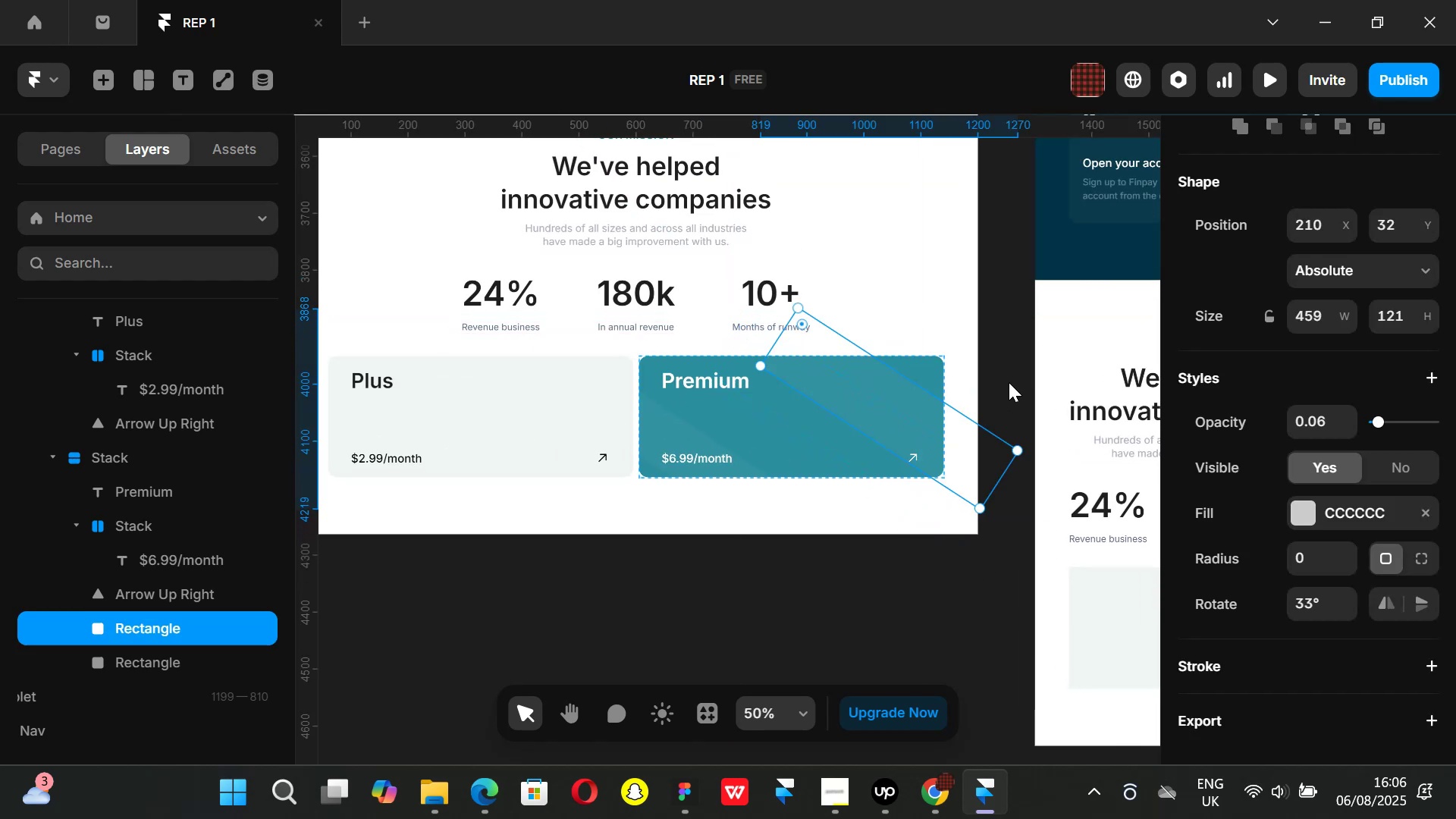 
left_click([1008, 382])
 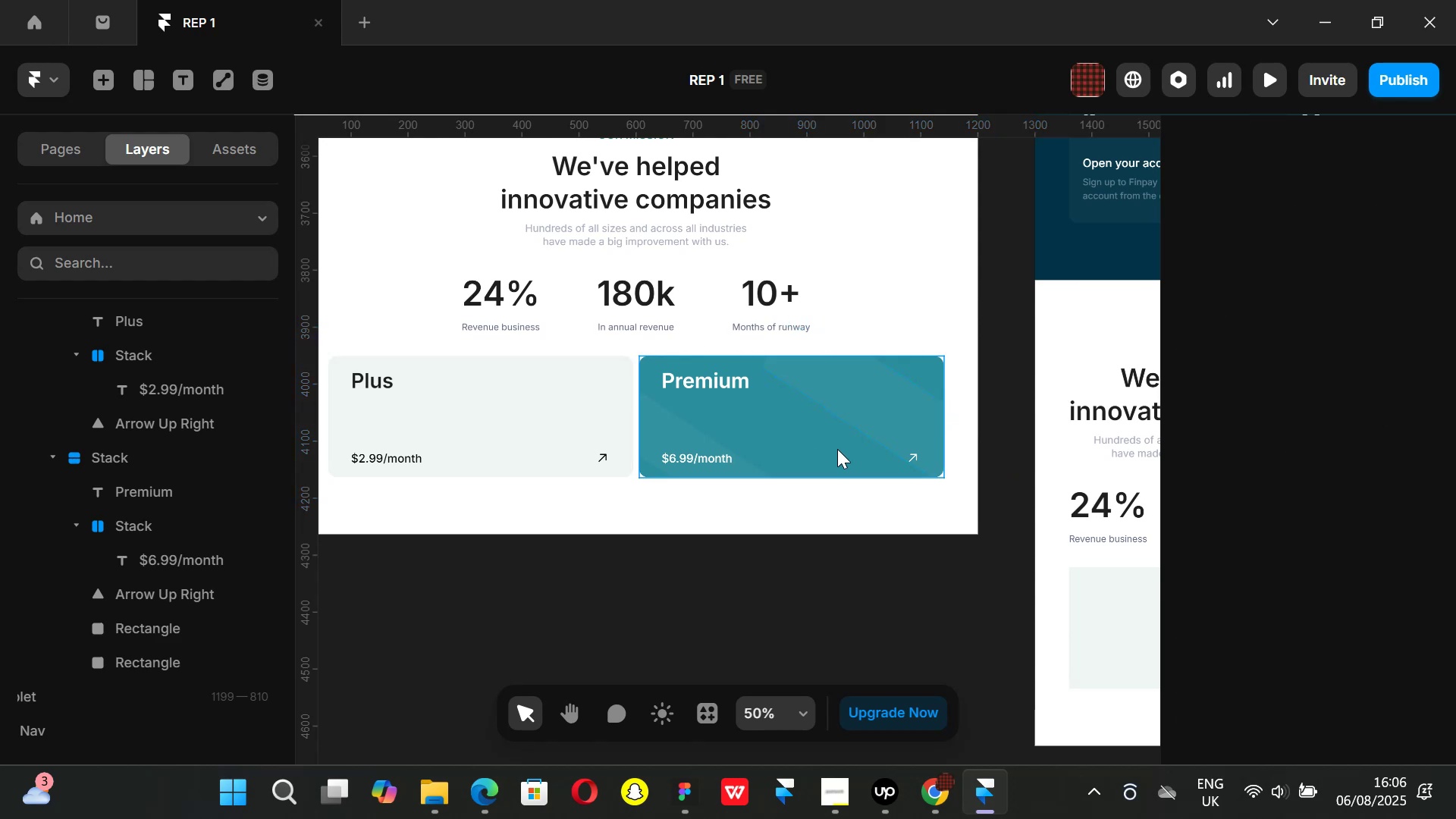 
left_click([827, 387])
 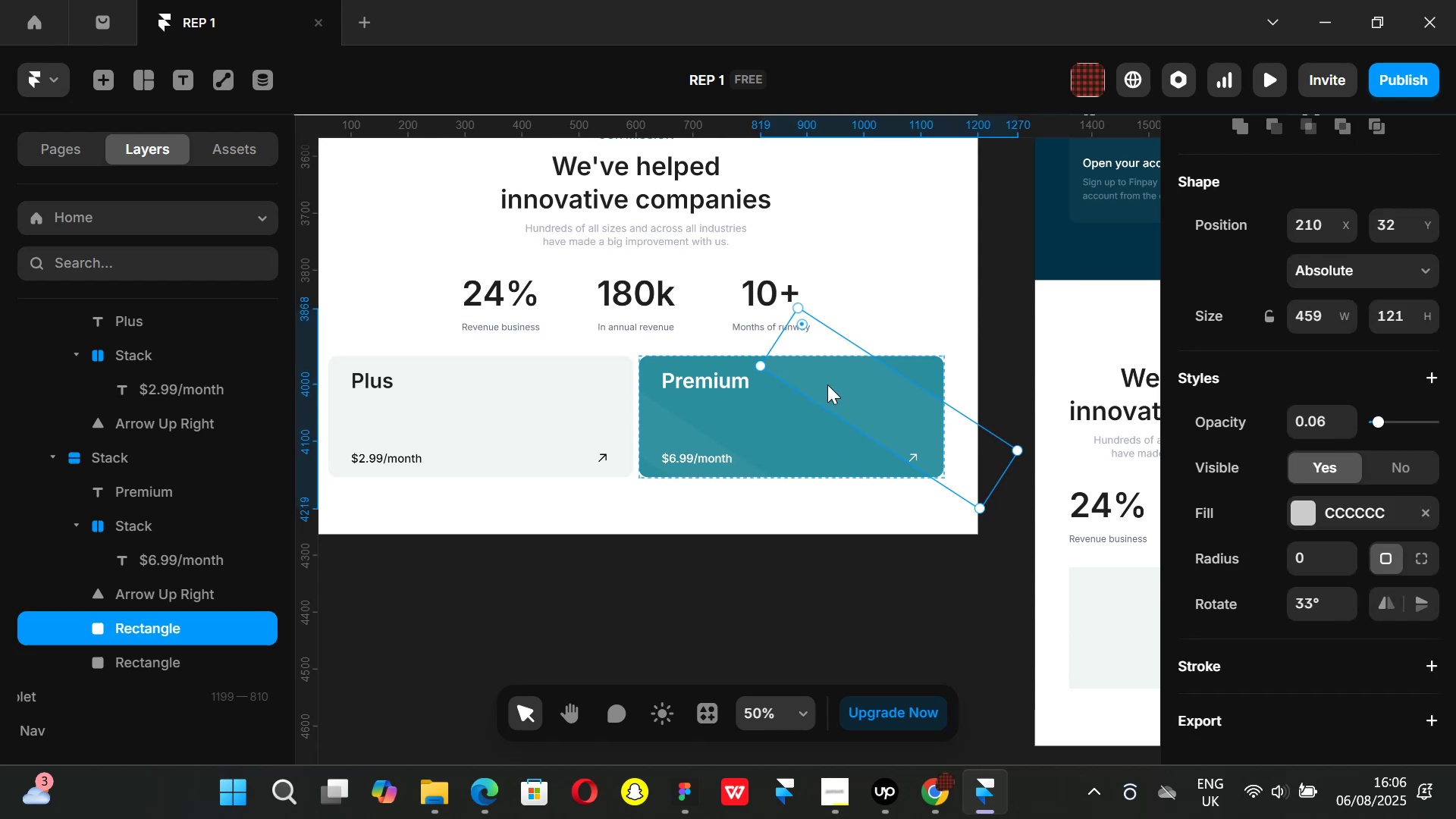 
left_click_drag(start_coordinate=[827, 384], to_coordinate=[802, 370])
 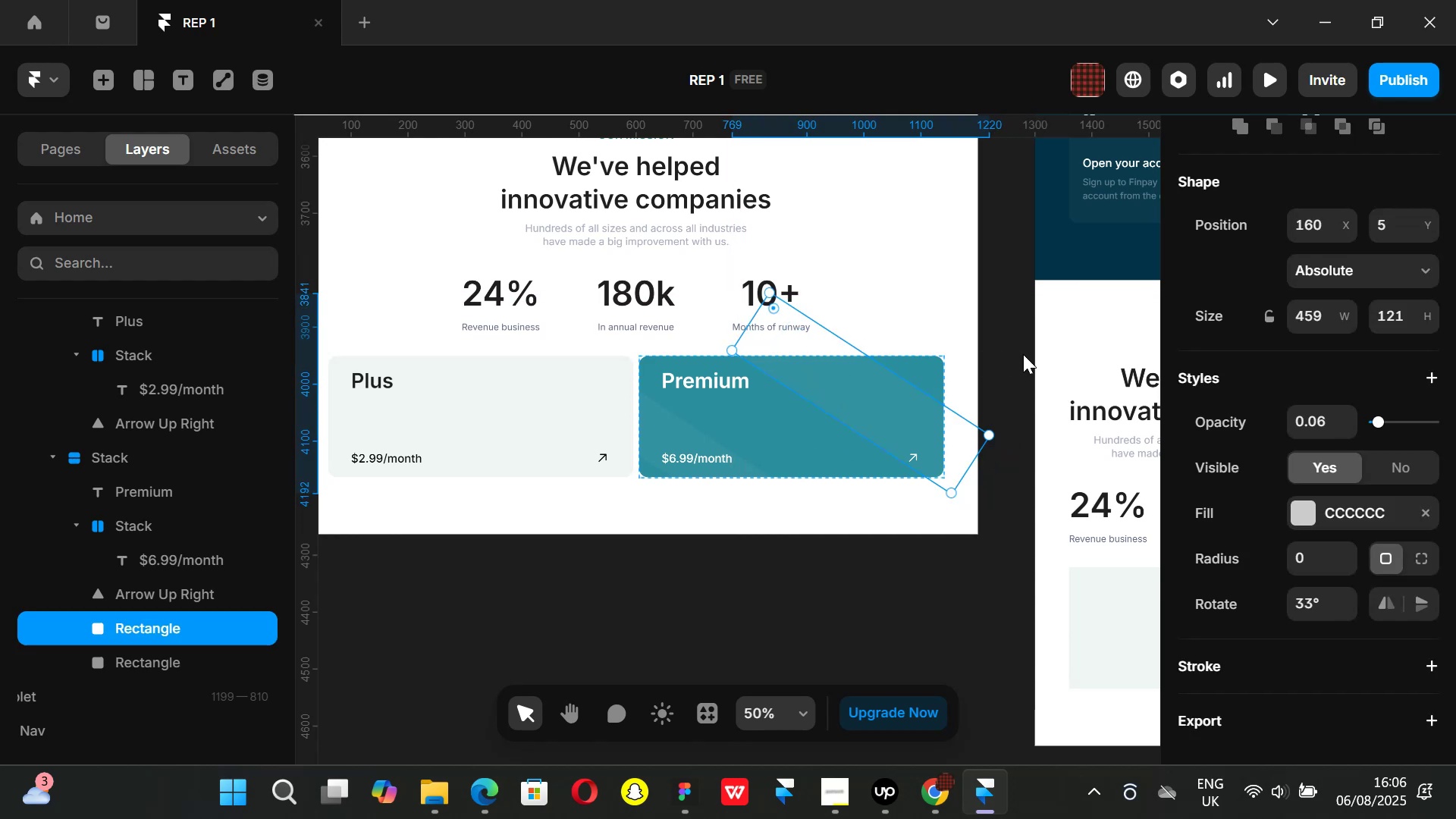 
left_click([1007, 355])
 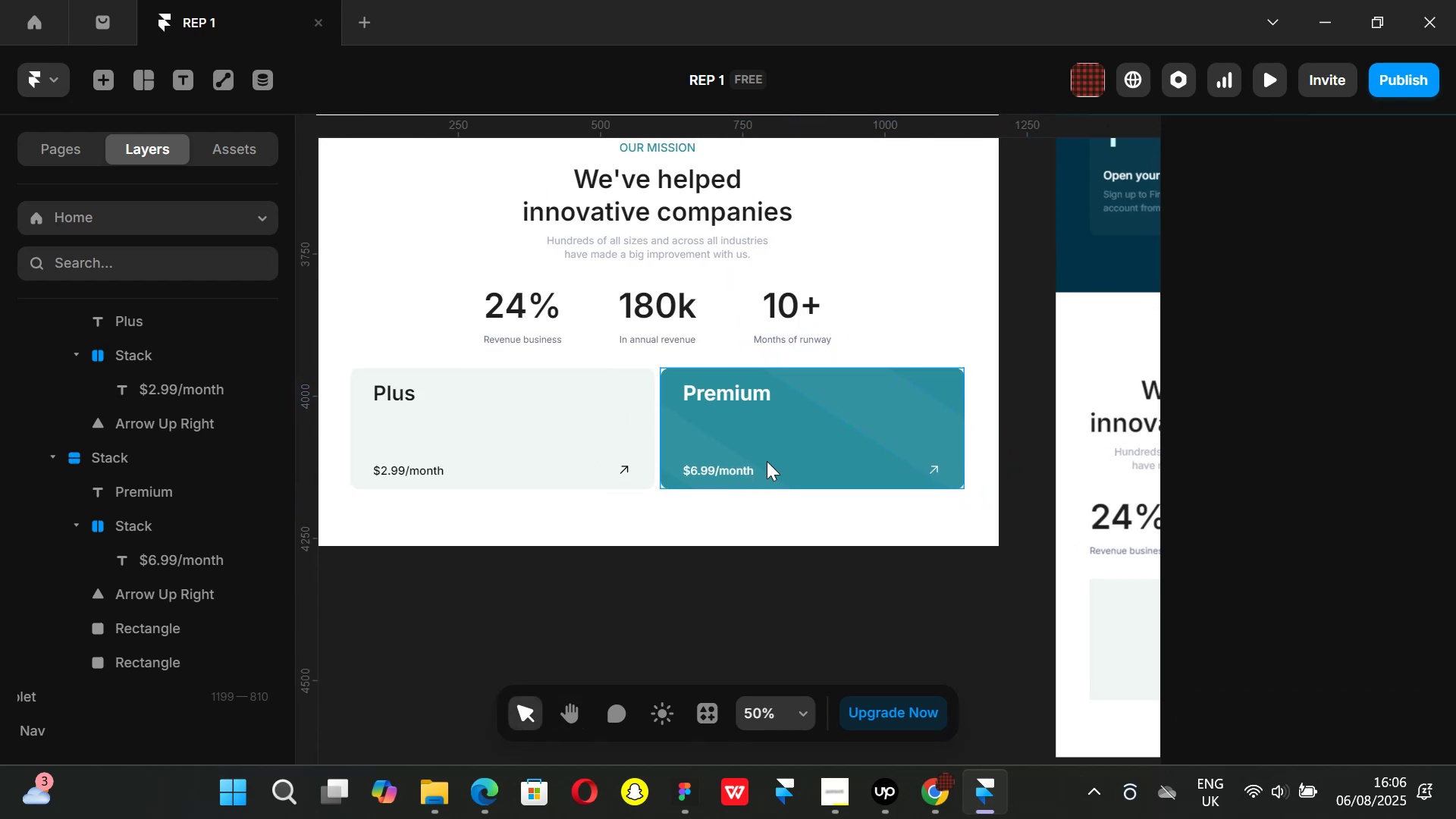 
hold_key(key=ControlLeft, duration=0.53)
scroll: coordinate [760, 459], scroll_direction: up, amount: 1.0
 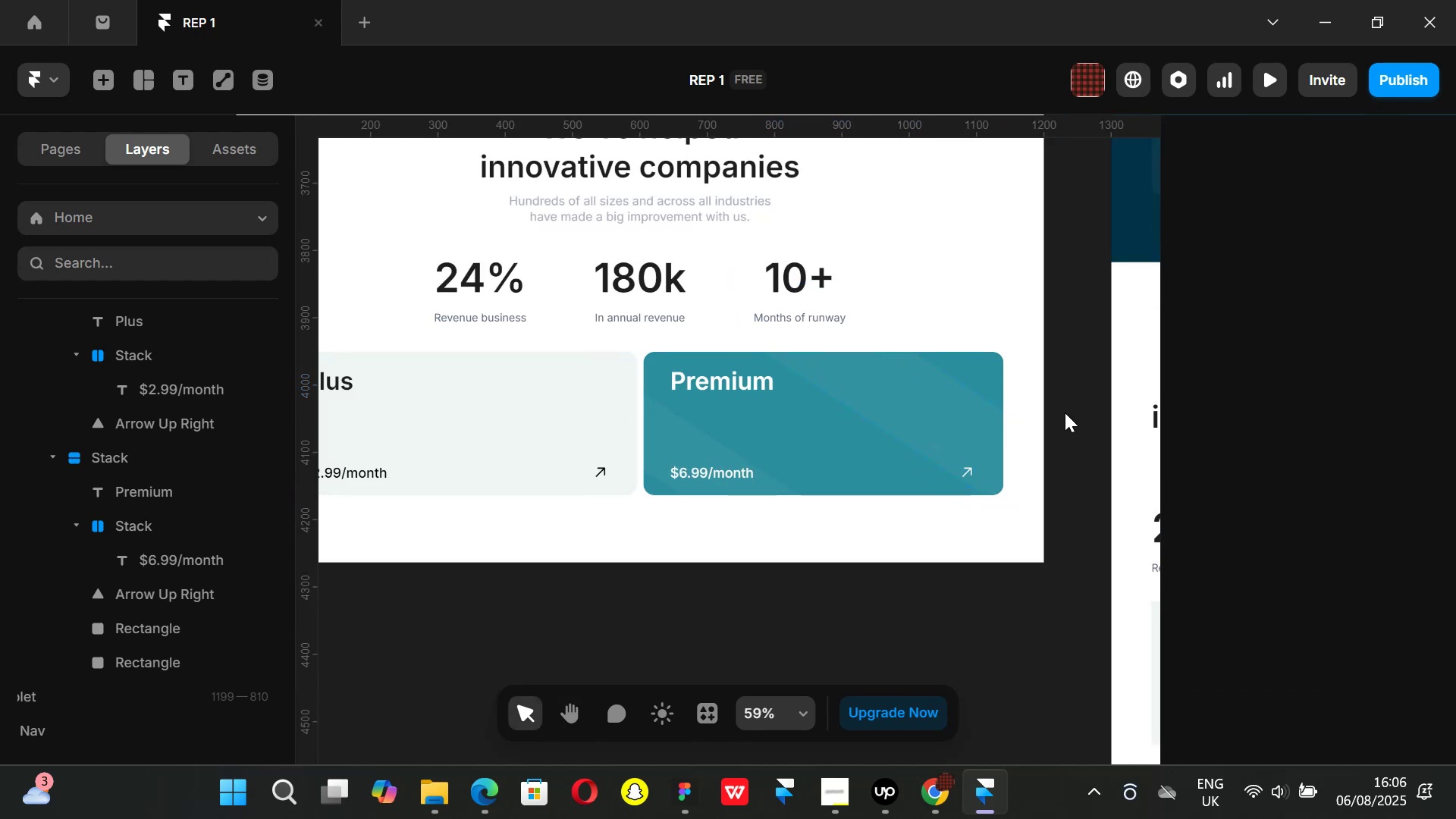 
left_click([1068, 413])
 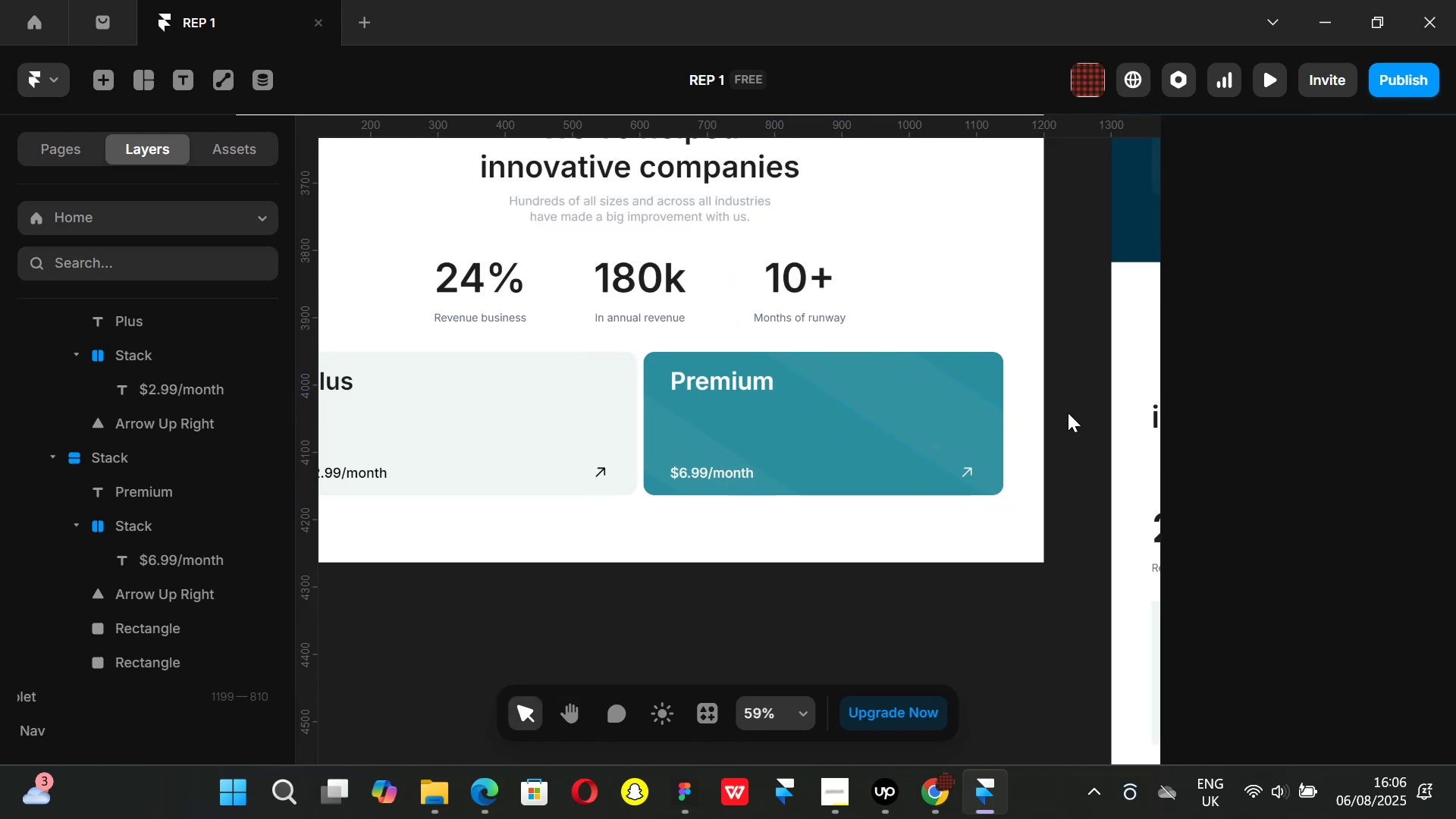 
hold_key(key=ControlLeft, duration=0.68)
scroll: coordinate [1067, 417], scroll_direction: down, amount: 2.0
 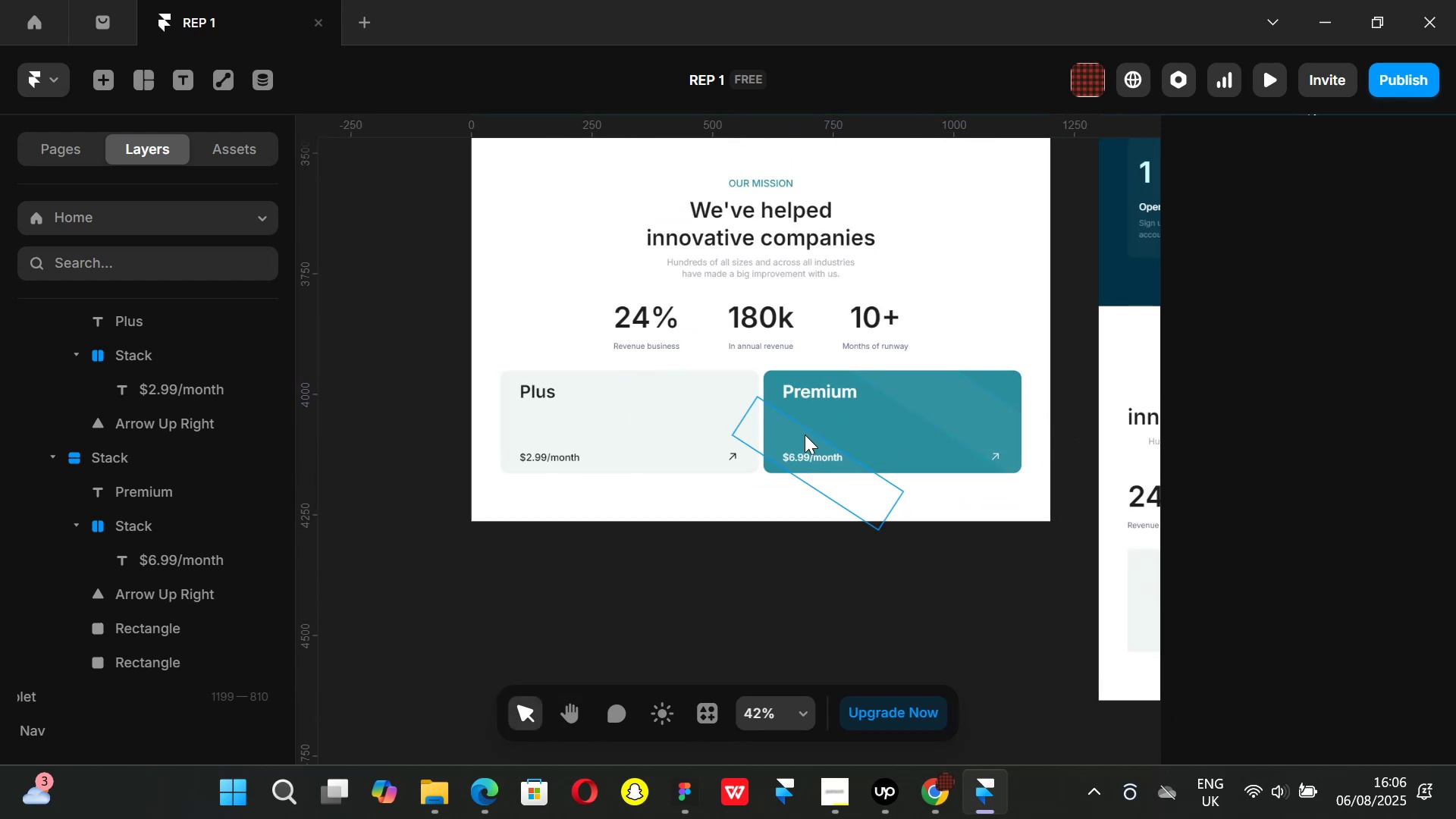 
left_click([801, 439])
 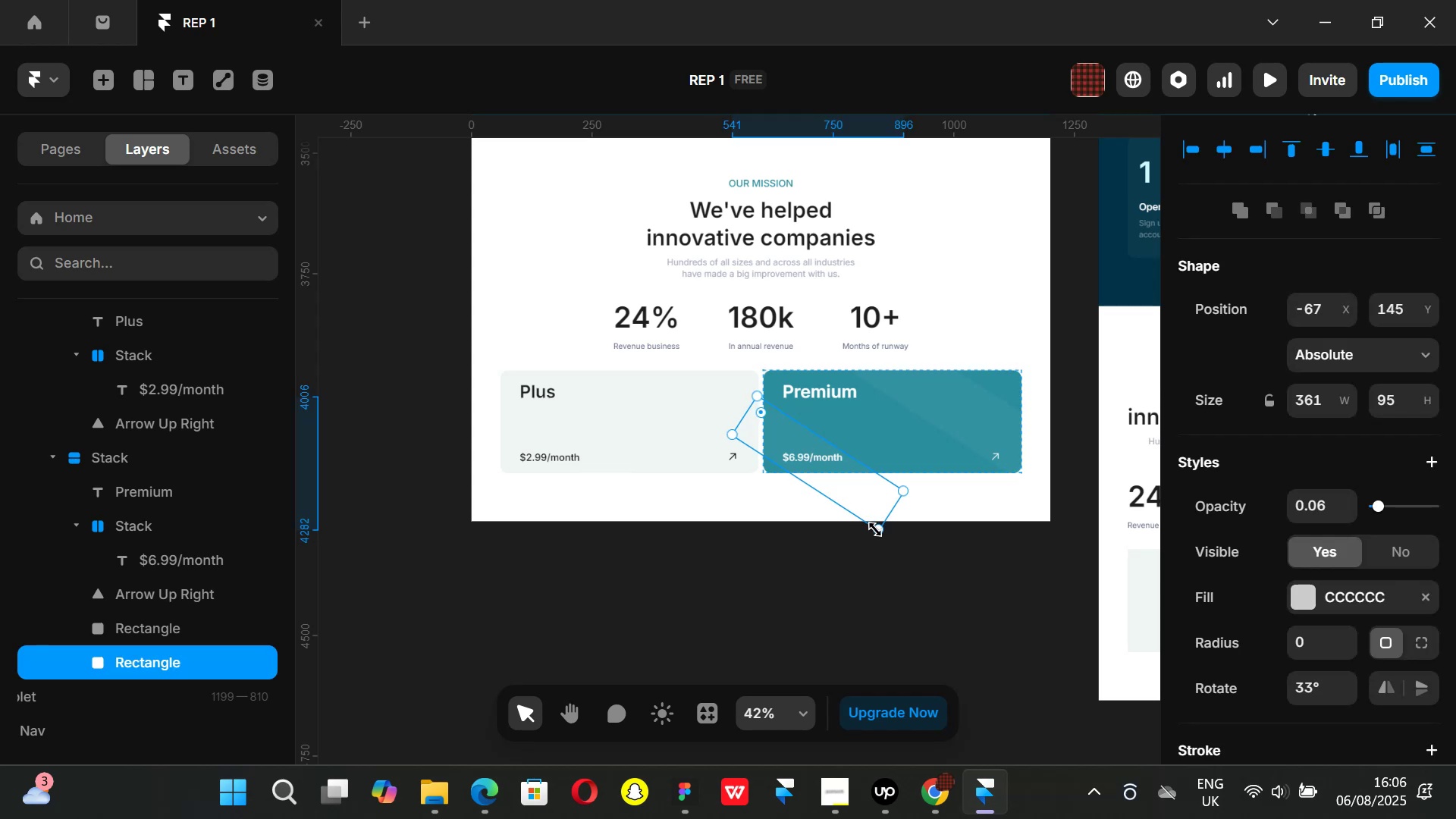 
left_click_drag(start_coordinate=[882, 531], to_coordinate=[842, 604])
 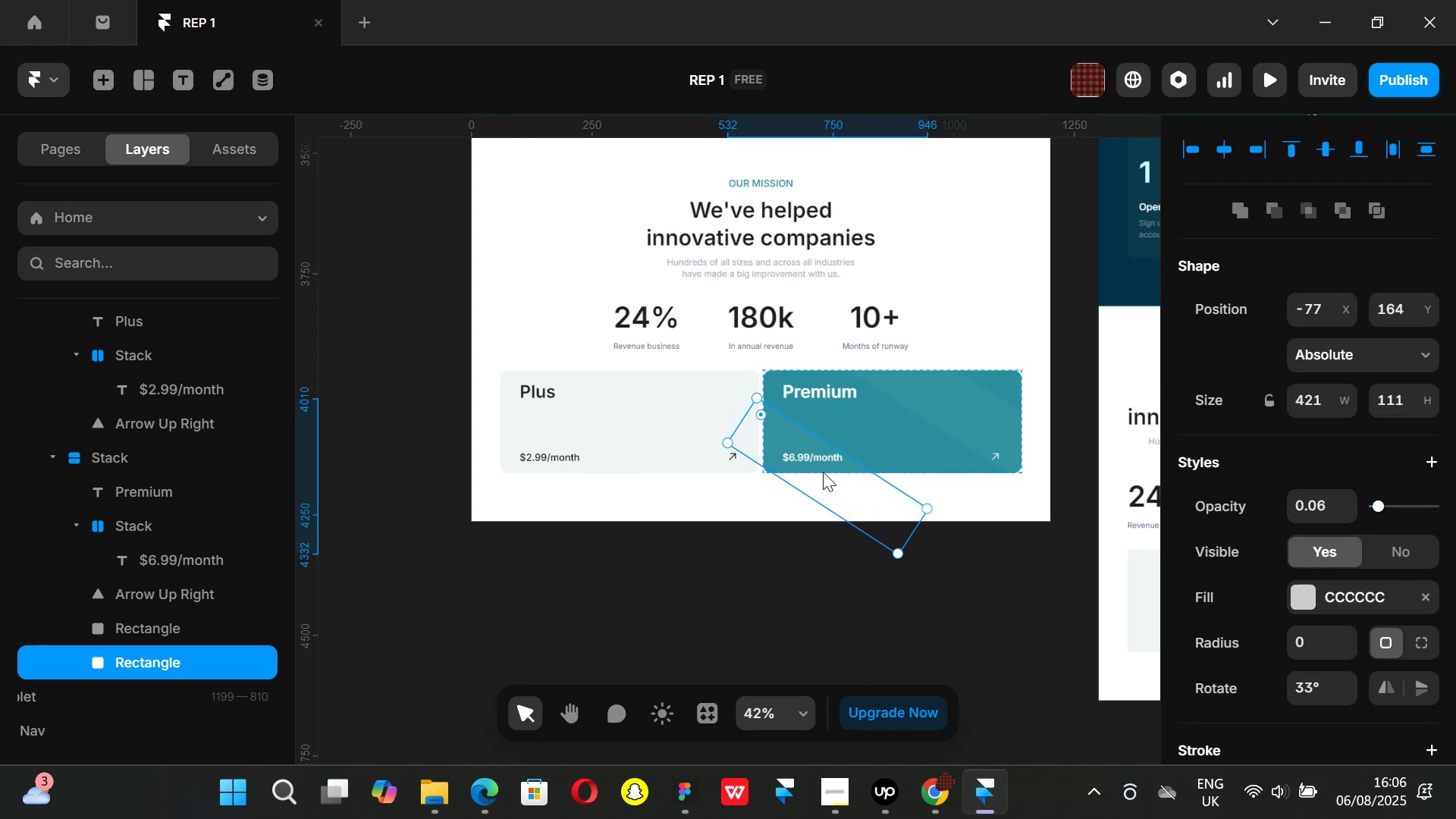 
hold_key(key=ShiftLeft, duration=1.51)
 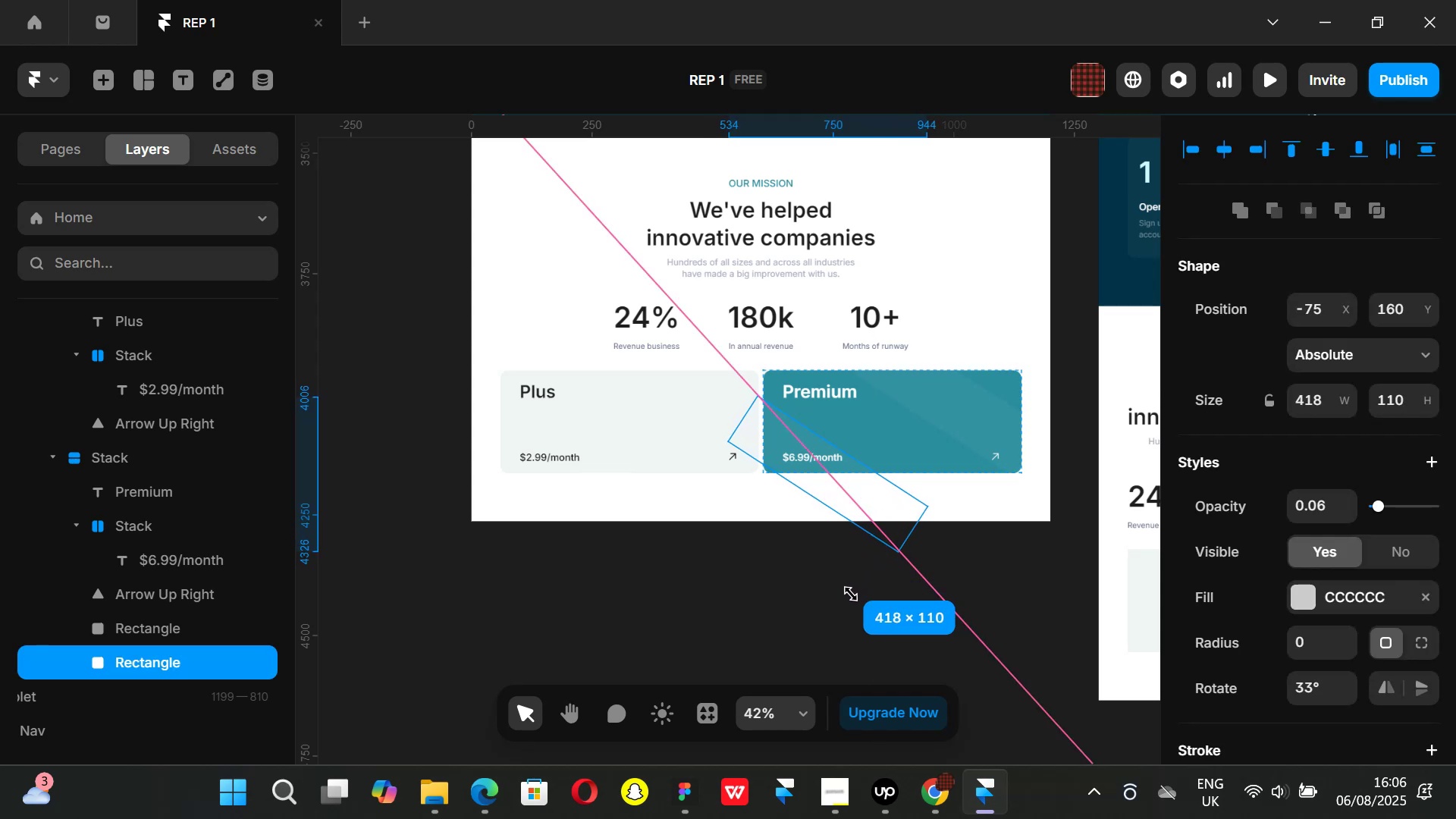 
hold_key(key=ShiftLeft, duration=1.1)
 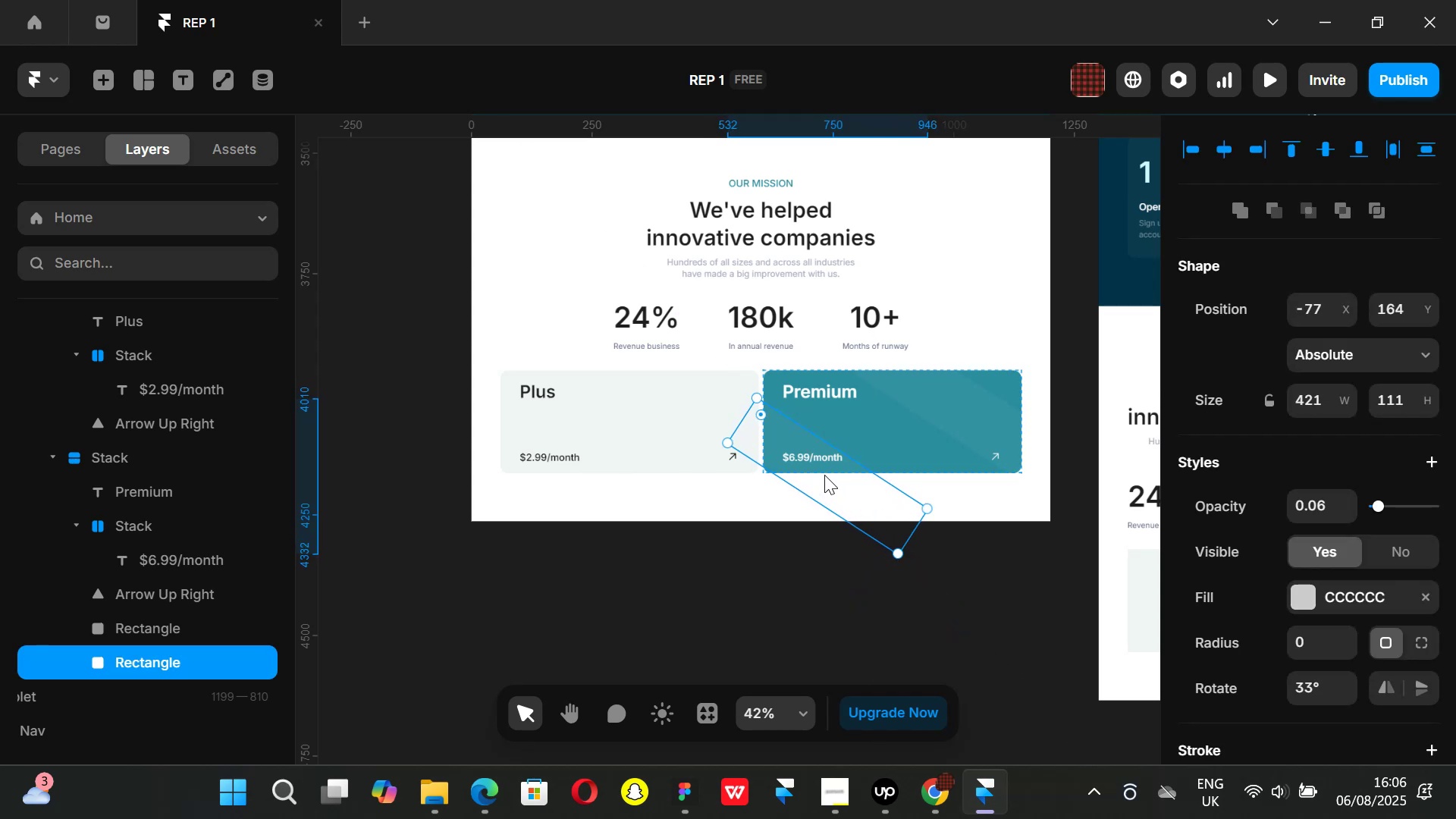 
left_click_drag(start_coordinate=[823, 472], to_coordinate=[812, 476])
 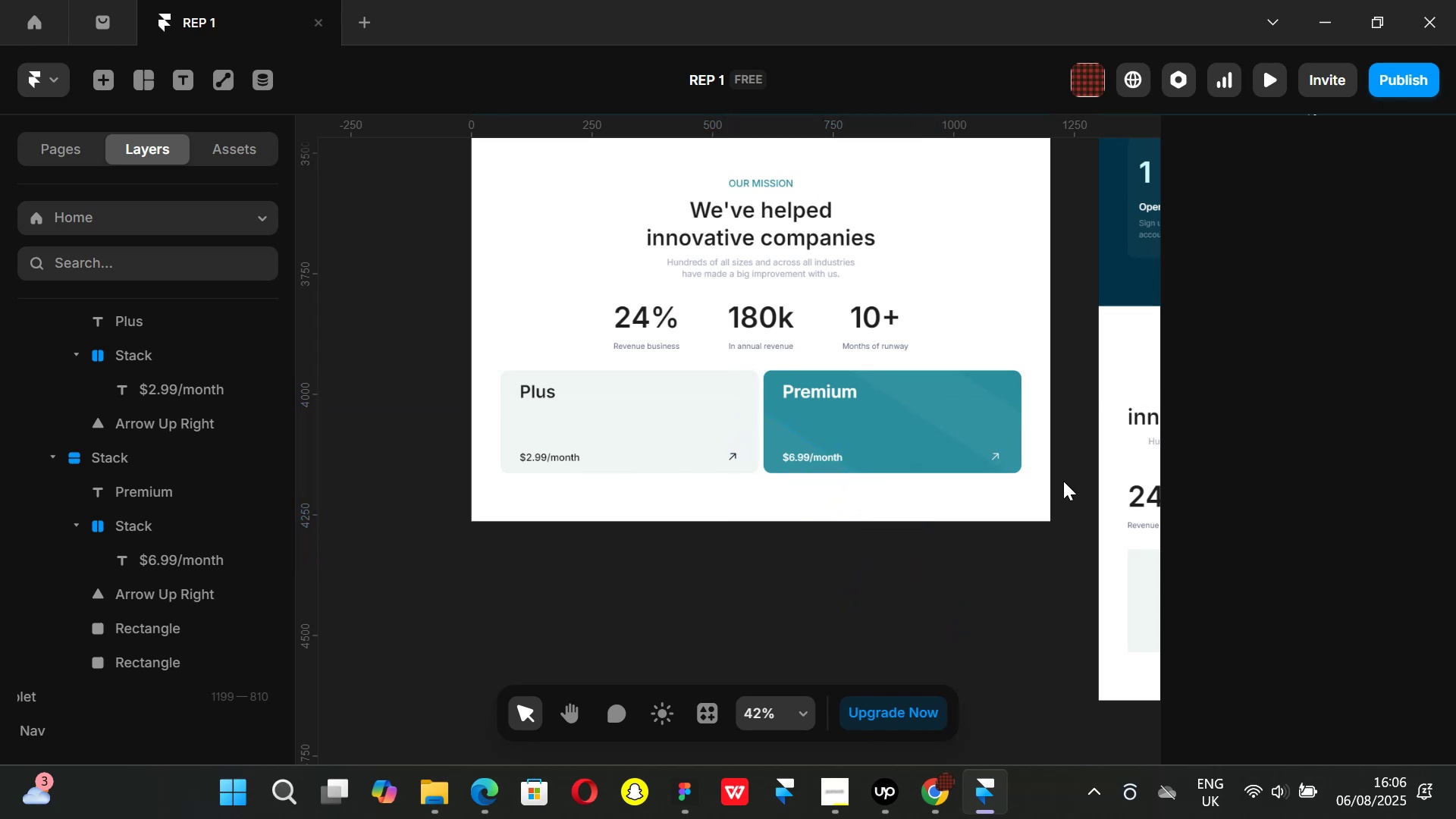 
hold_key(key=ControlLeft, duration=1.1)
scroll: coordinate [1058, 475], scroll_direction: up, amount: 2.0
 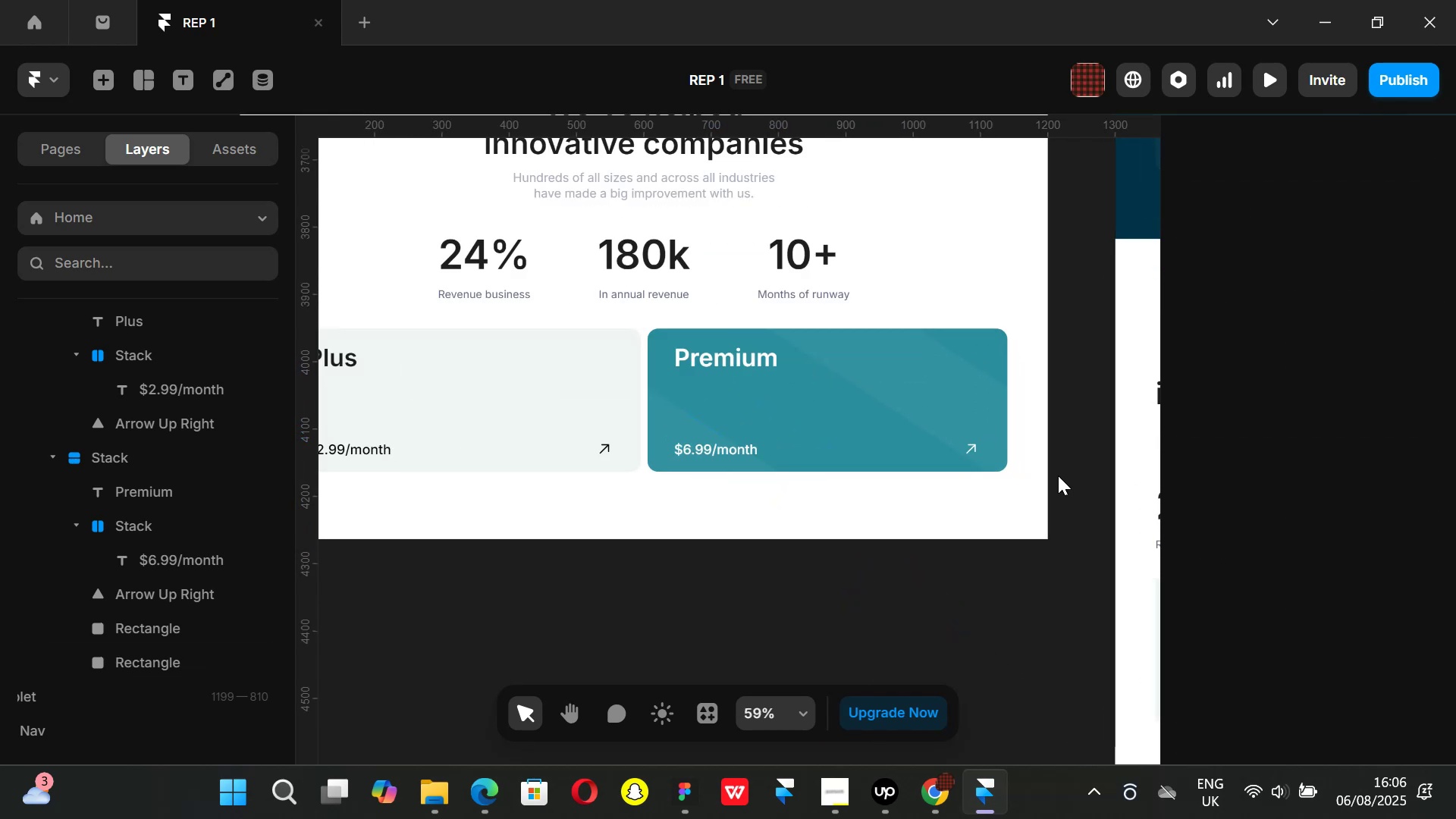 
scroll: coordinate [1058, 475], scroll_direction: down, amount: 2.0
 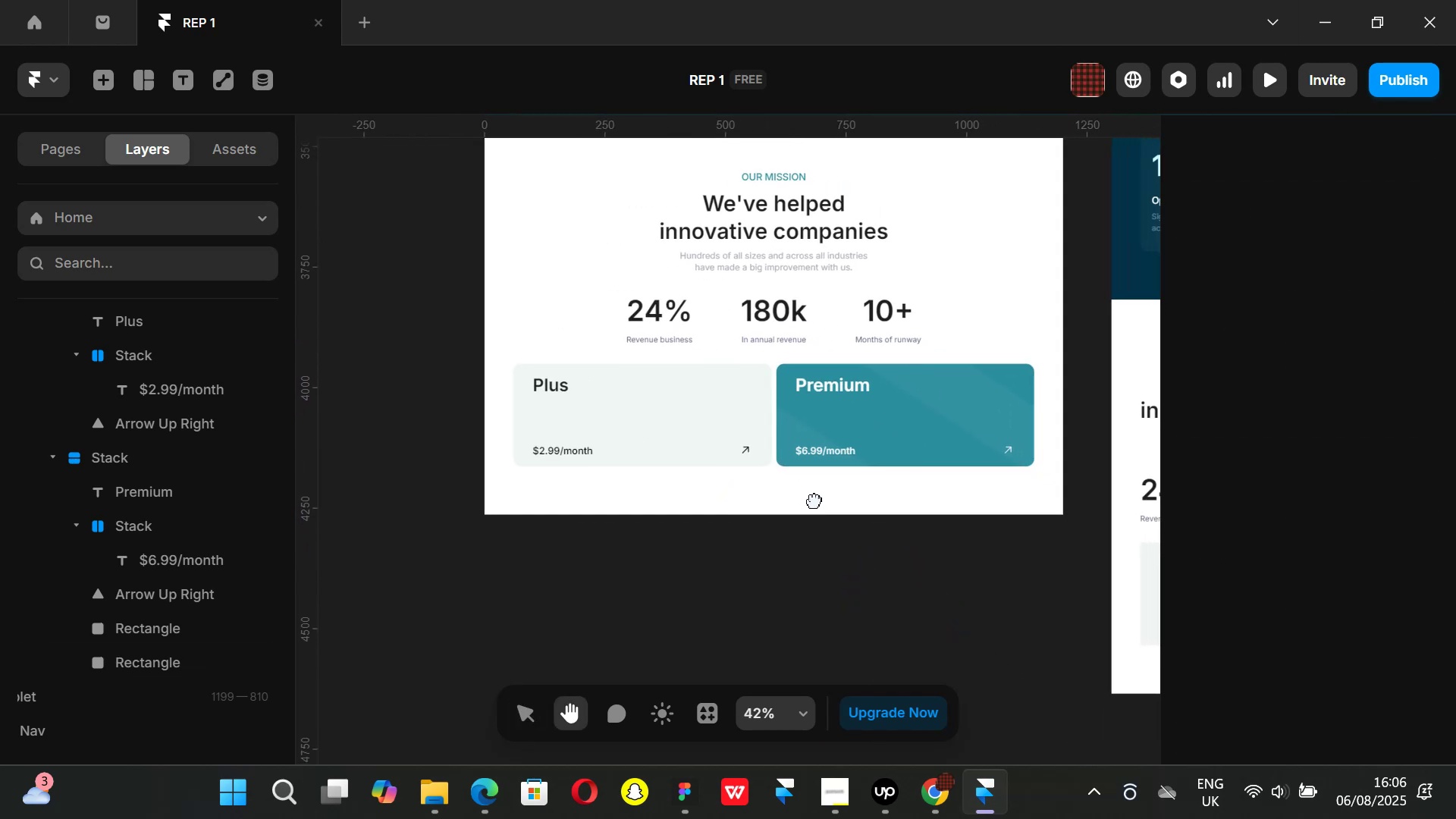 
left_click([942, 795])
 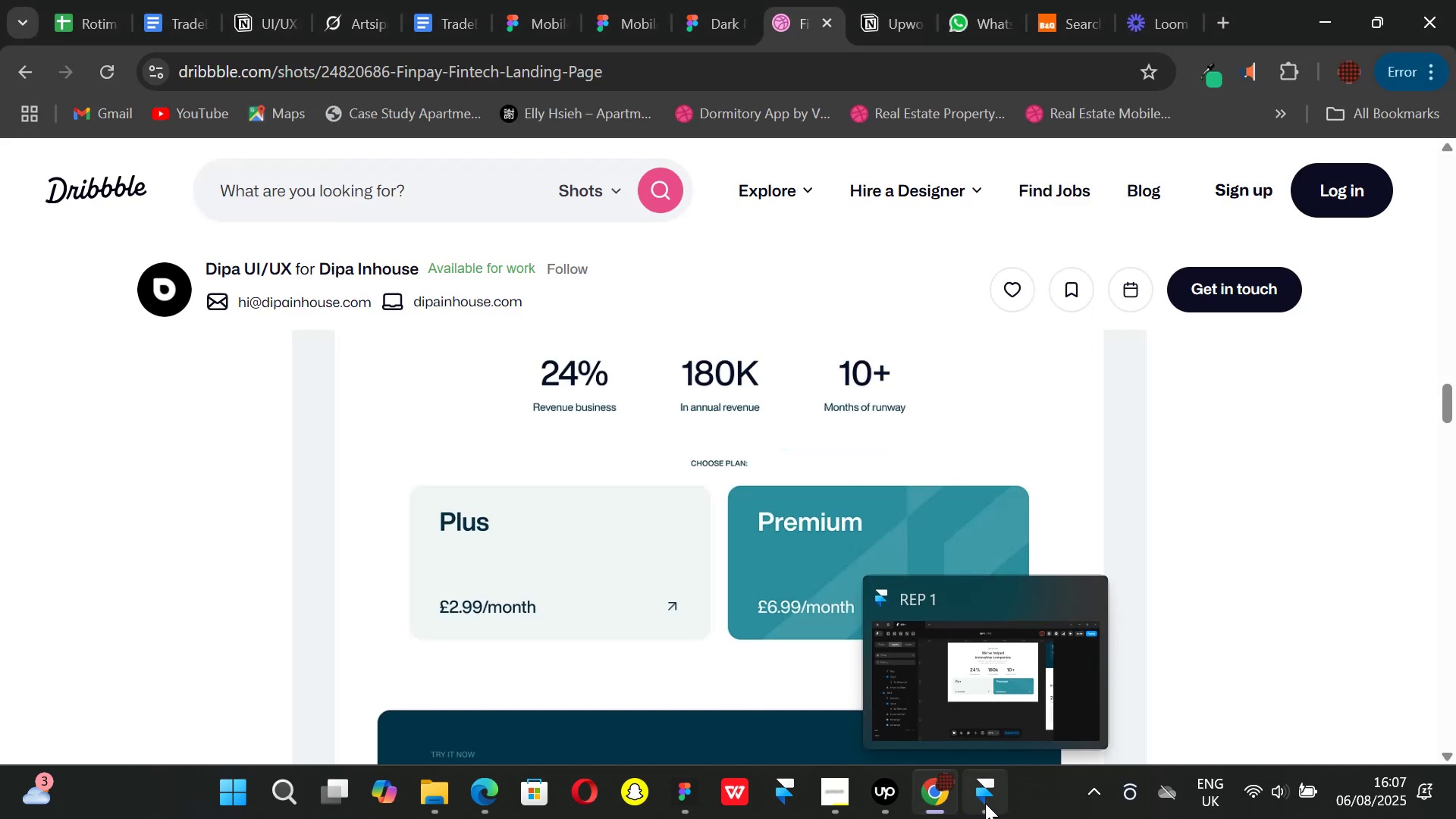 
left_click([985, 803])
 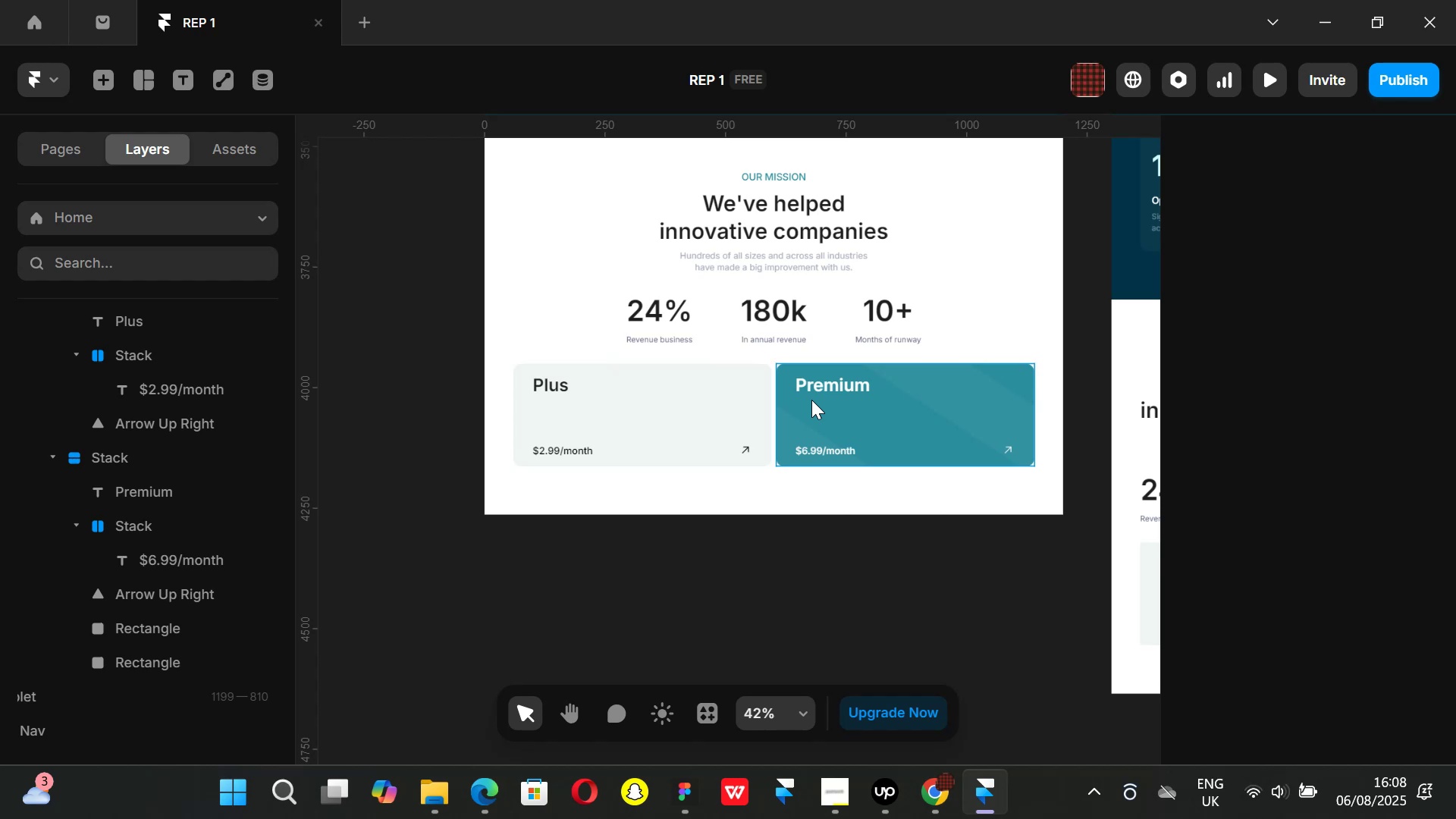 
wait(107.42)
 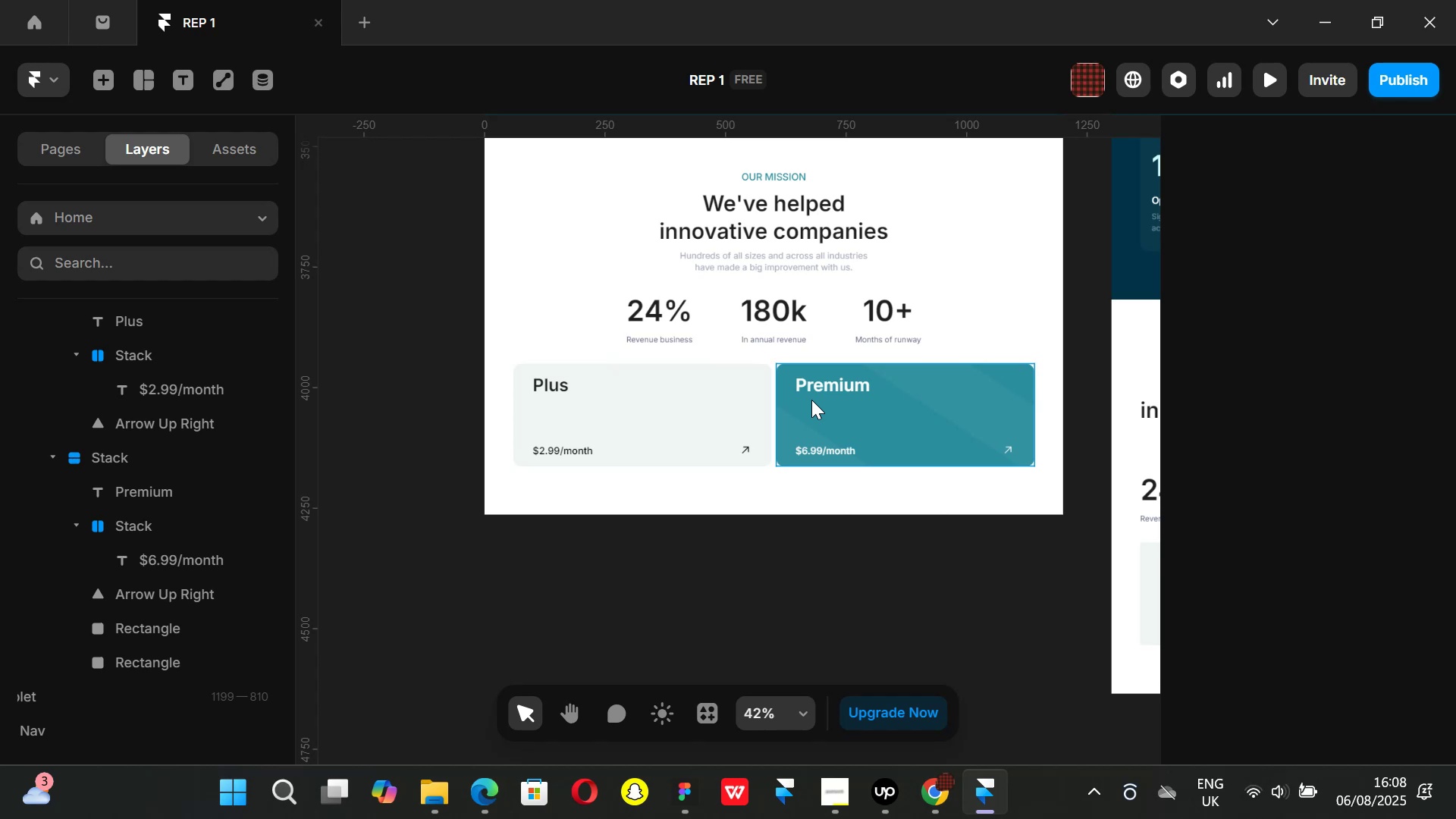 
left_click([931, 806])
 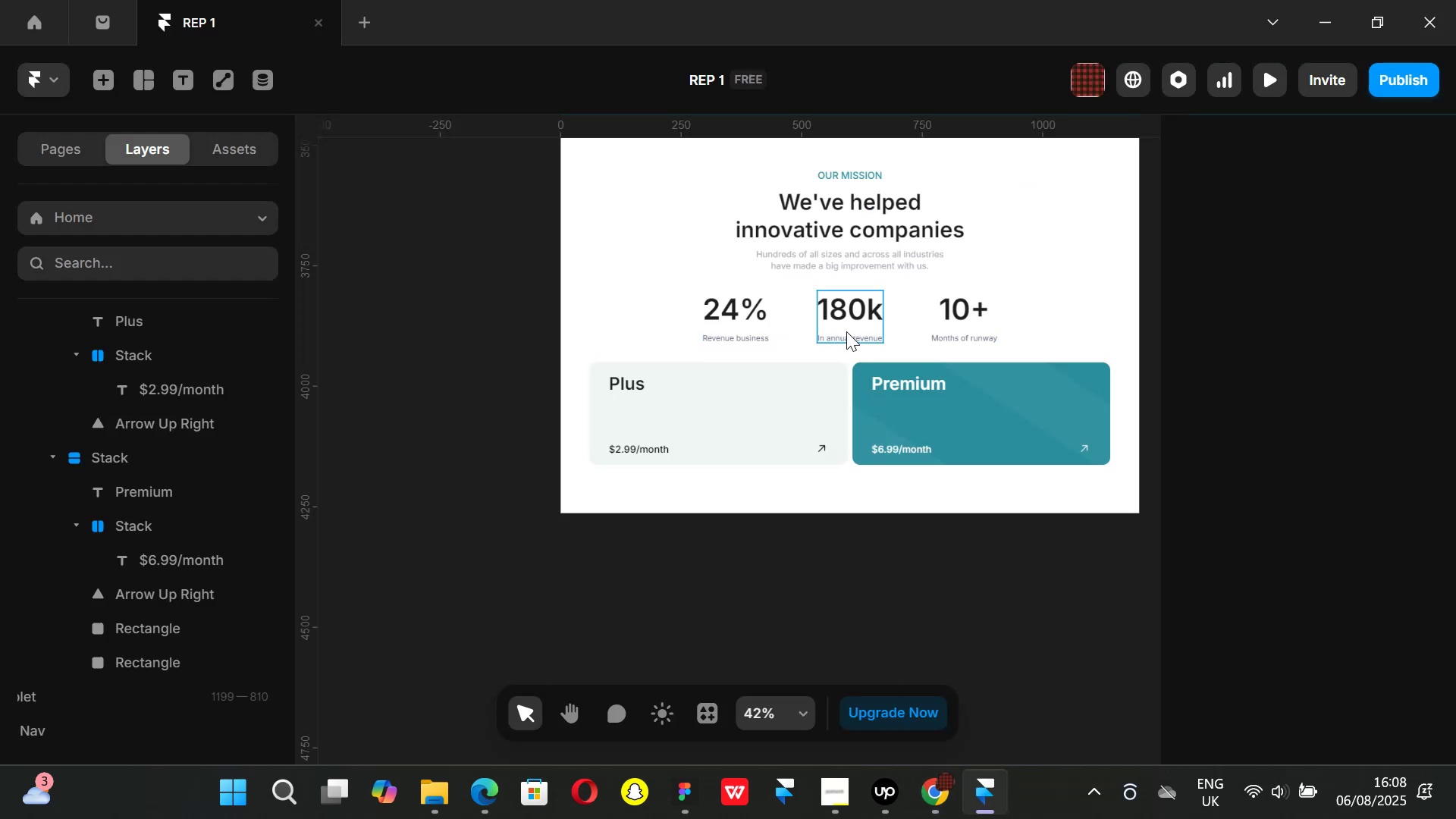 
left_click([846, 339])
 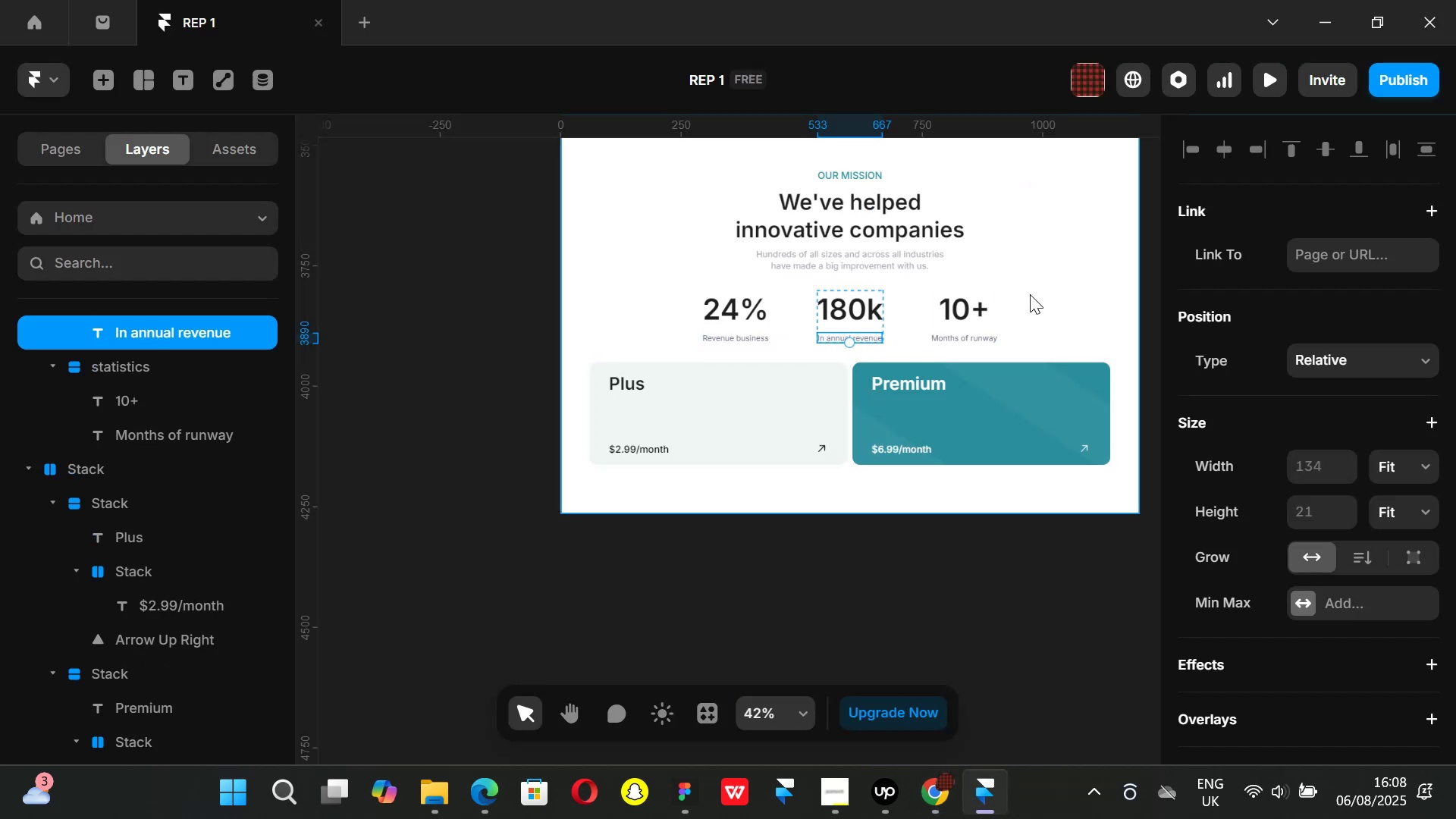 
left_click_drag(start_coordinate=[1007, 303], to_coordinate=[1043, 301])
 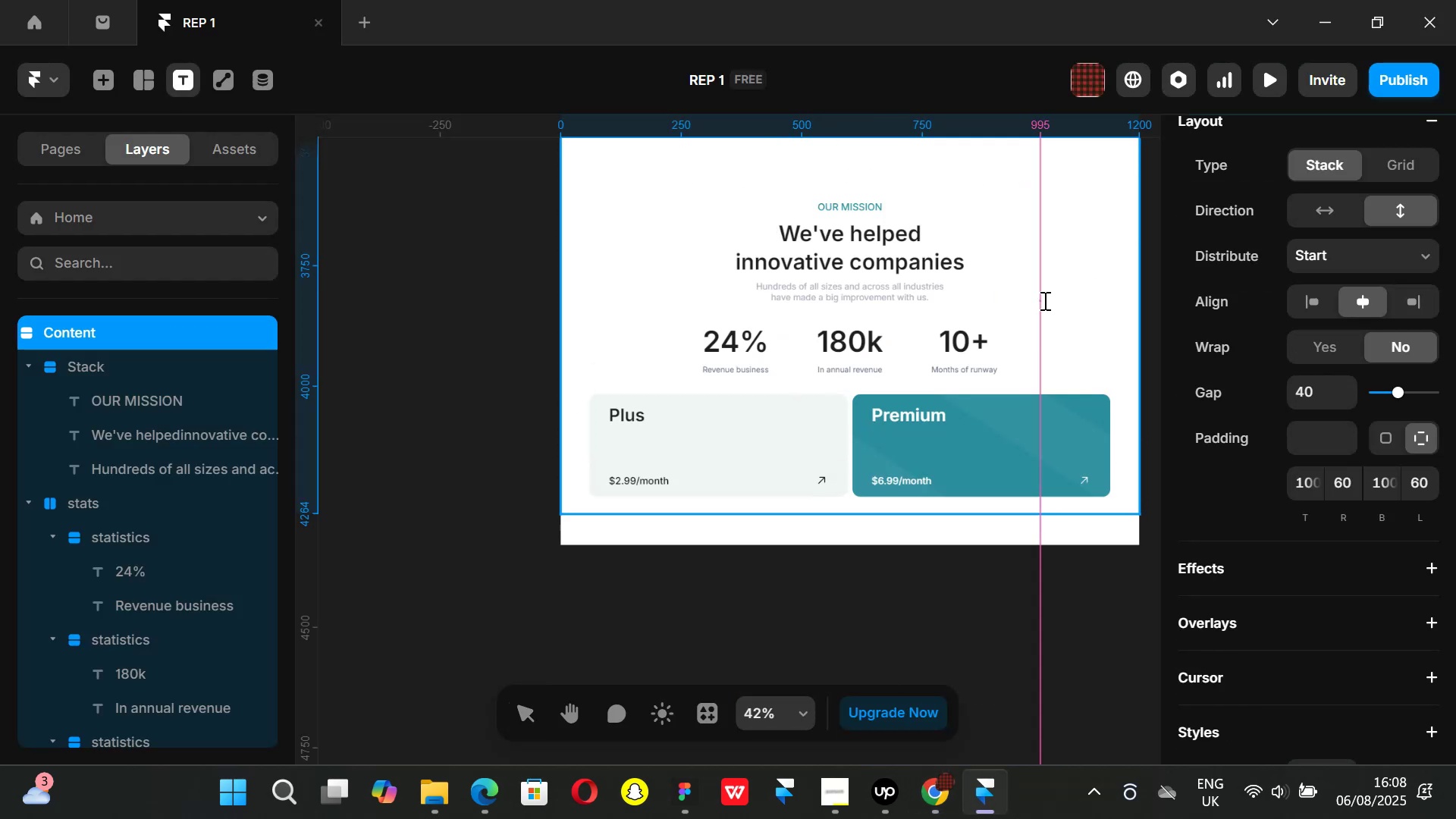 
key(T)
 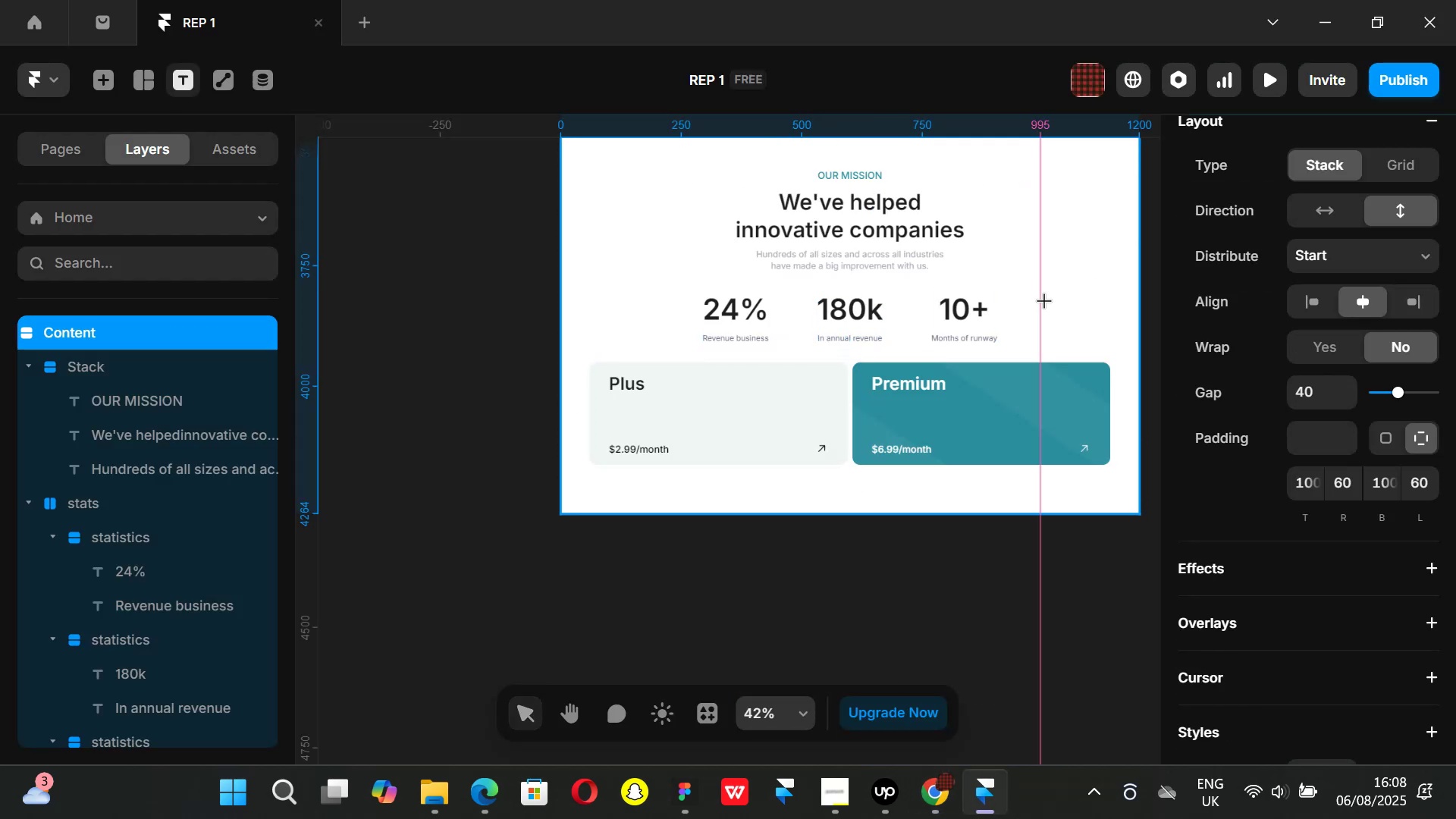 
triple_click([1043, 300])
 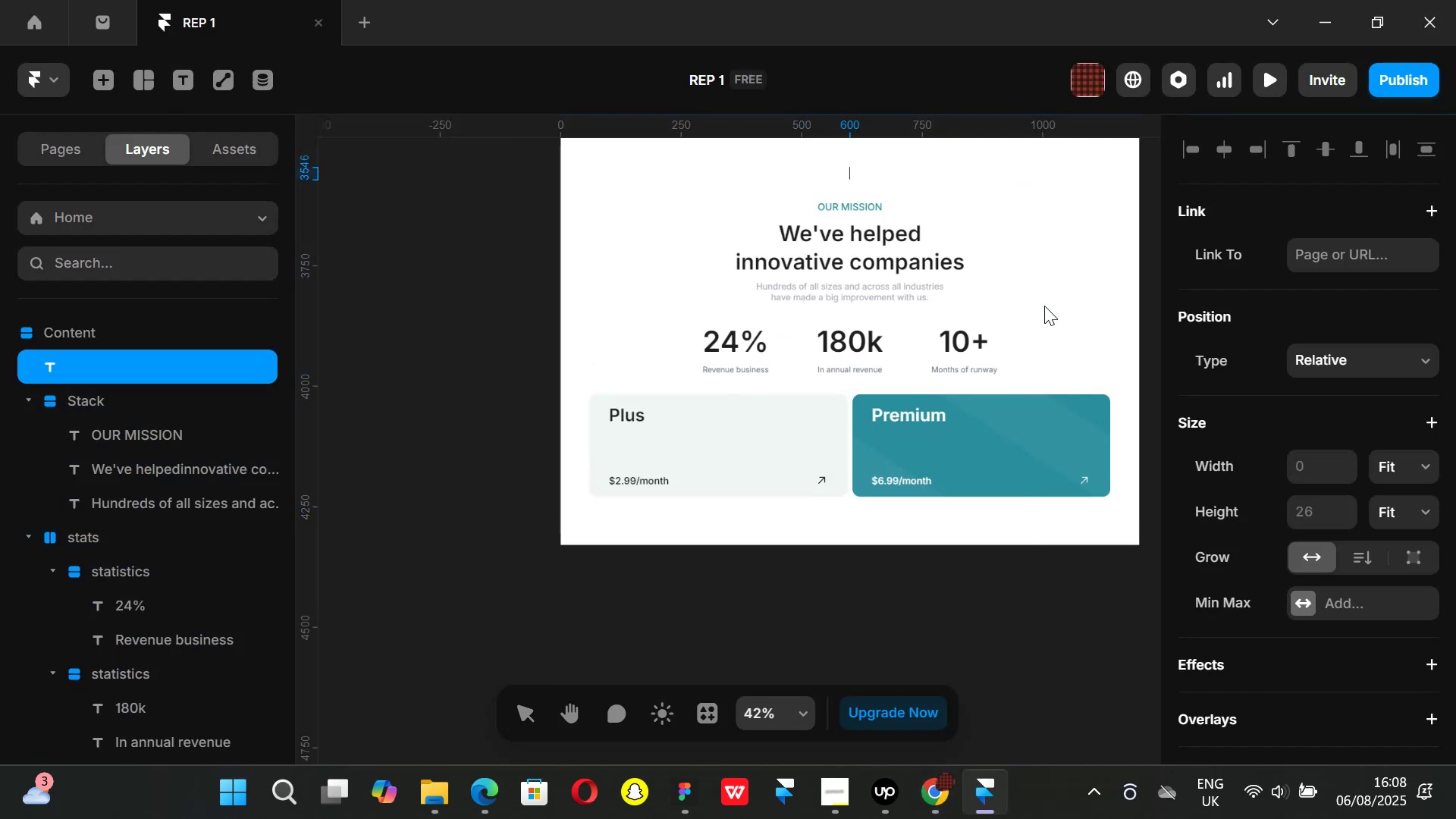 
key(CapsLock)
 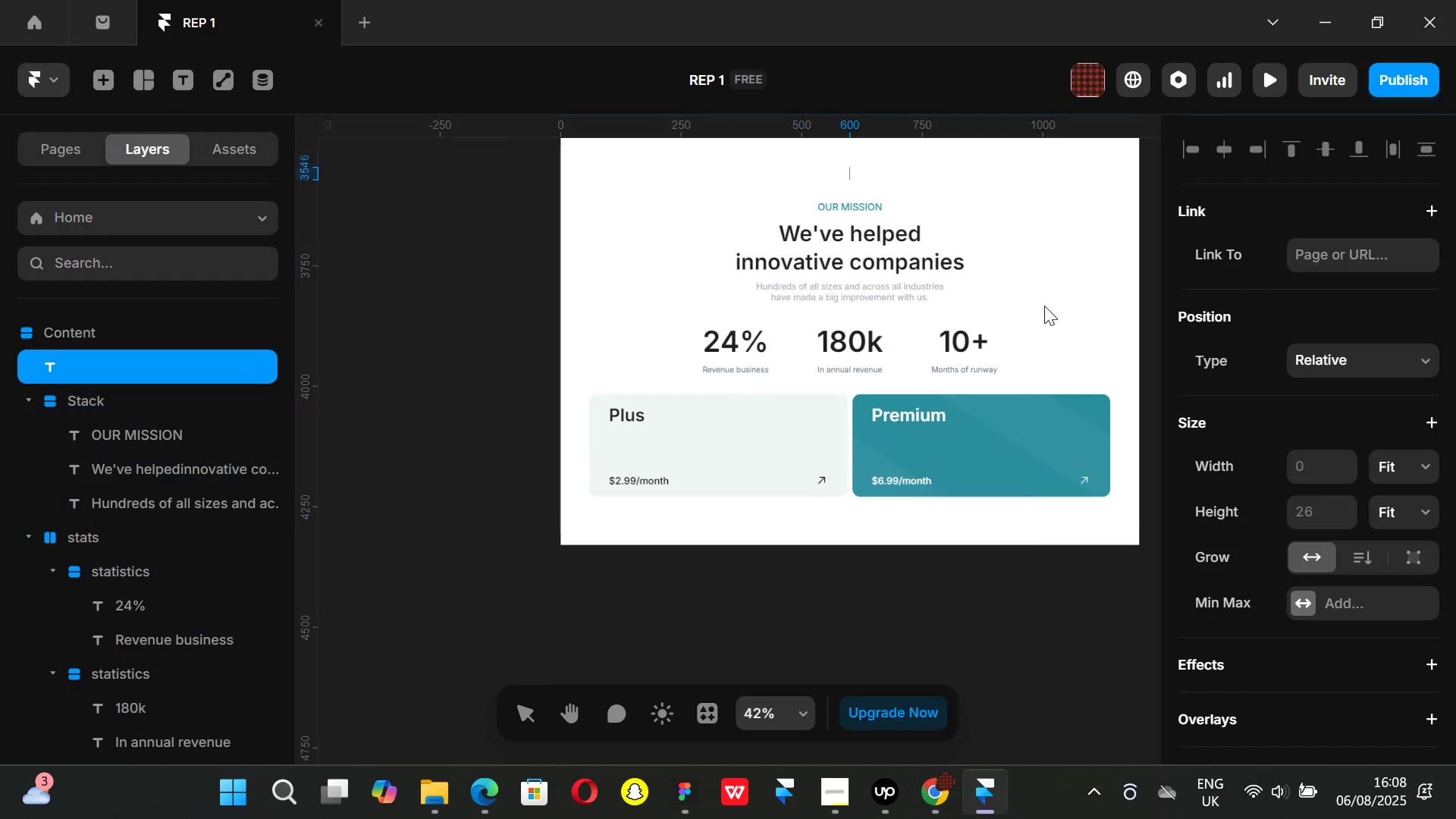 
key(C)
 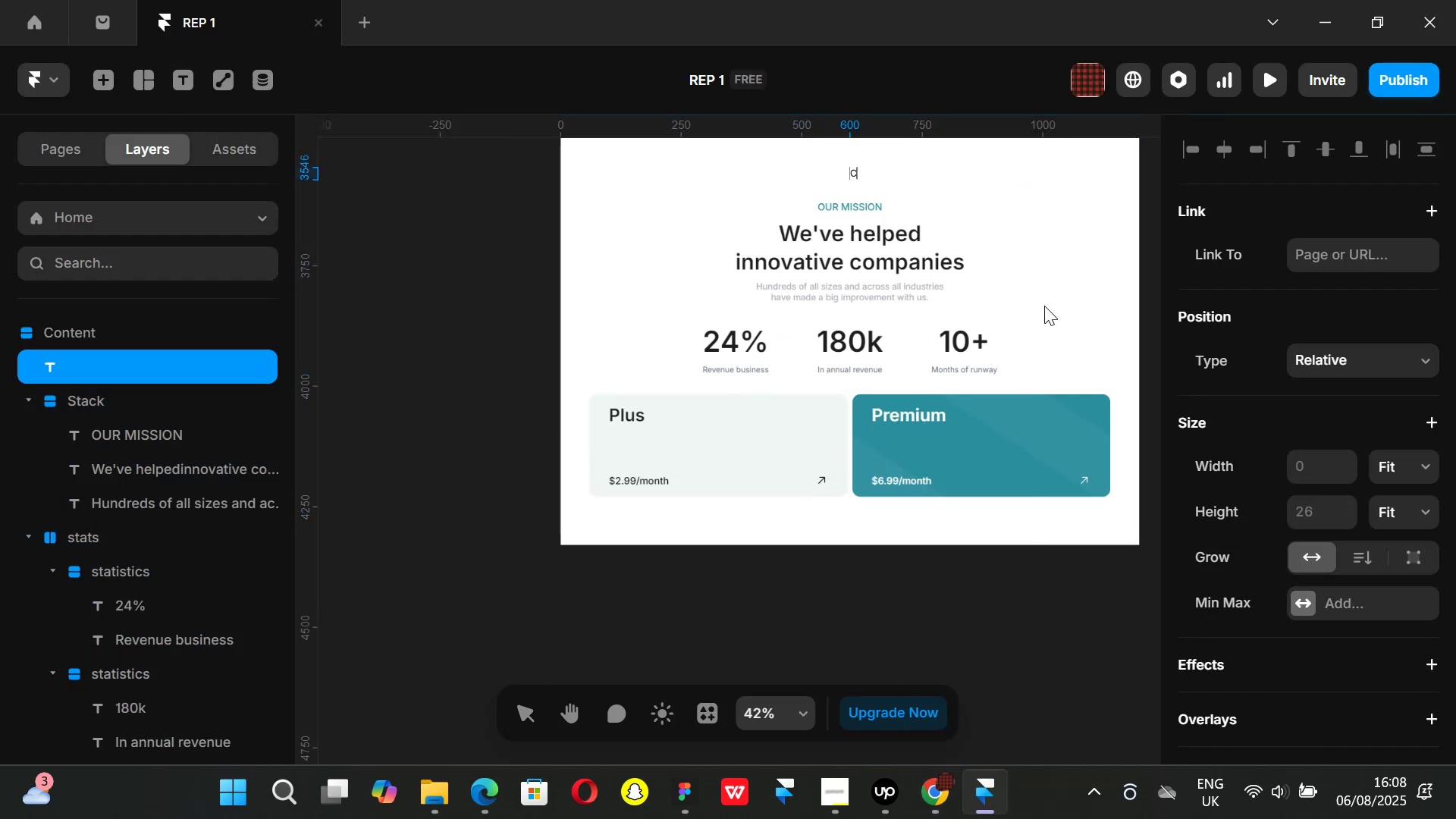 
key(CapsLock)
 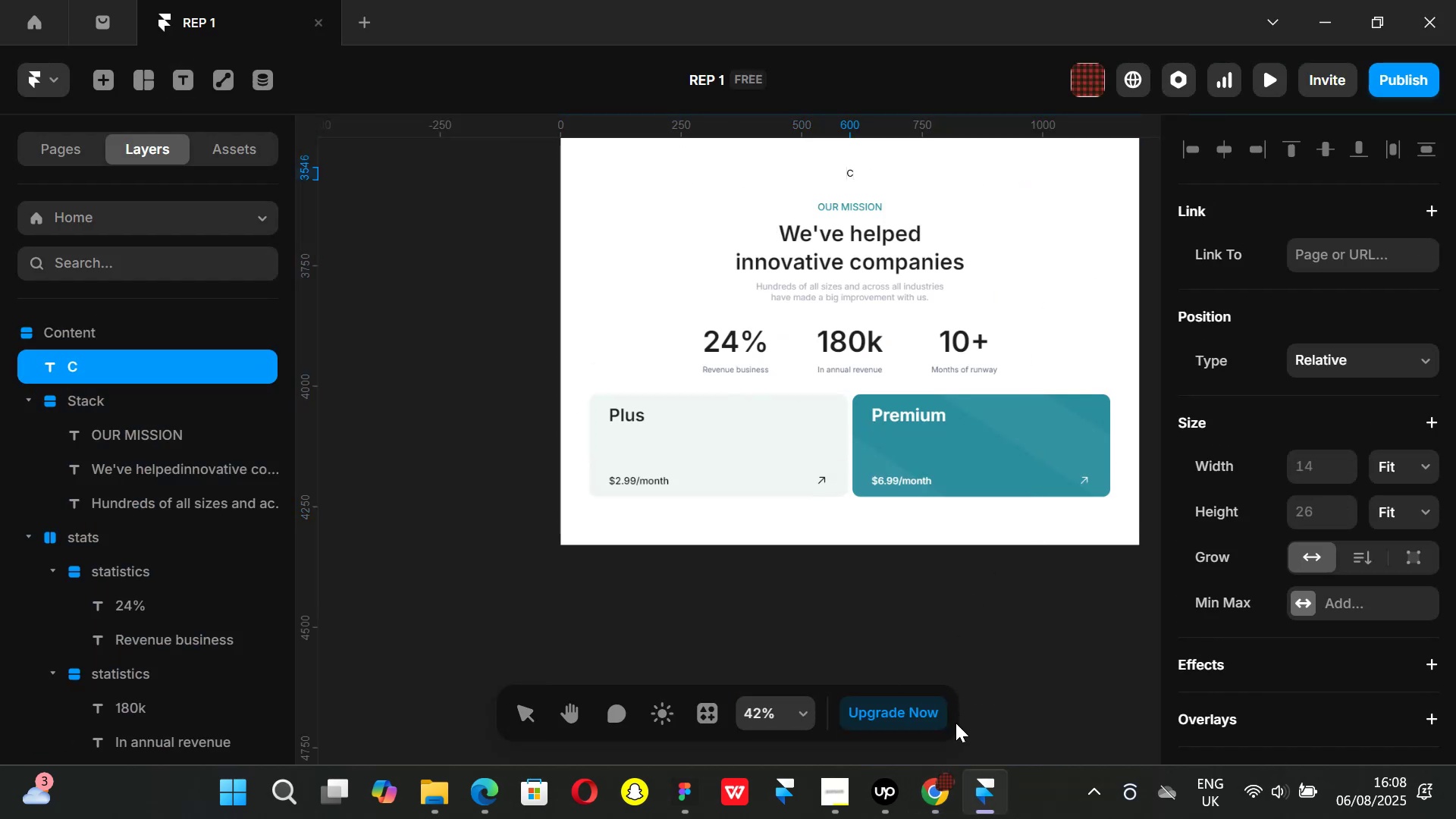 
left_click([924, 777])
 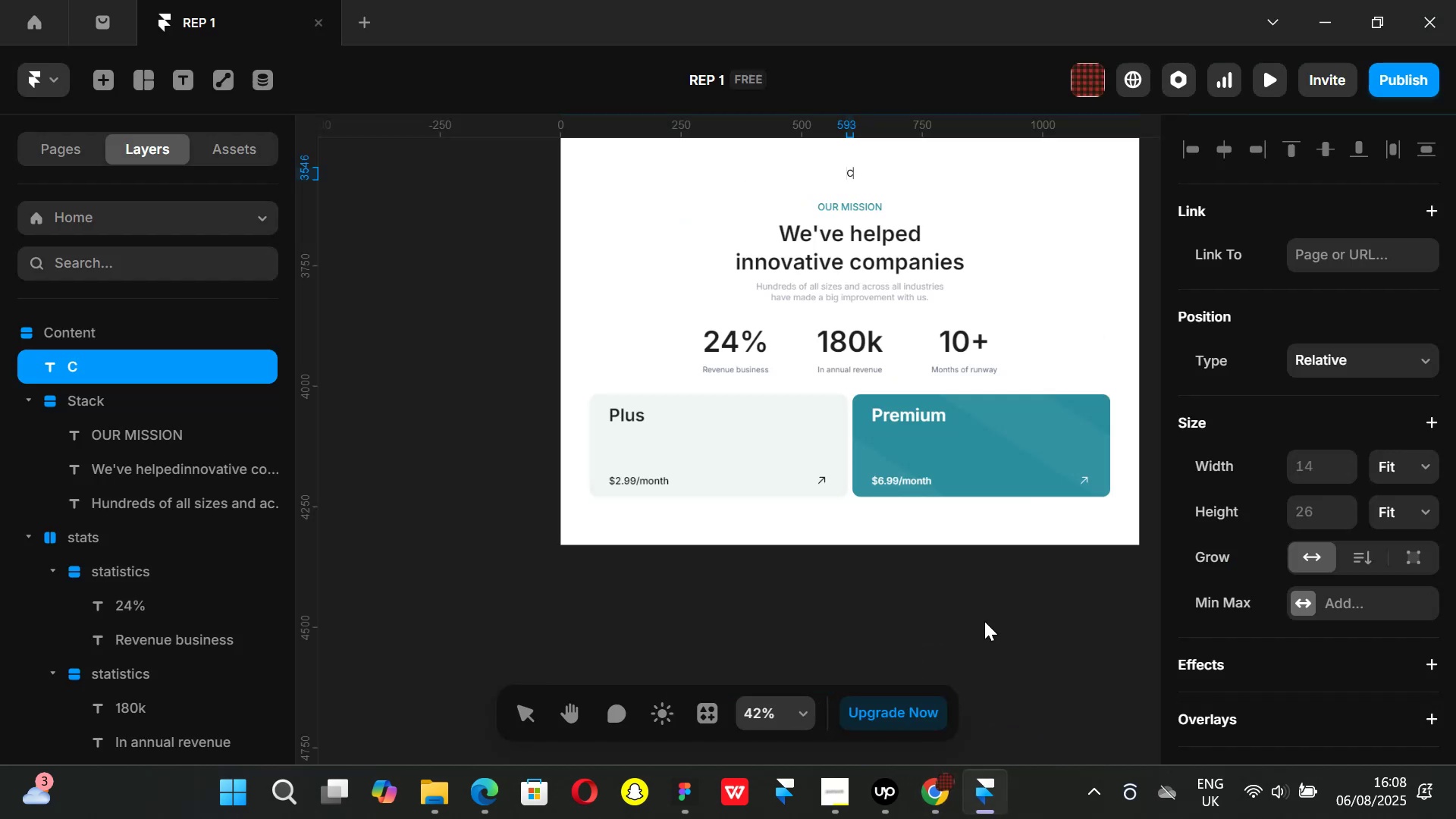 
type(HOOSE PLAN)
 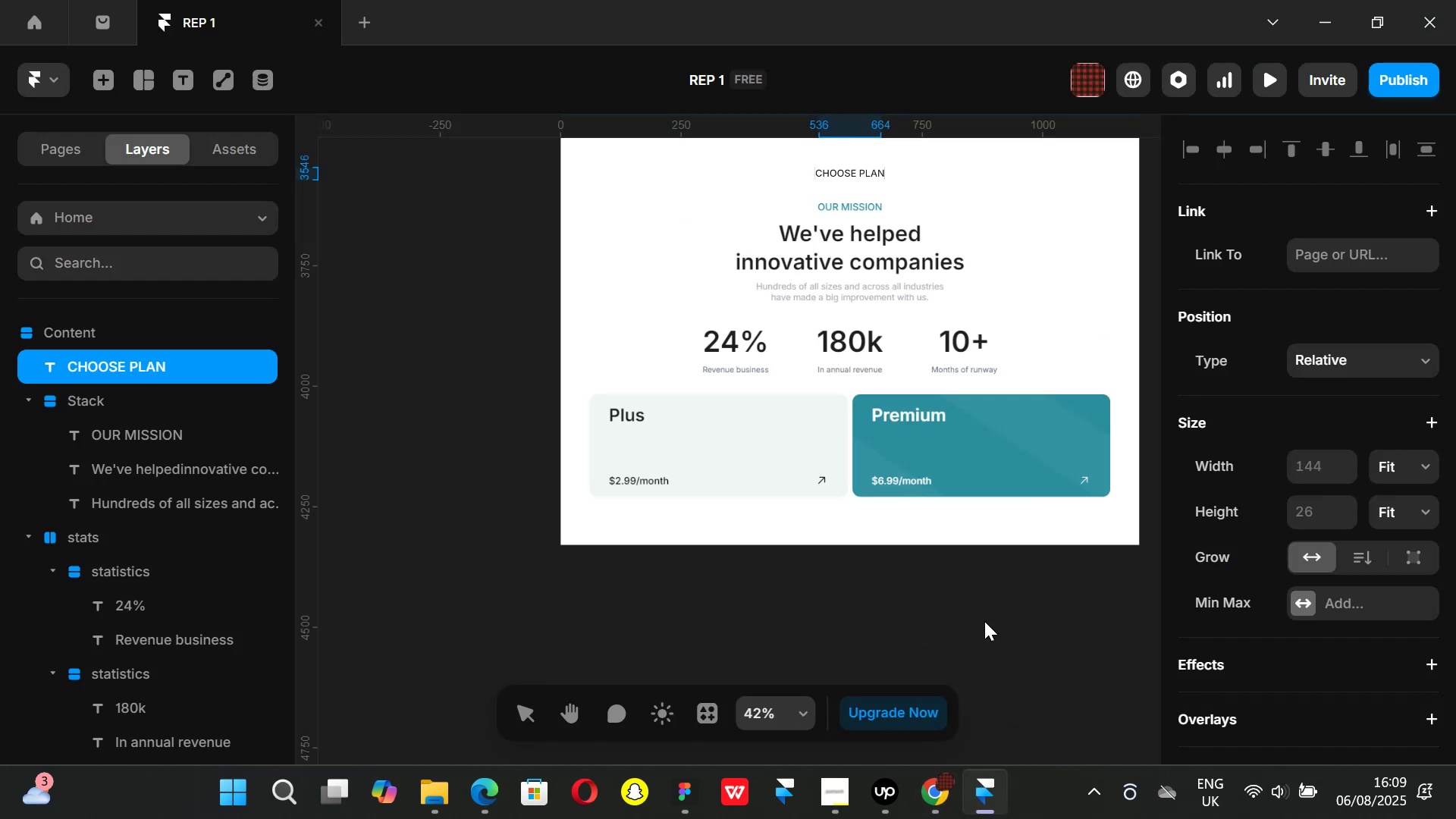 
left_click([966, 633])
 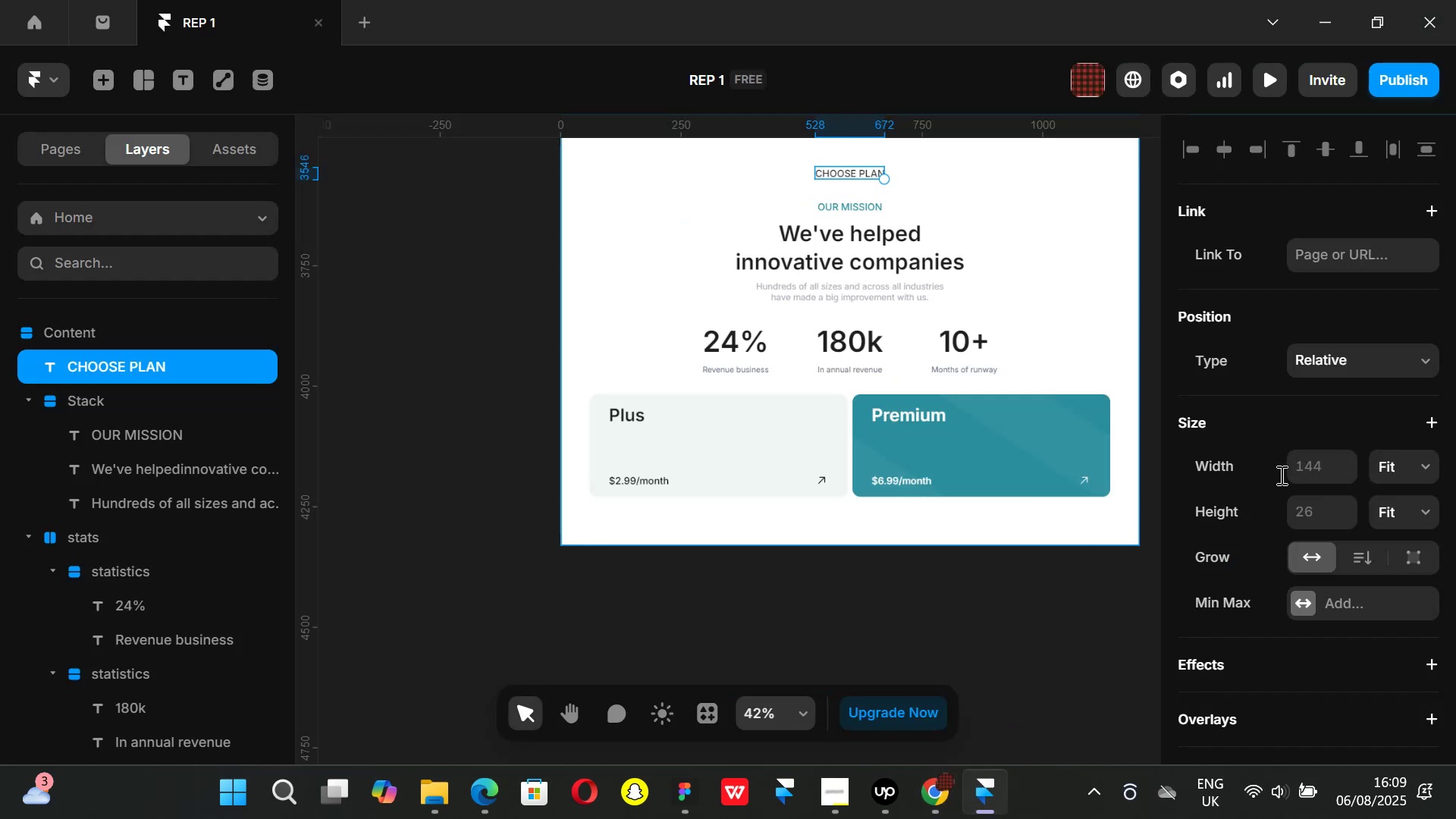 
scroll: coordinate [1311, 511], scroll_direction: down, amount: 4.0
 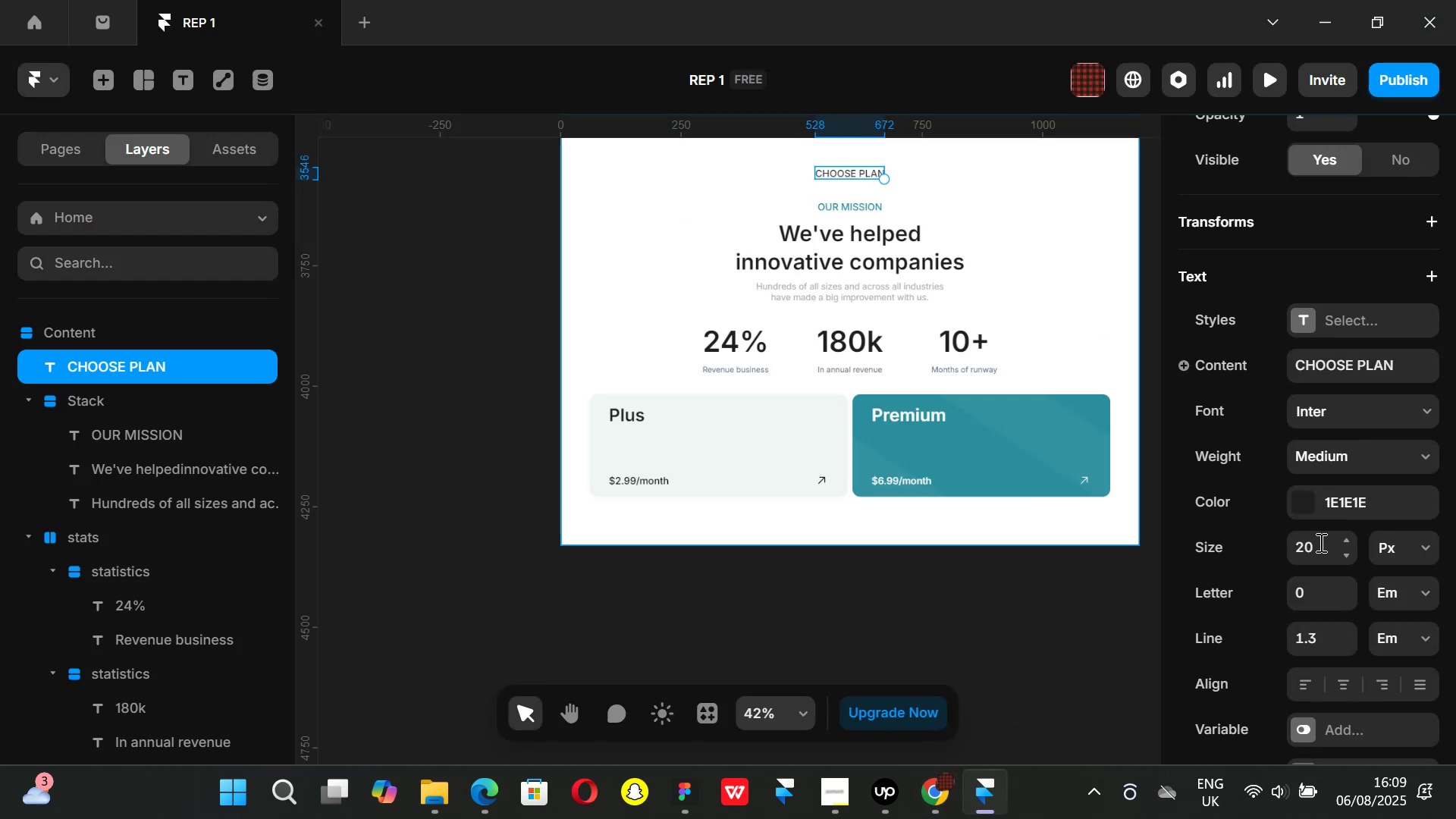 
left_click([1317, 548])
 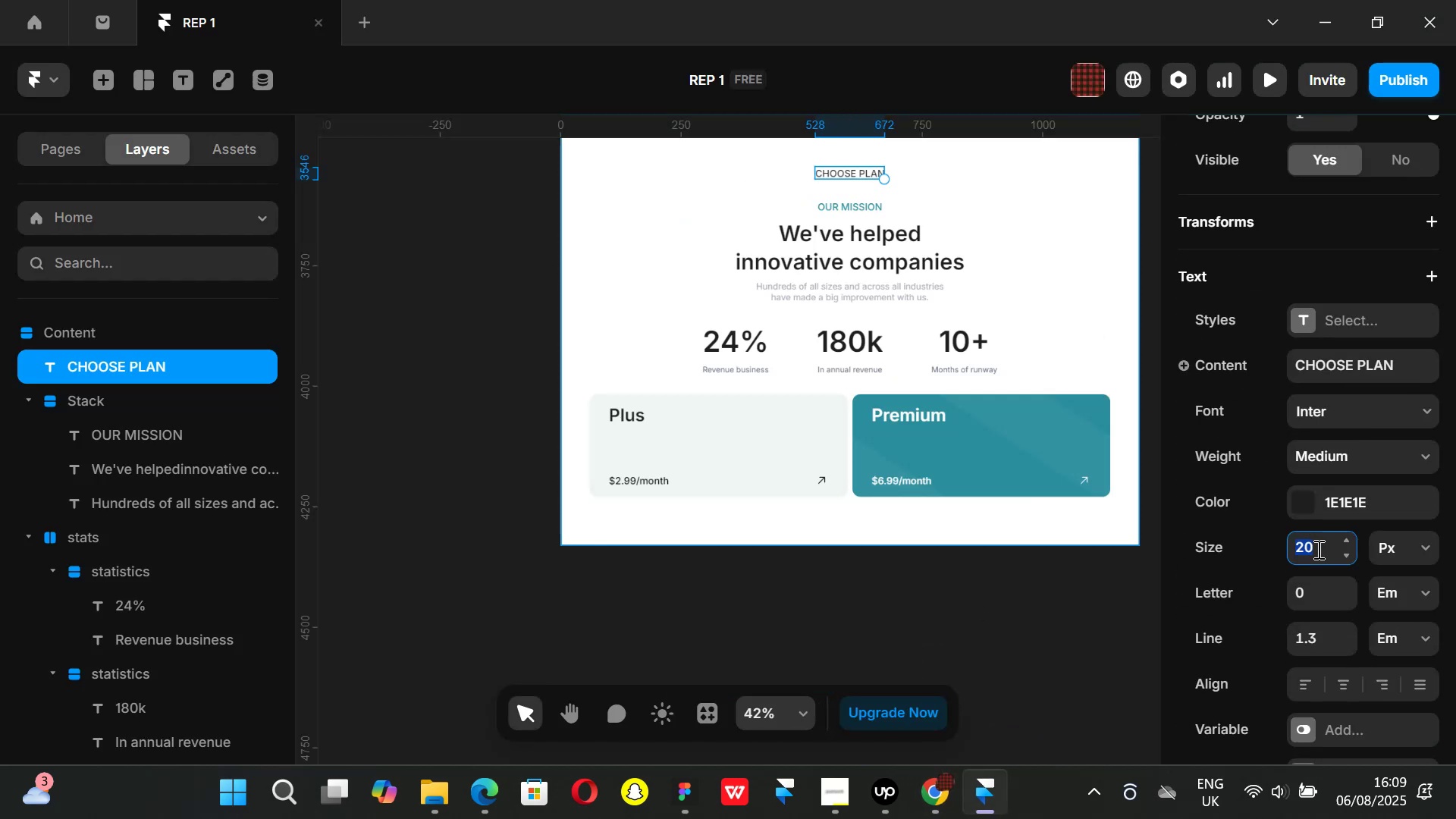 
type(16)
 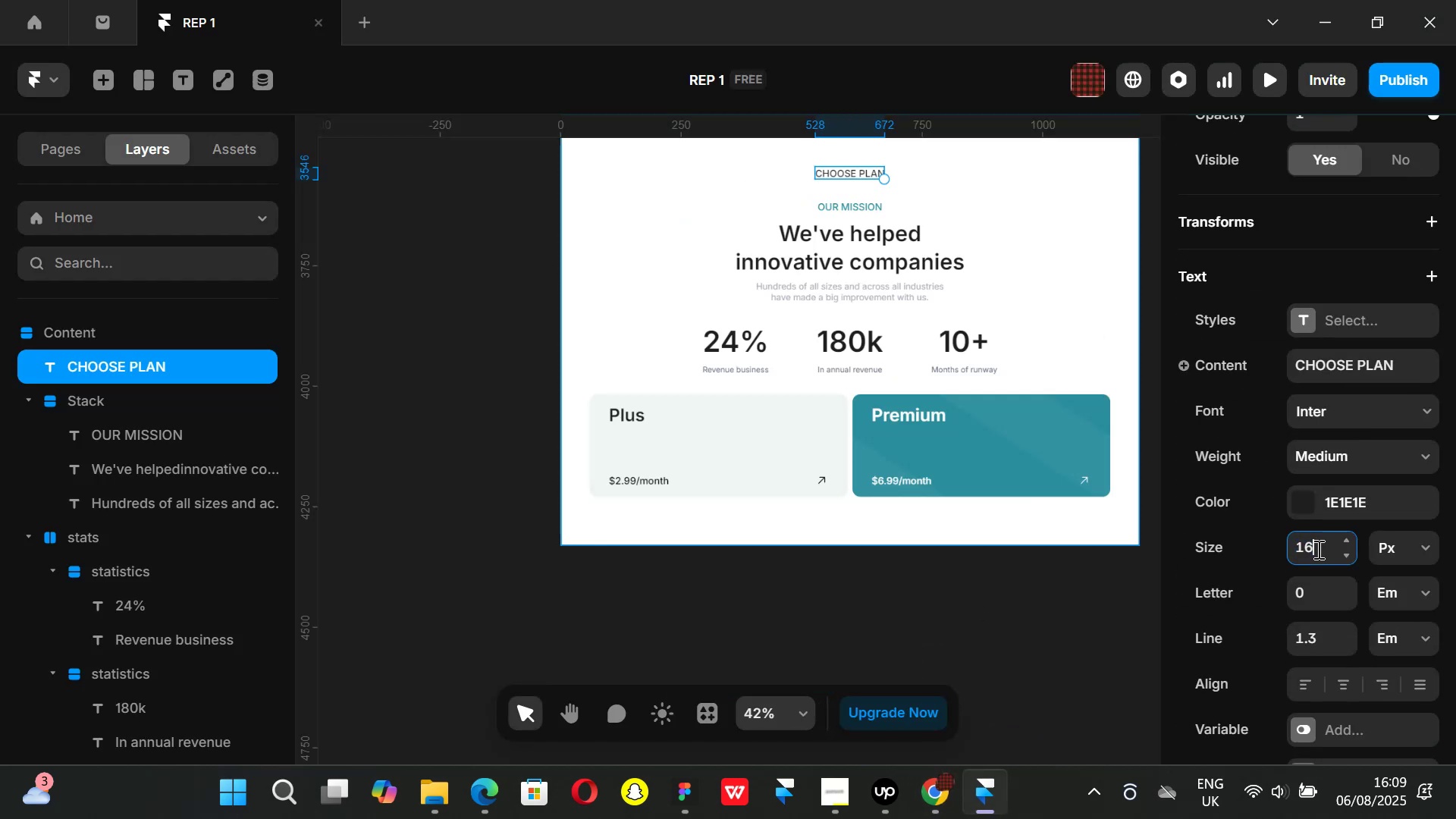 
key(Enter)
 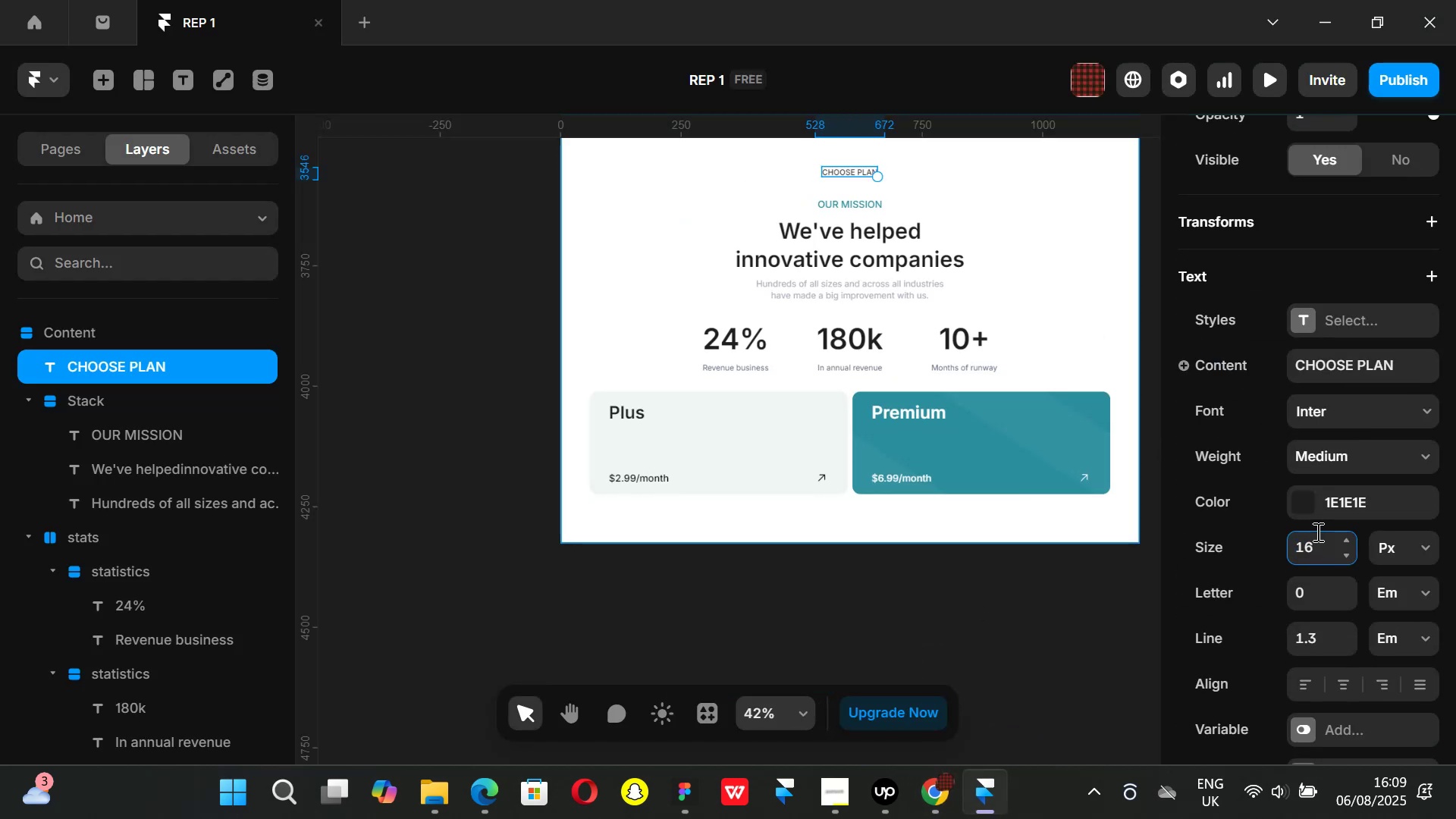 
key(Backspace)
 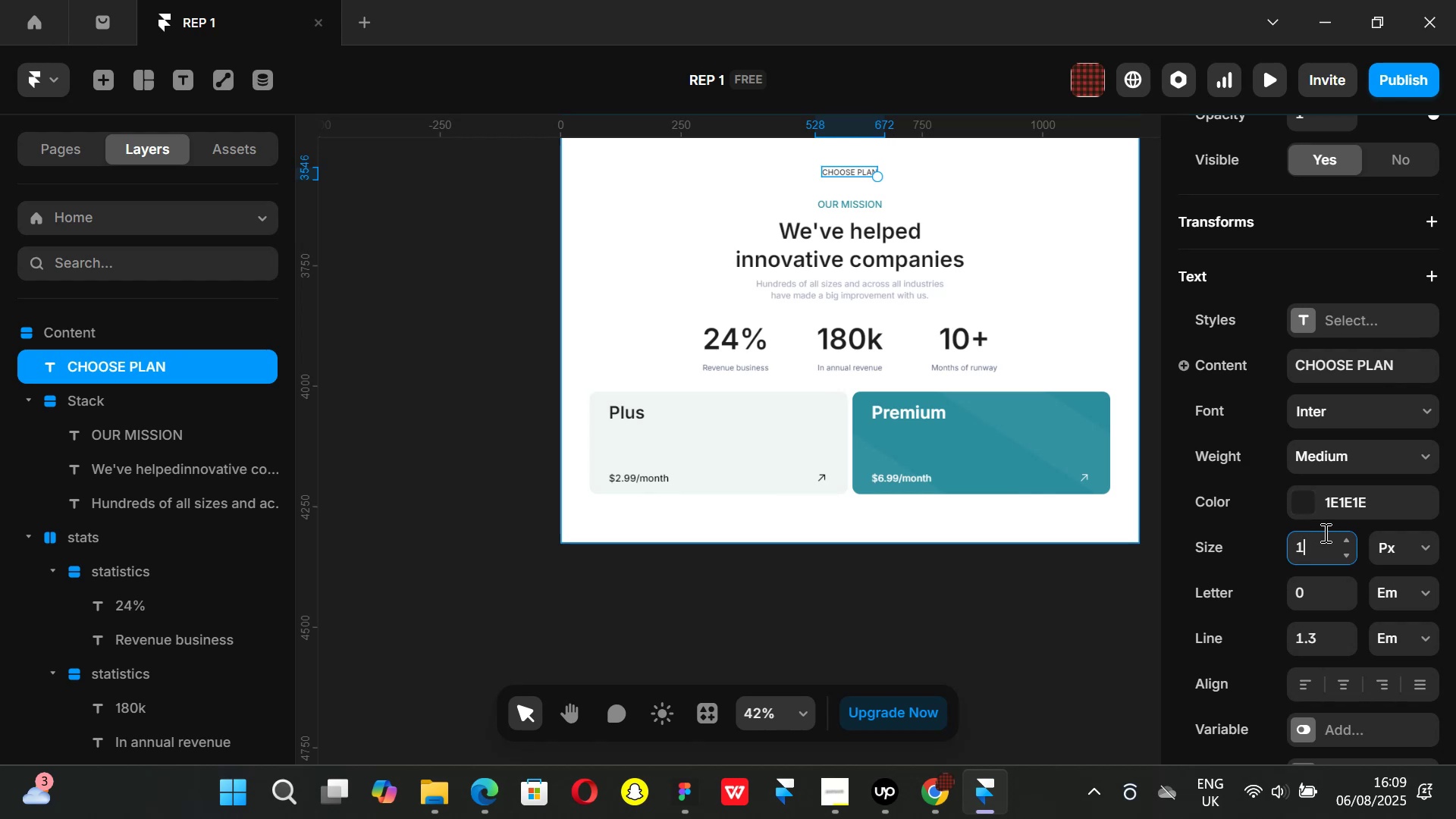 
key(4)
 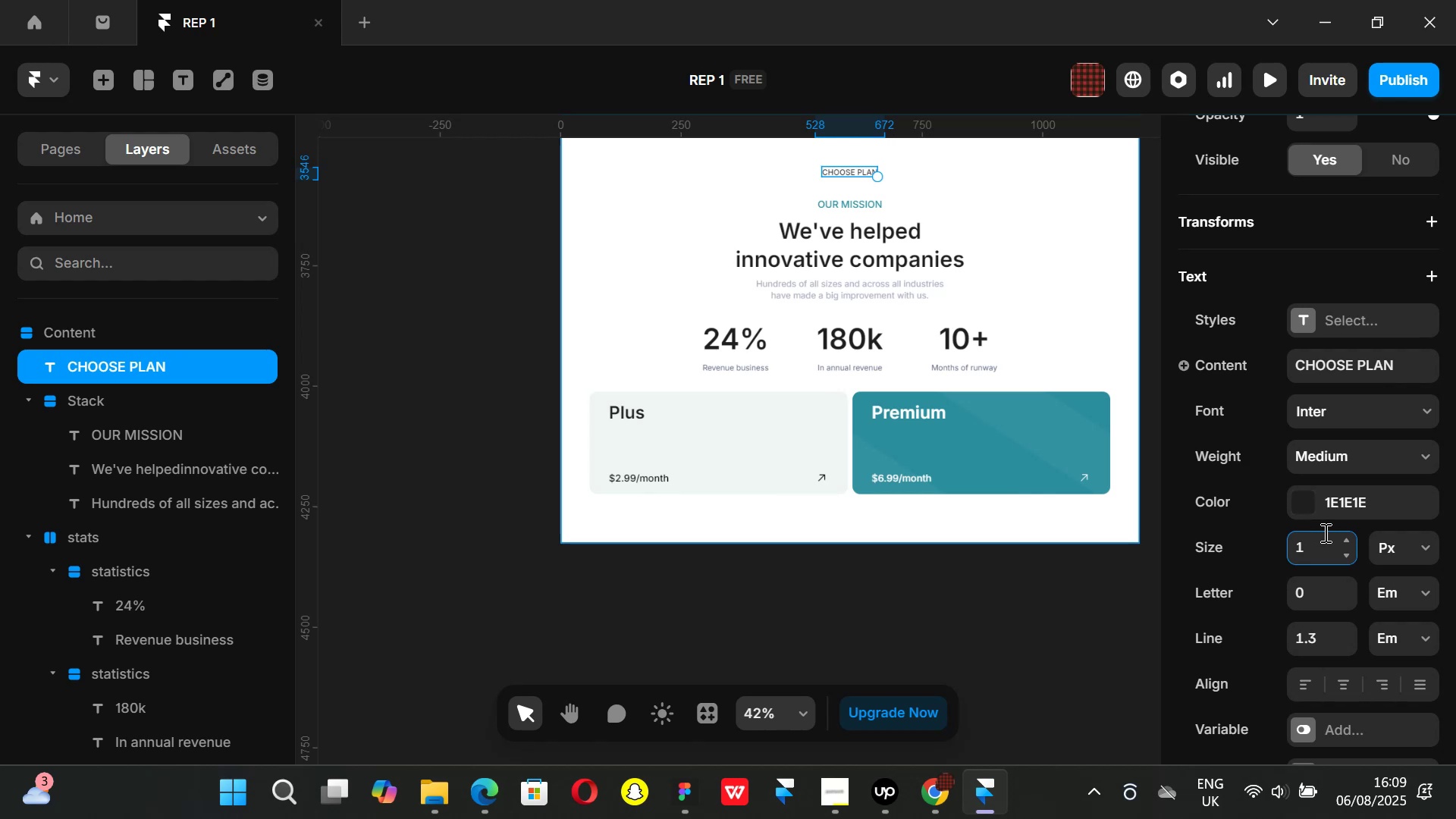 
key(Enter)
 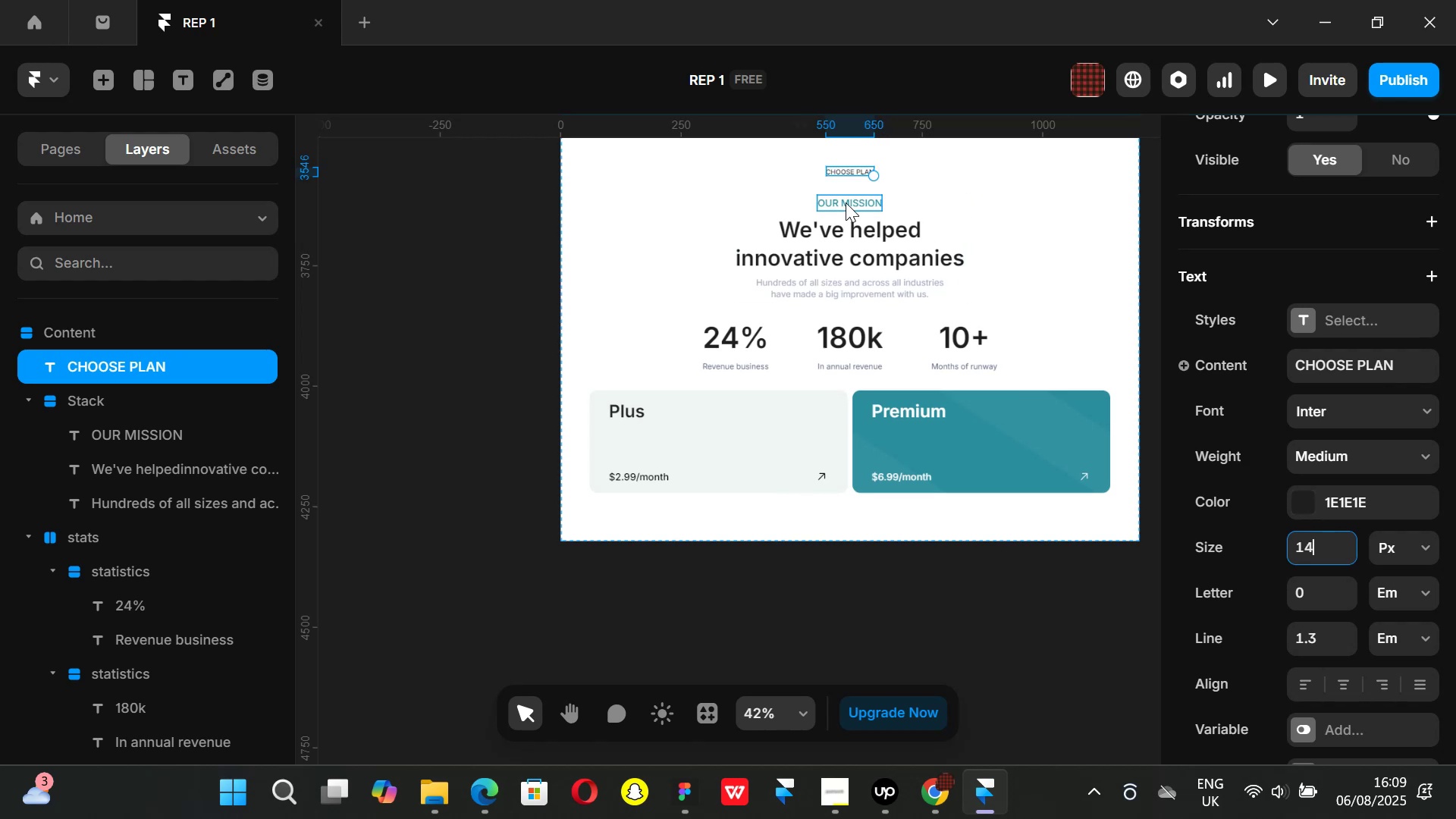 
key(ArrowDown)
 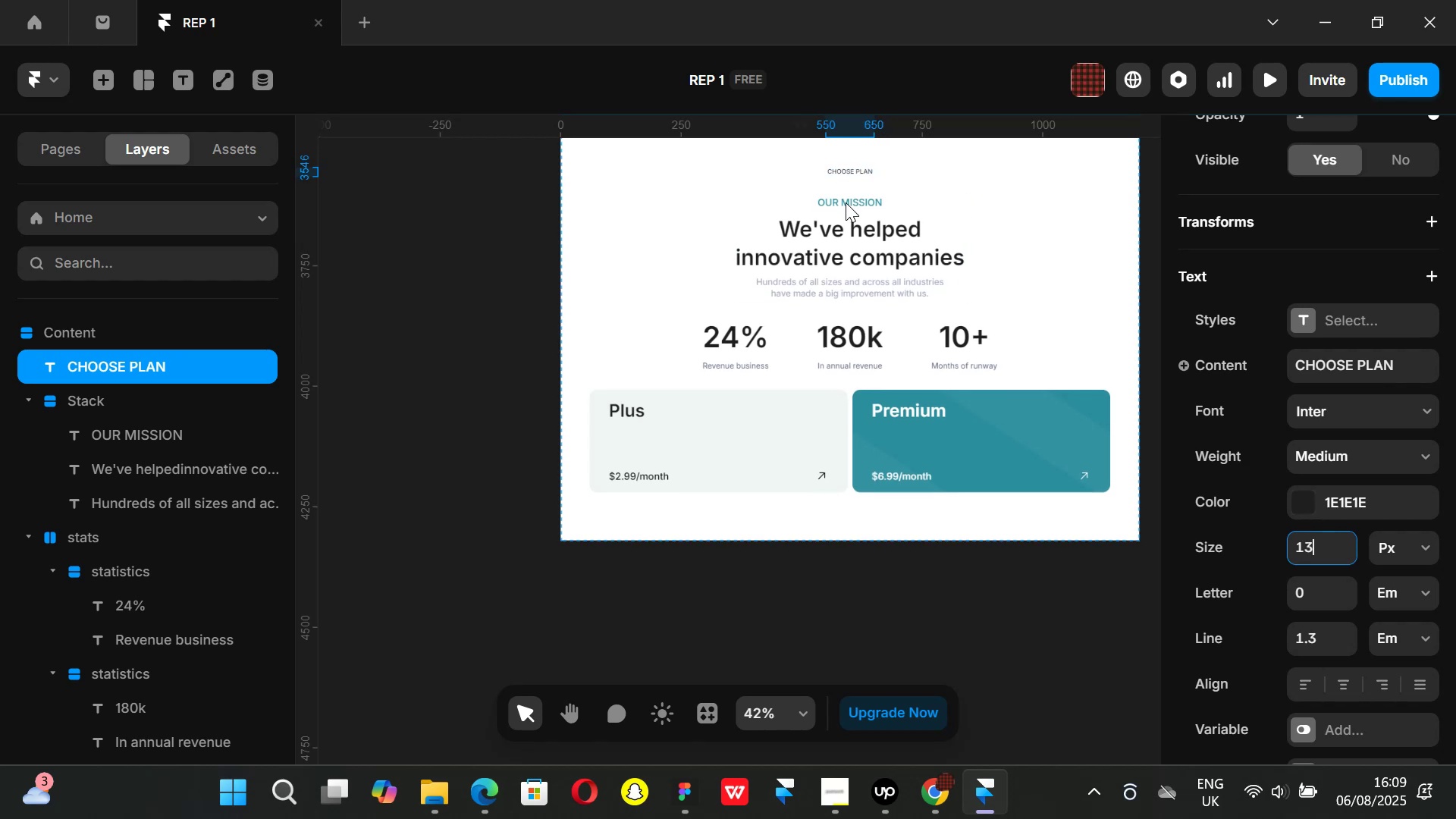 
key(ArrowDown)
 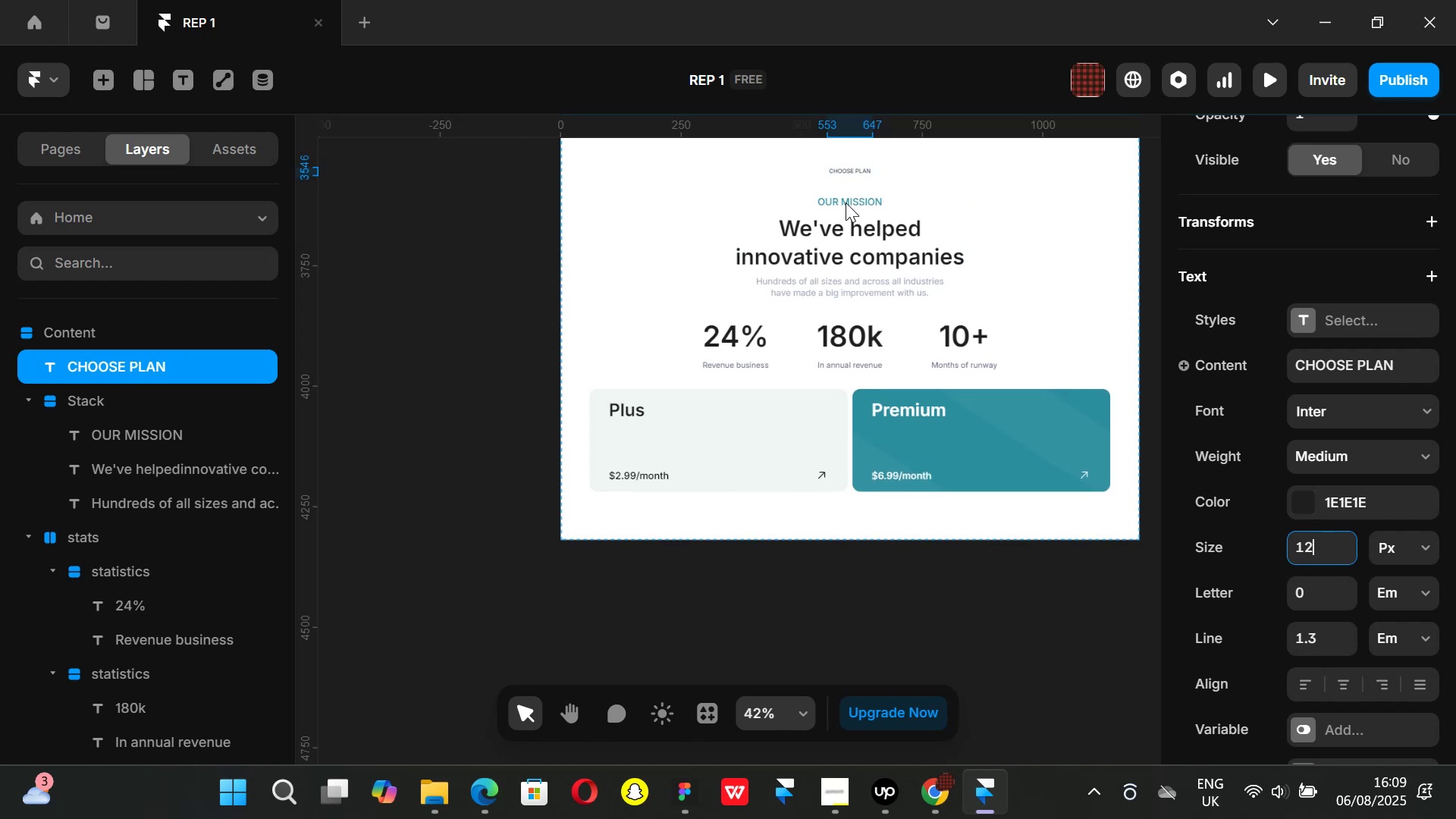 
key(ArrowDown)
 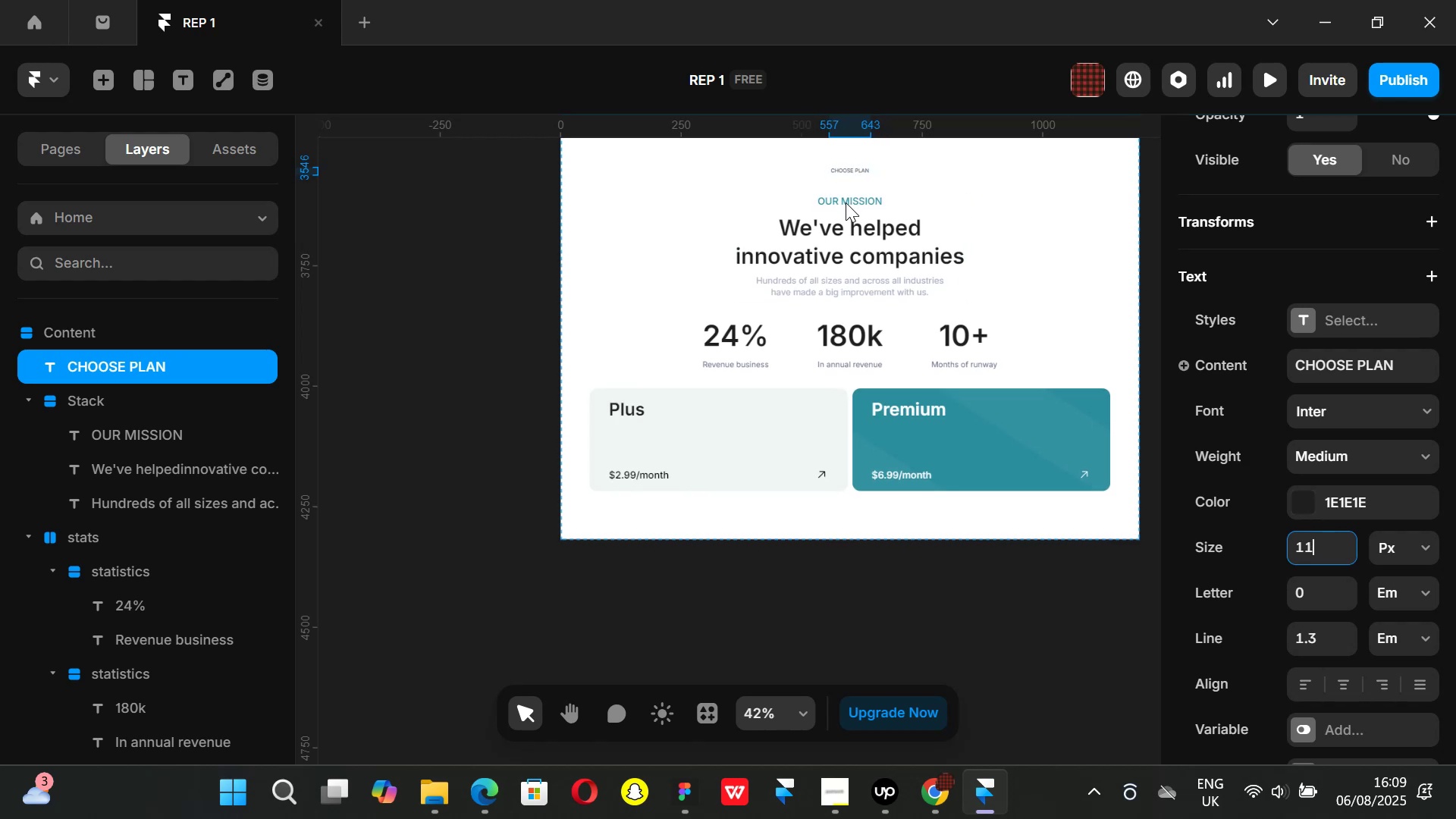 
key(ArrowDown)
 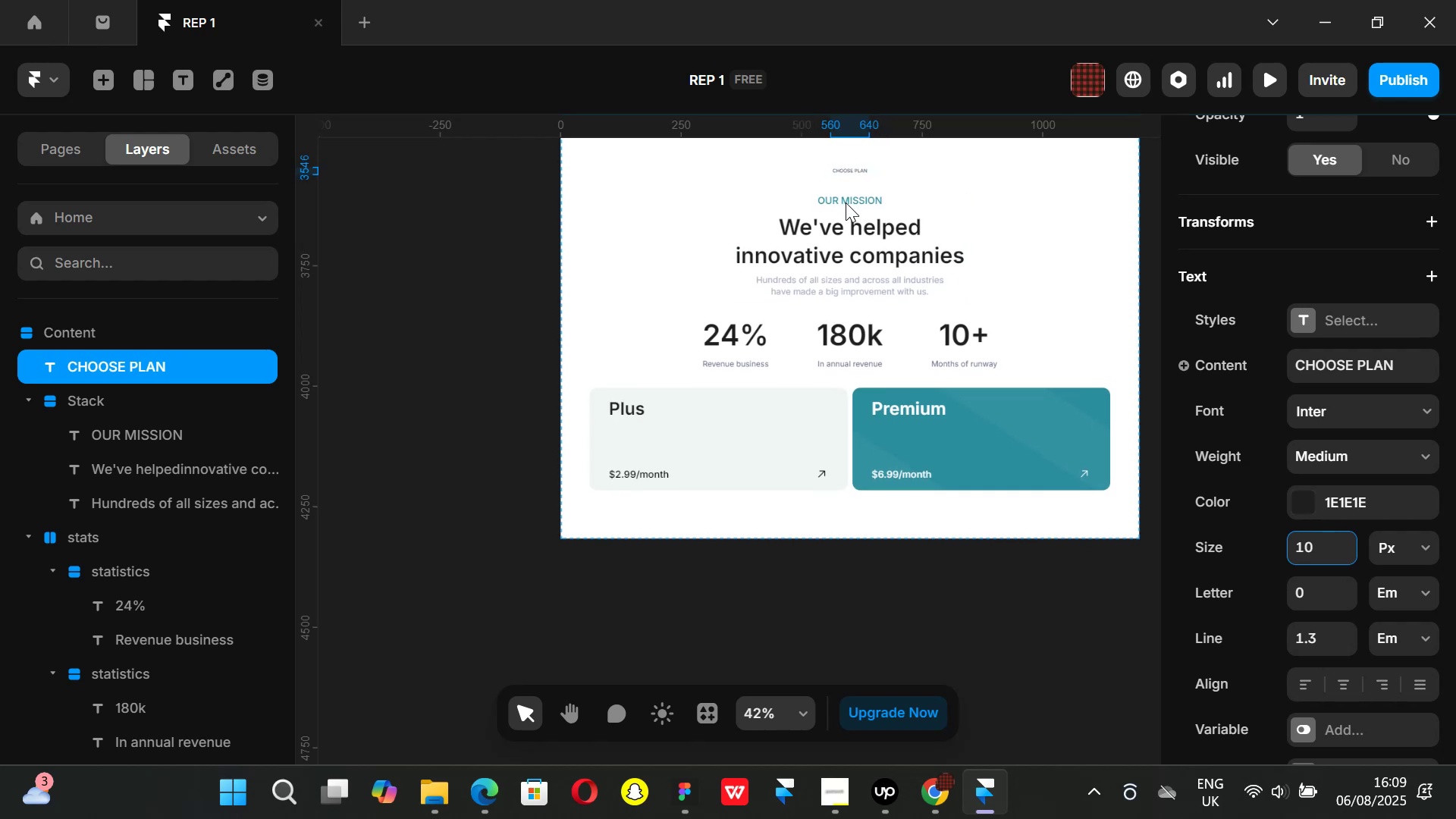 
key(Control+Z)
 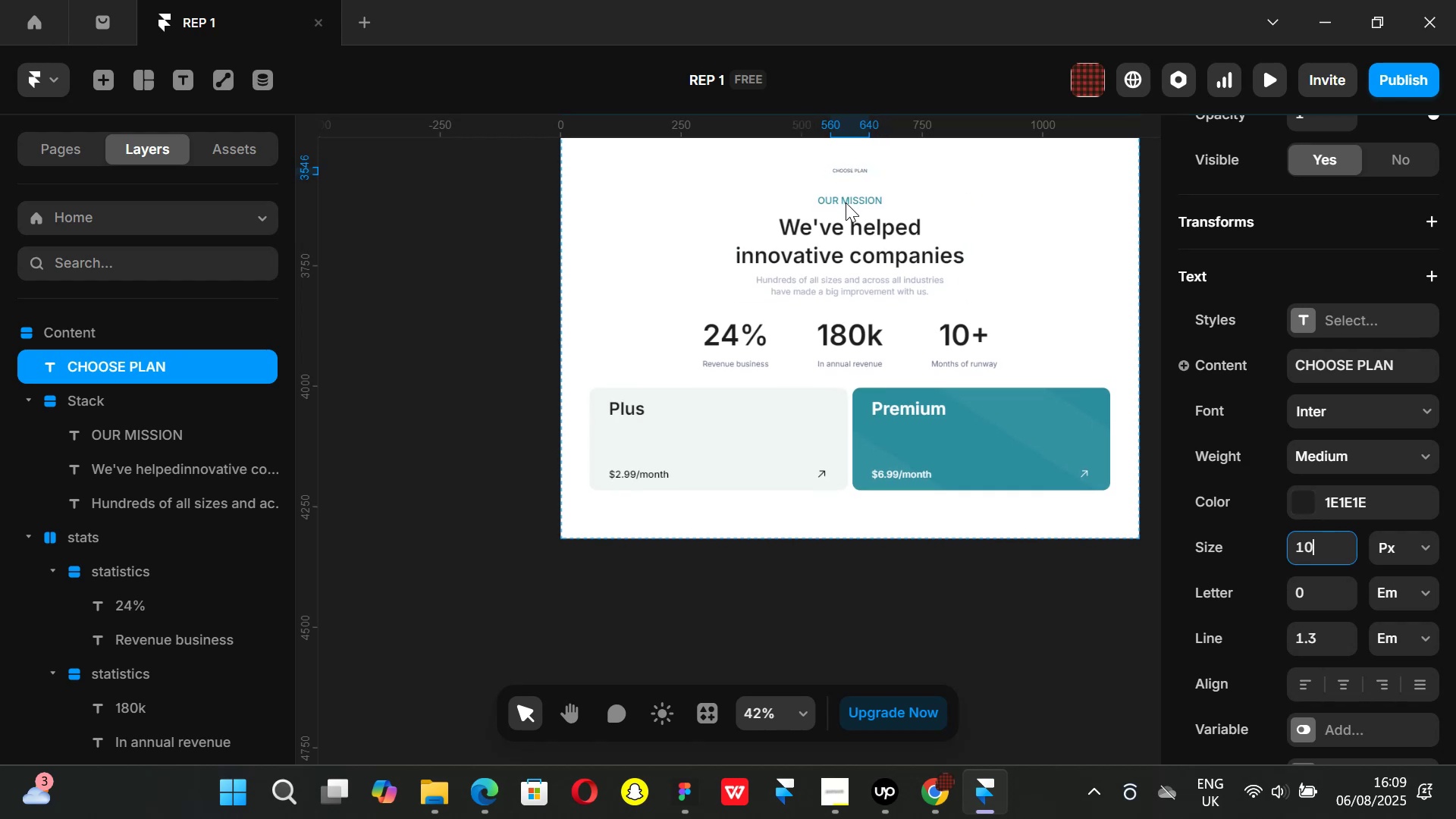 
key(Control+ControlLeft)
 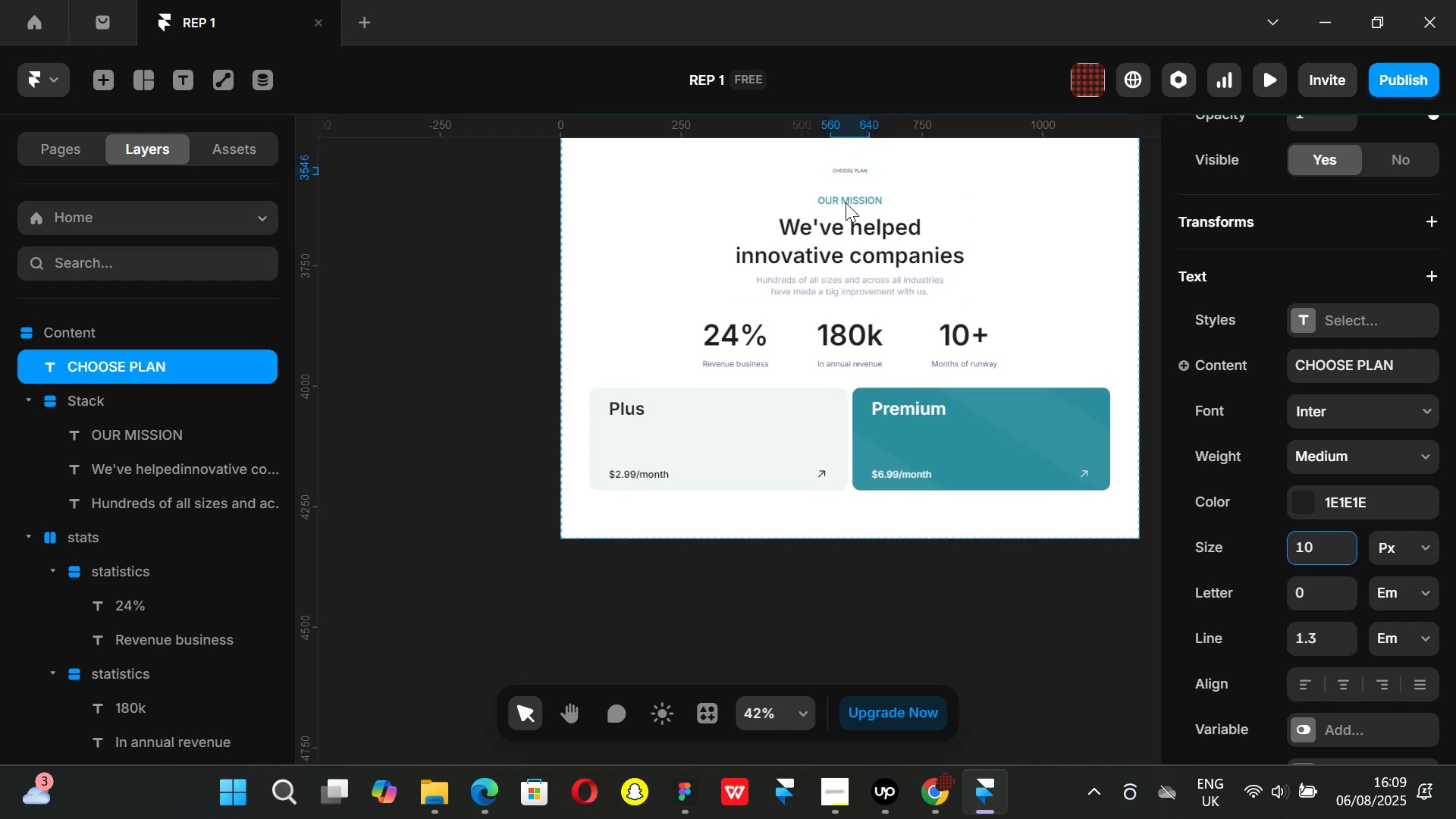 
key(Control+Z)
 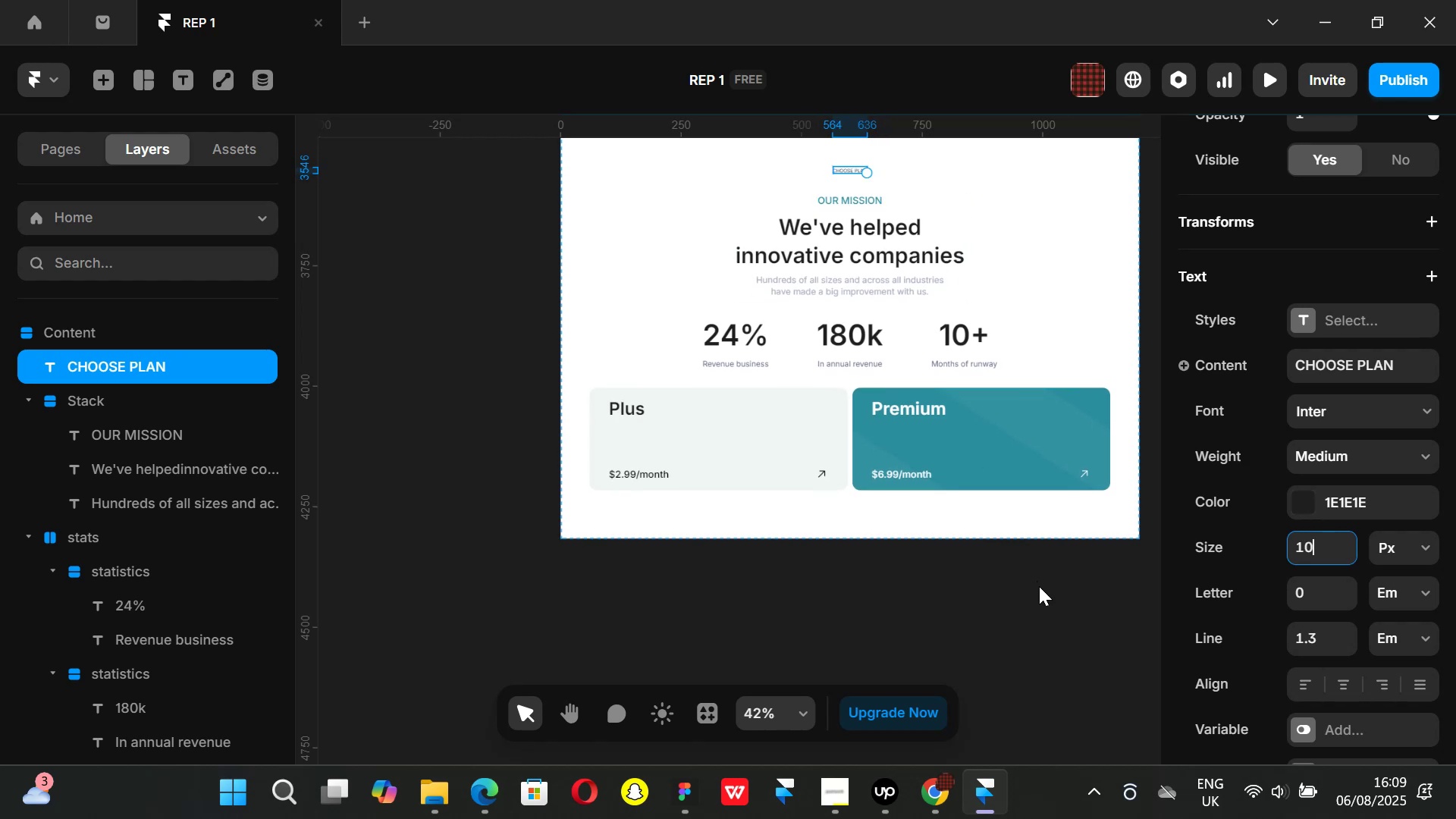 
left_click([1053, 620])
 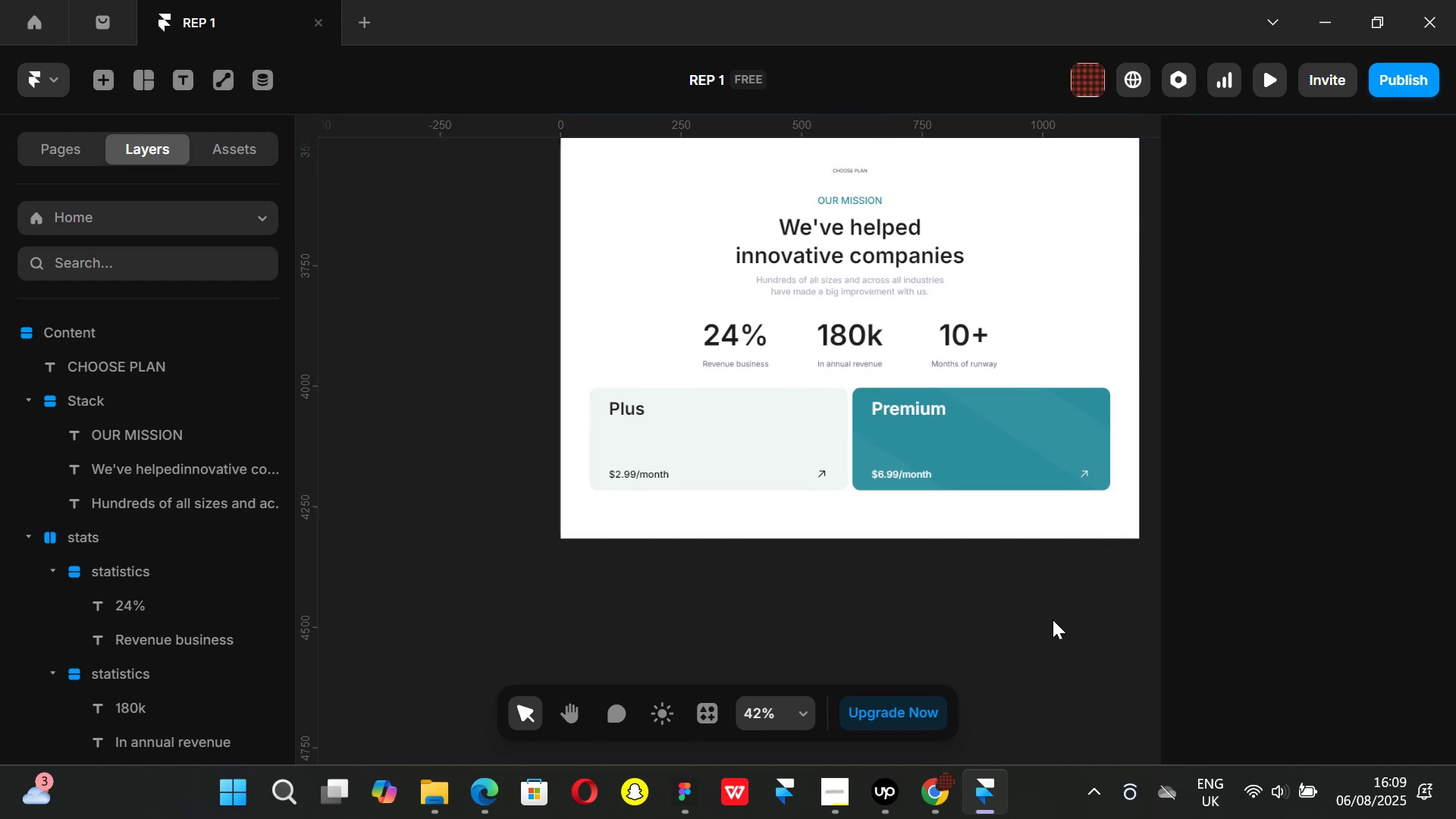 
key(Control+ControlLeft)
 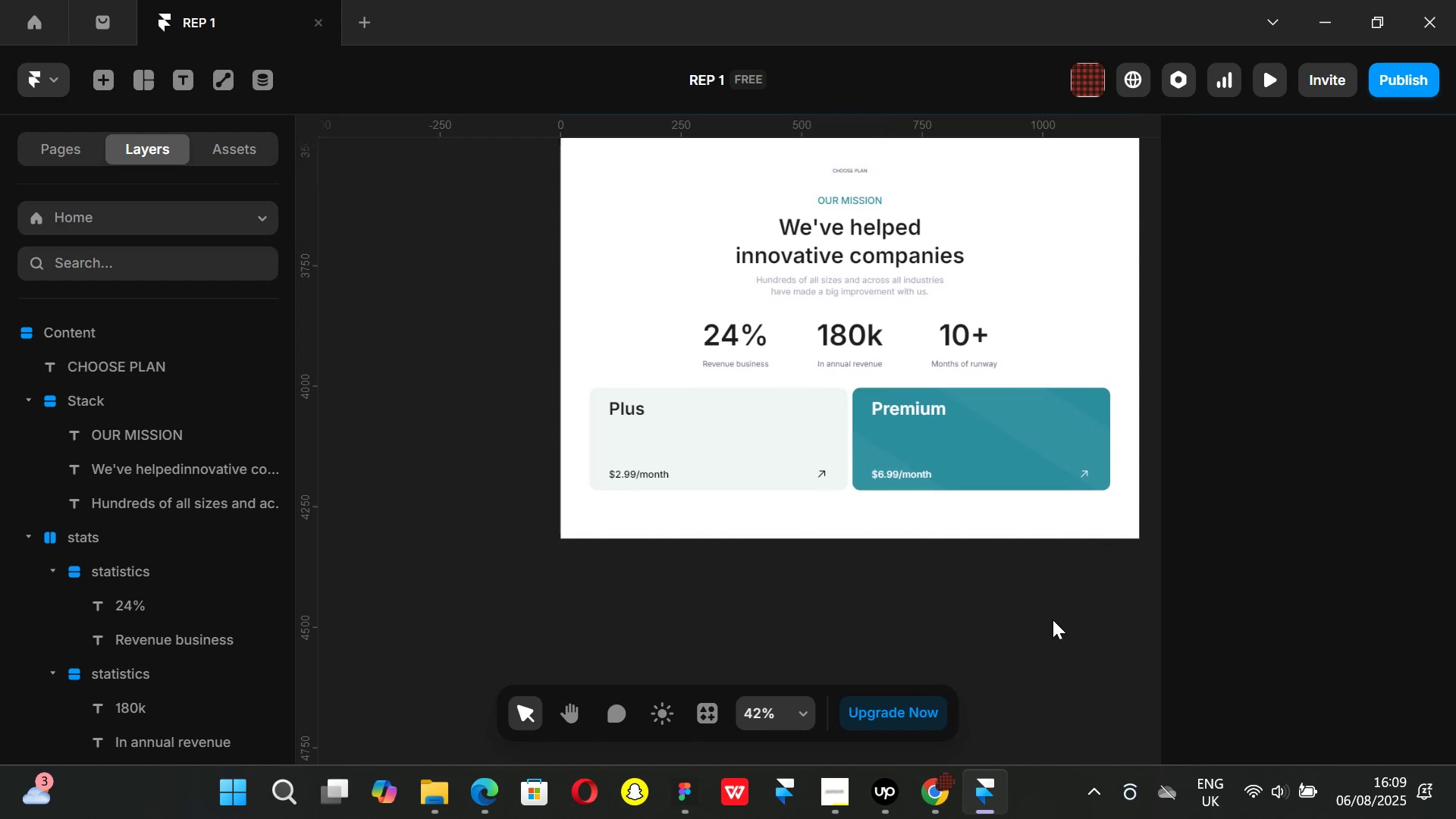 
key(Control+Z)
 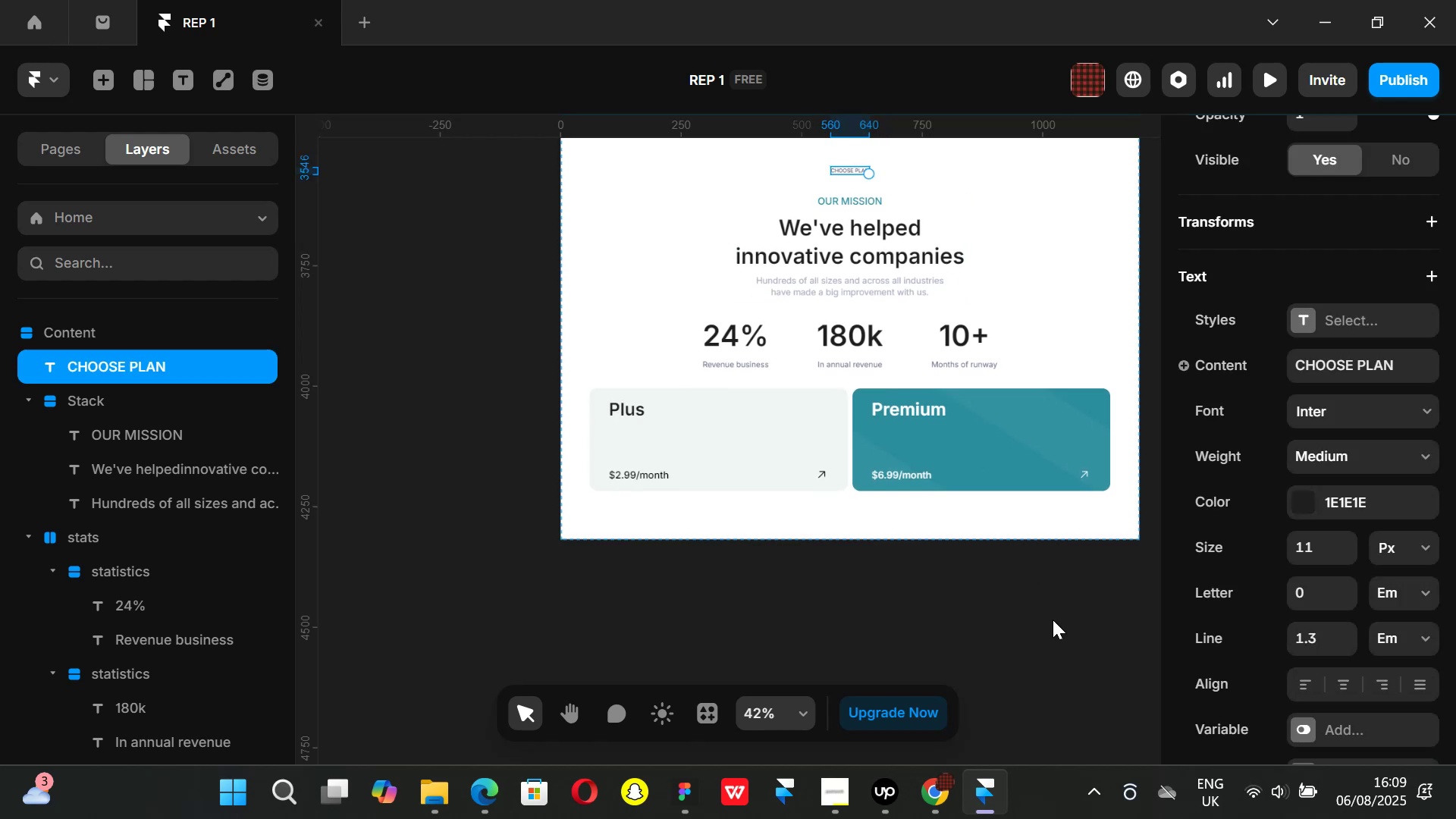 
key(Control+ControlLeft)
 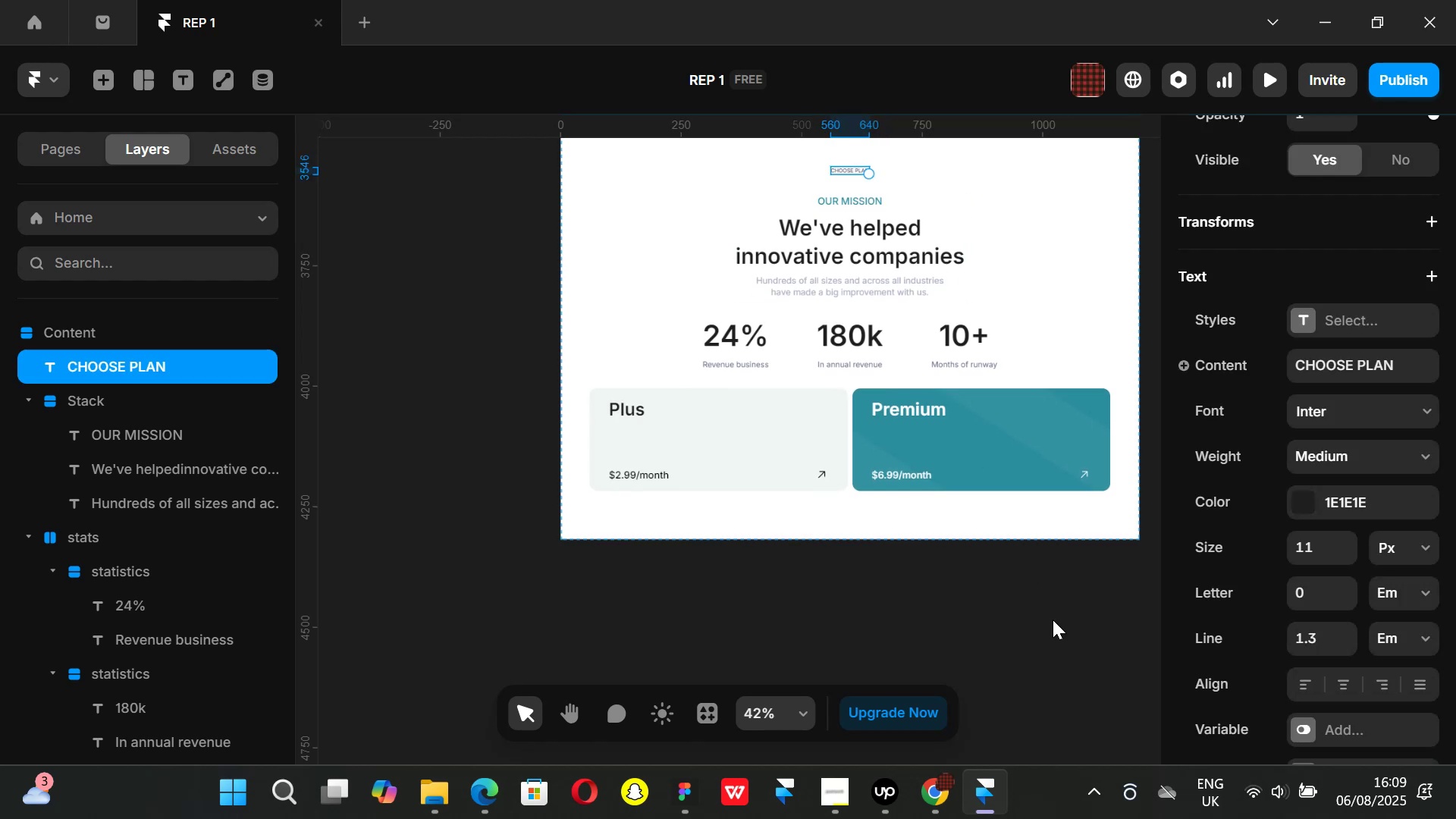 
key(Control+Z)
 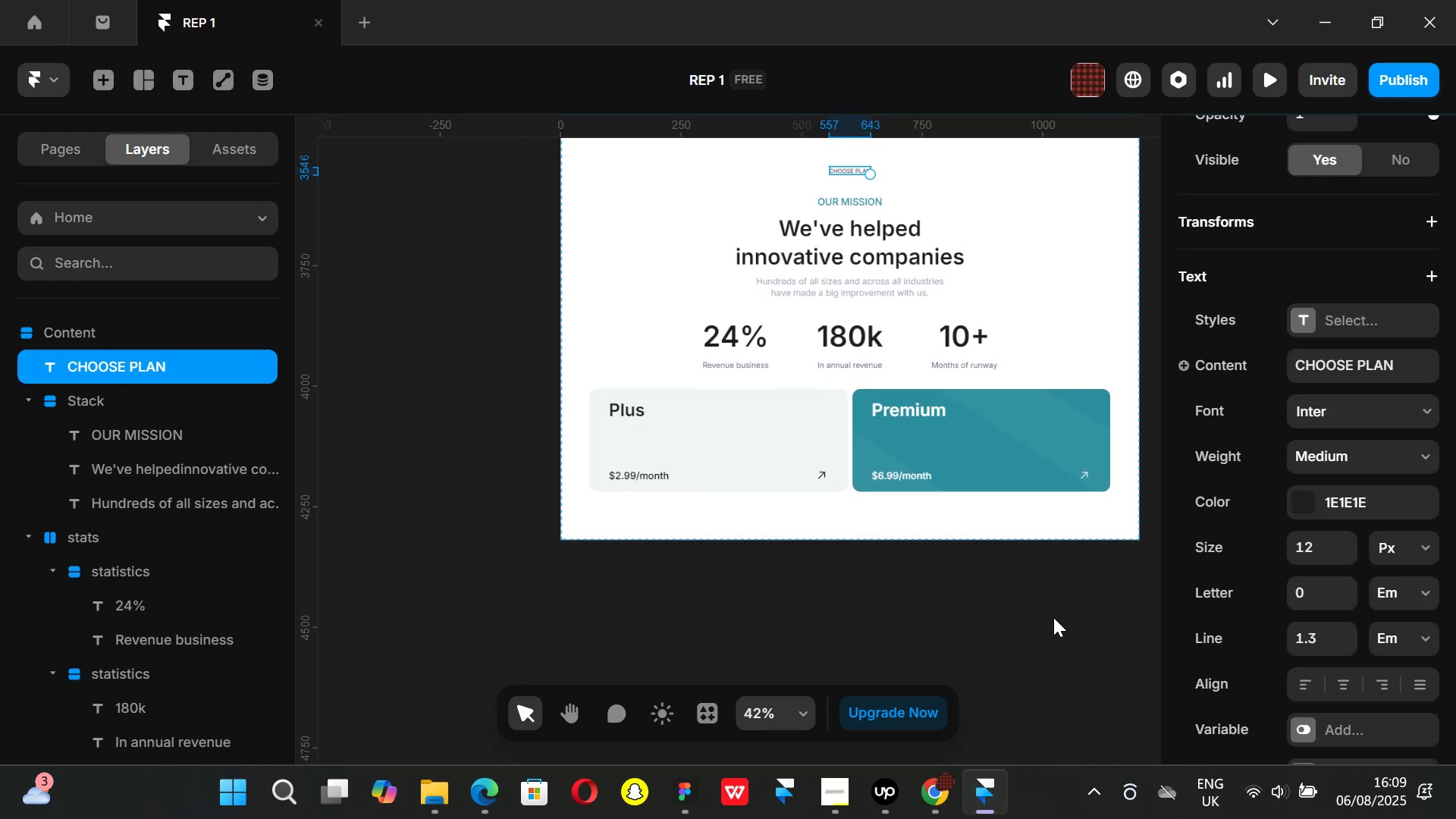 
key(Control+ControlLeft)
 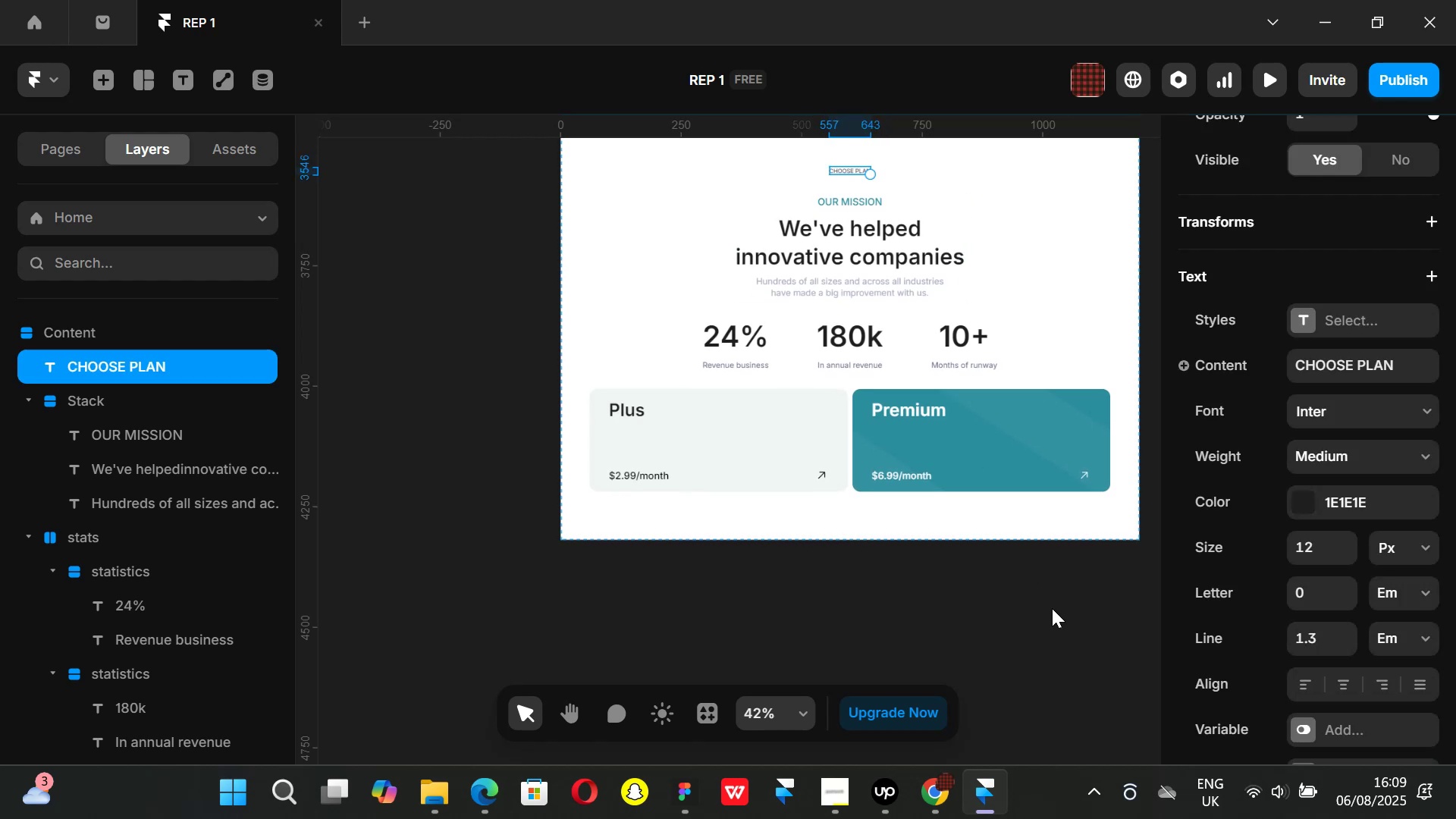 
key(Control+Z)
 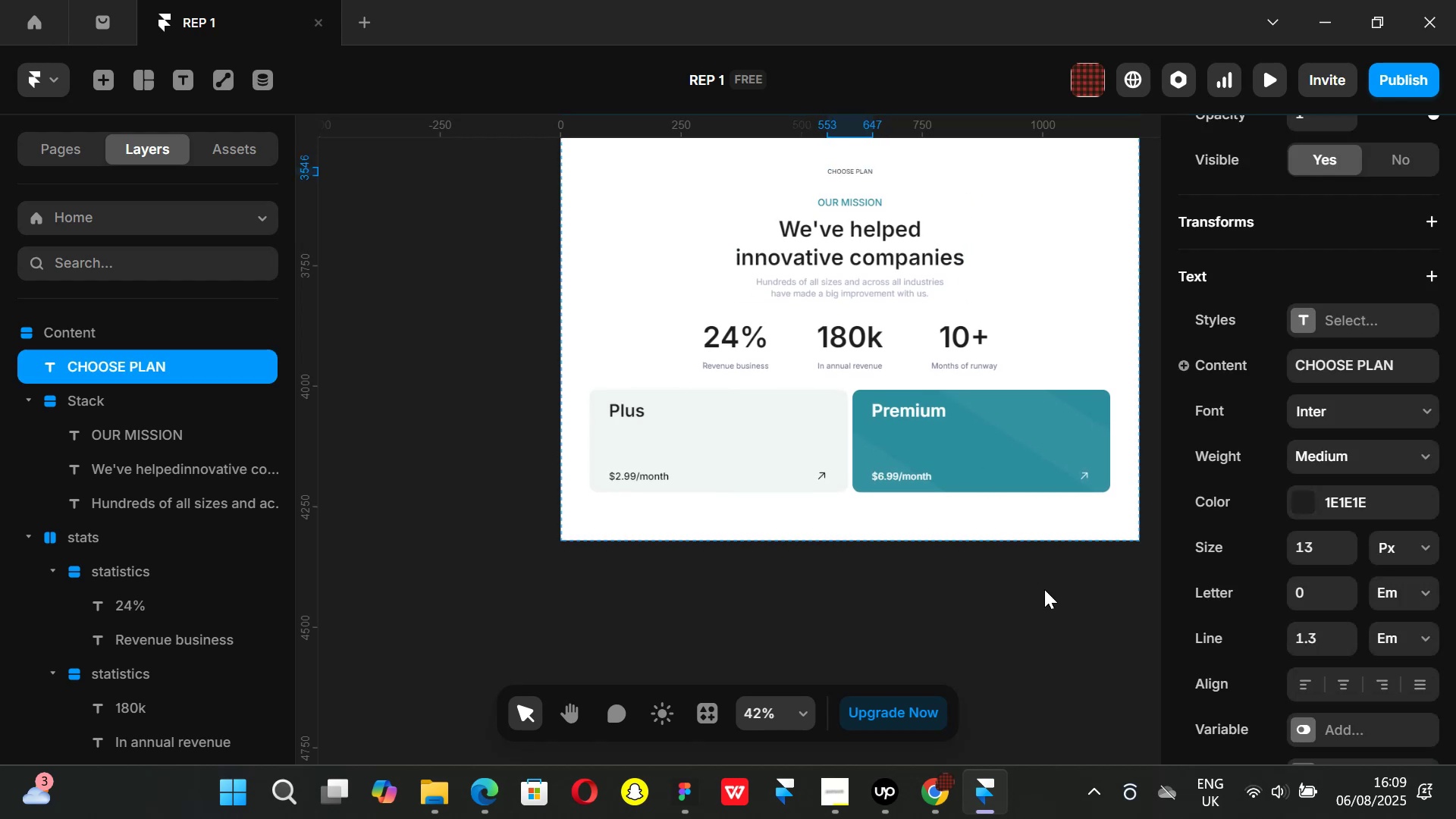 
key(Control+ControlLeft)
 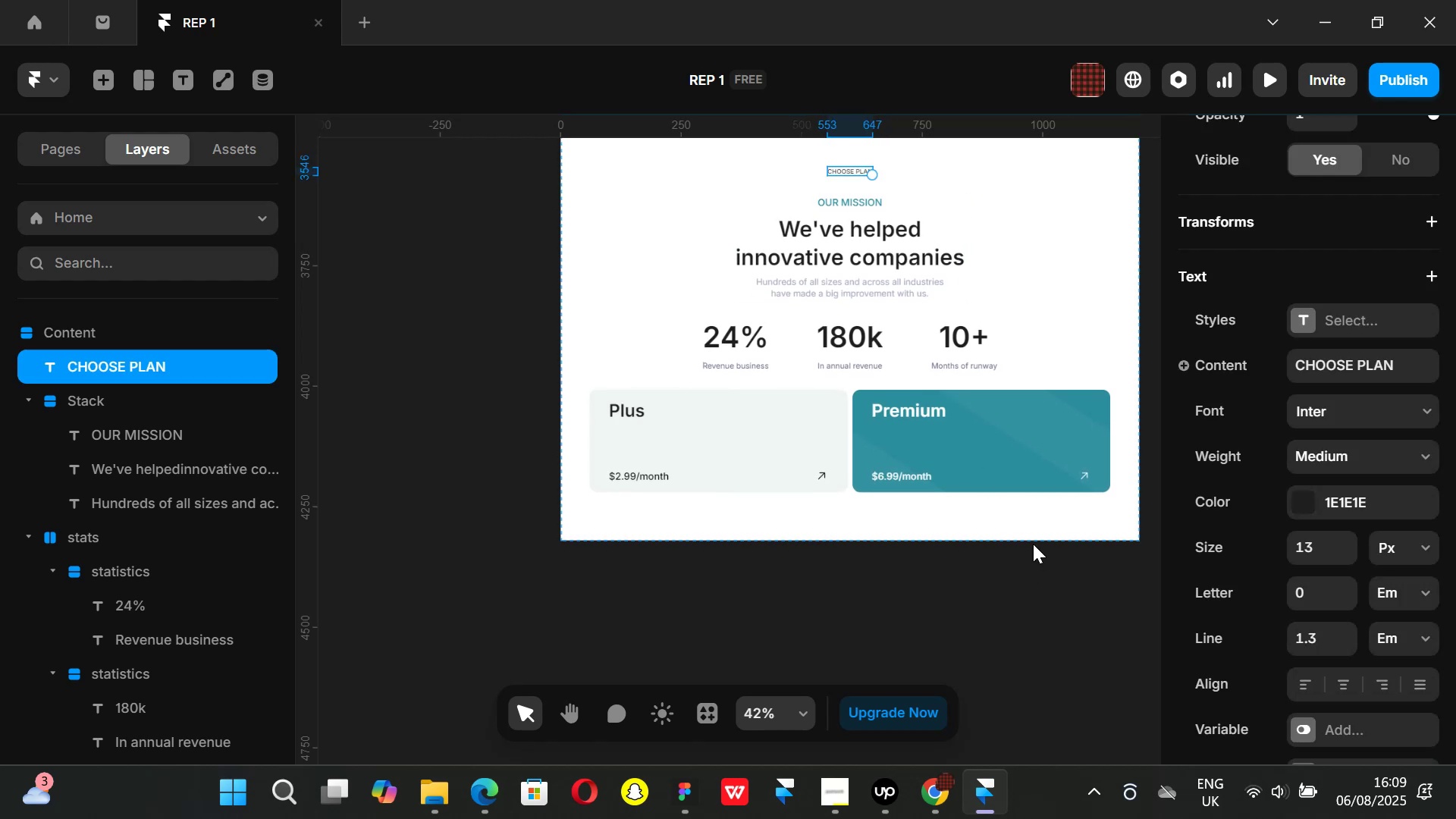 
key(Control+Z)
 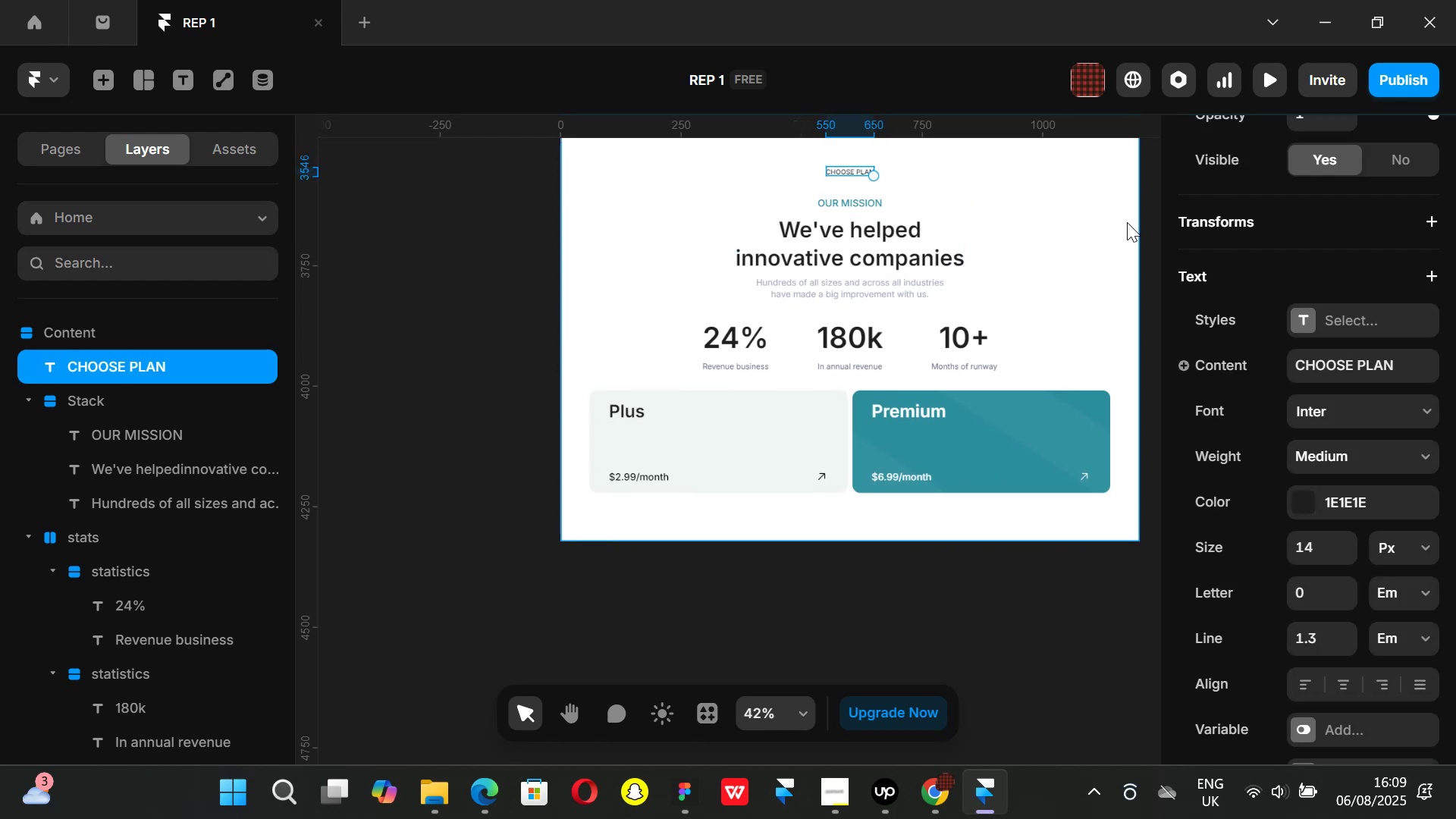 
left_click([1142, 232])
 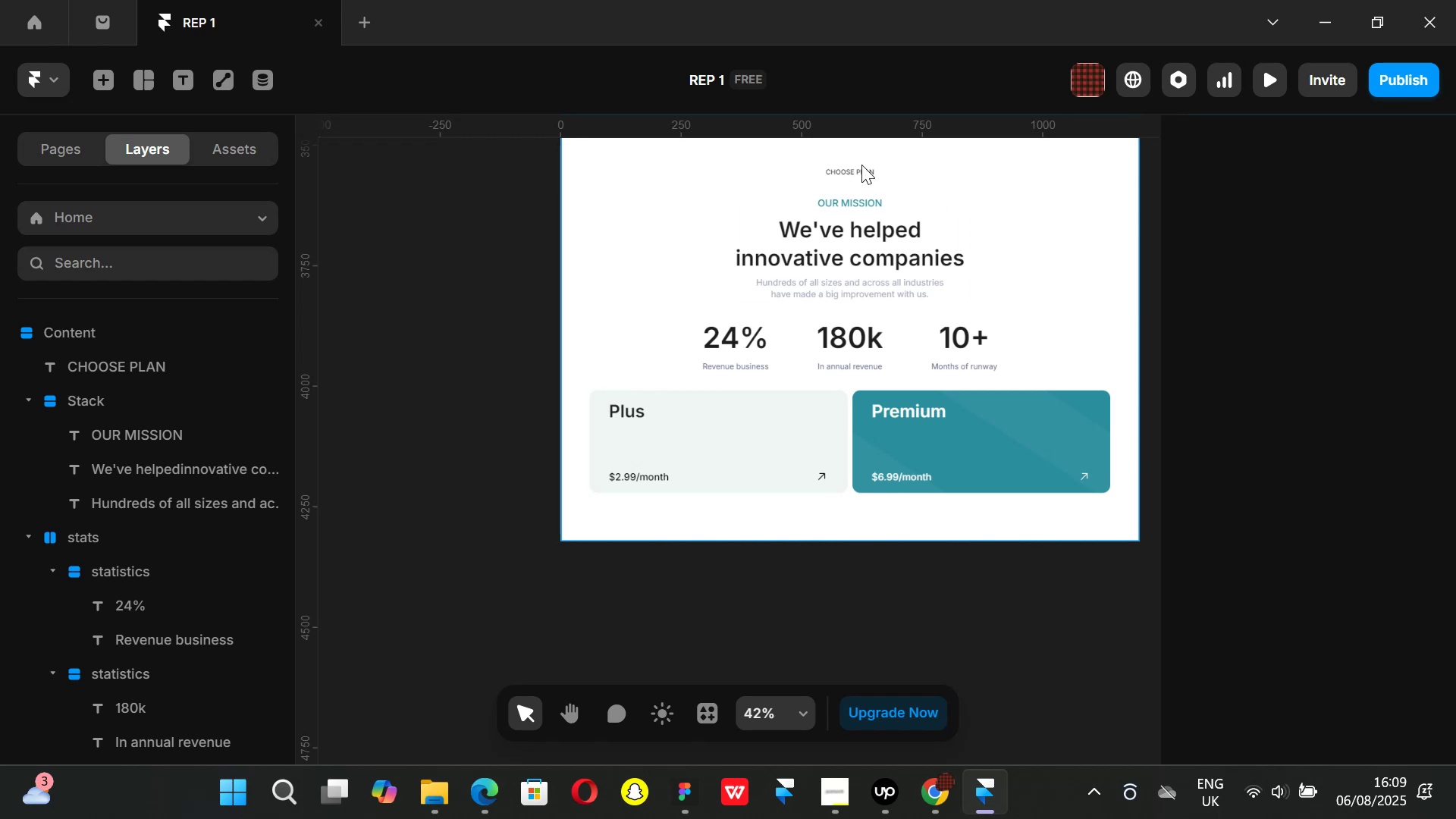 
left_click([861, 165])
 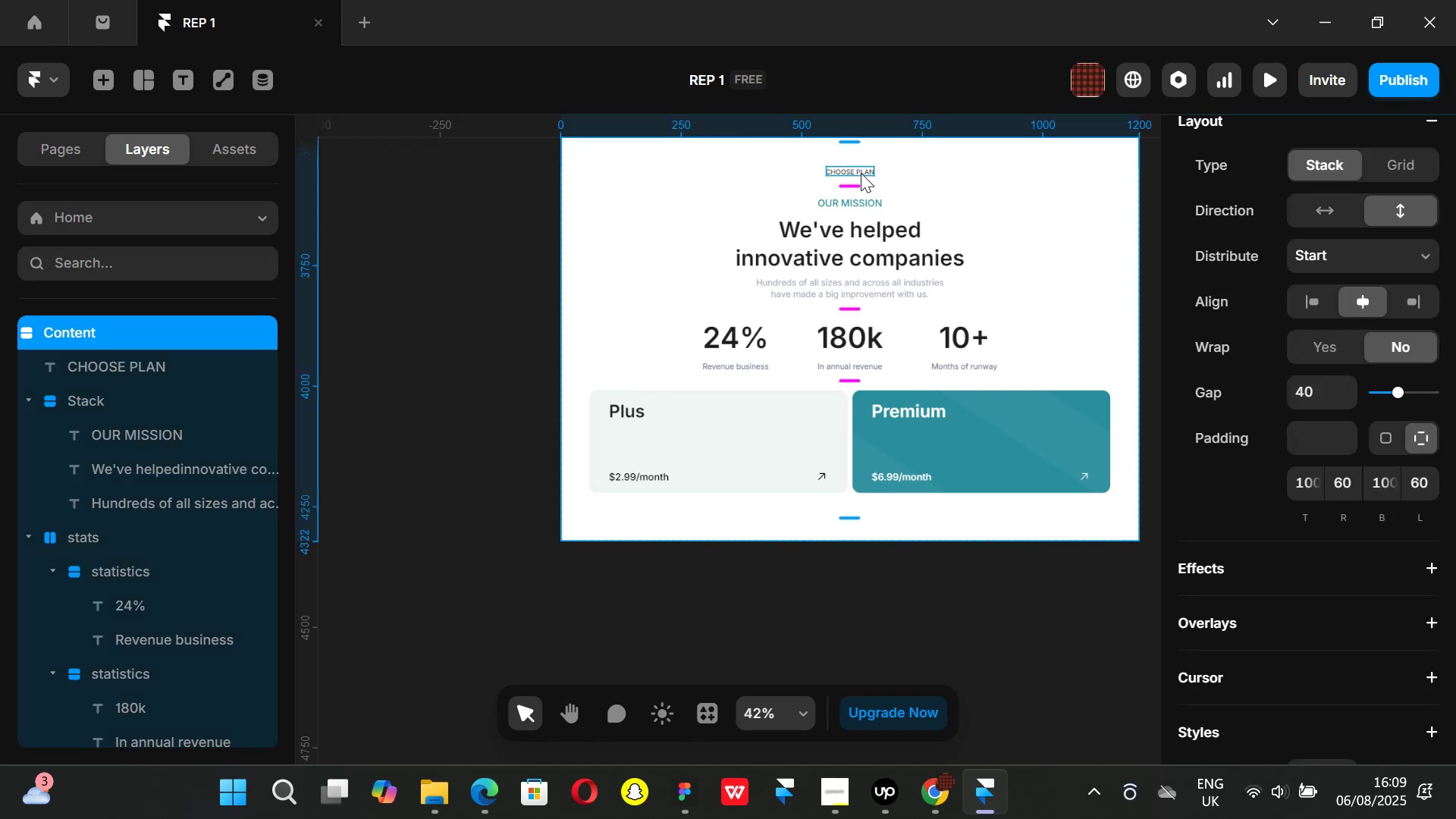 
left_click([861, 173])
 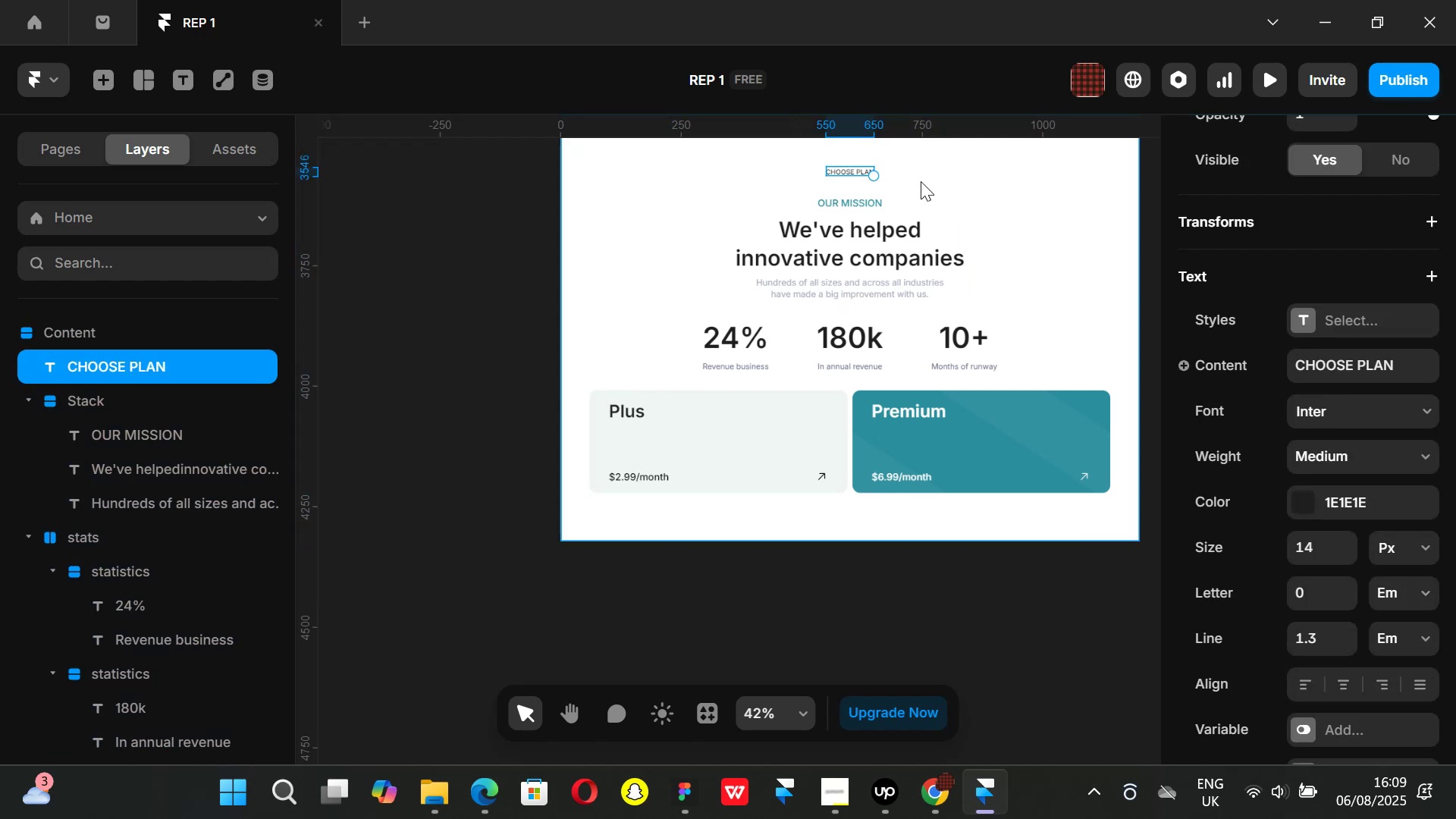 
key(ArrowDown)
 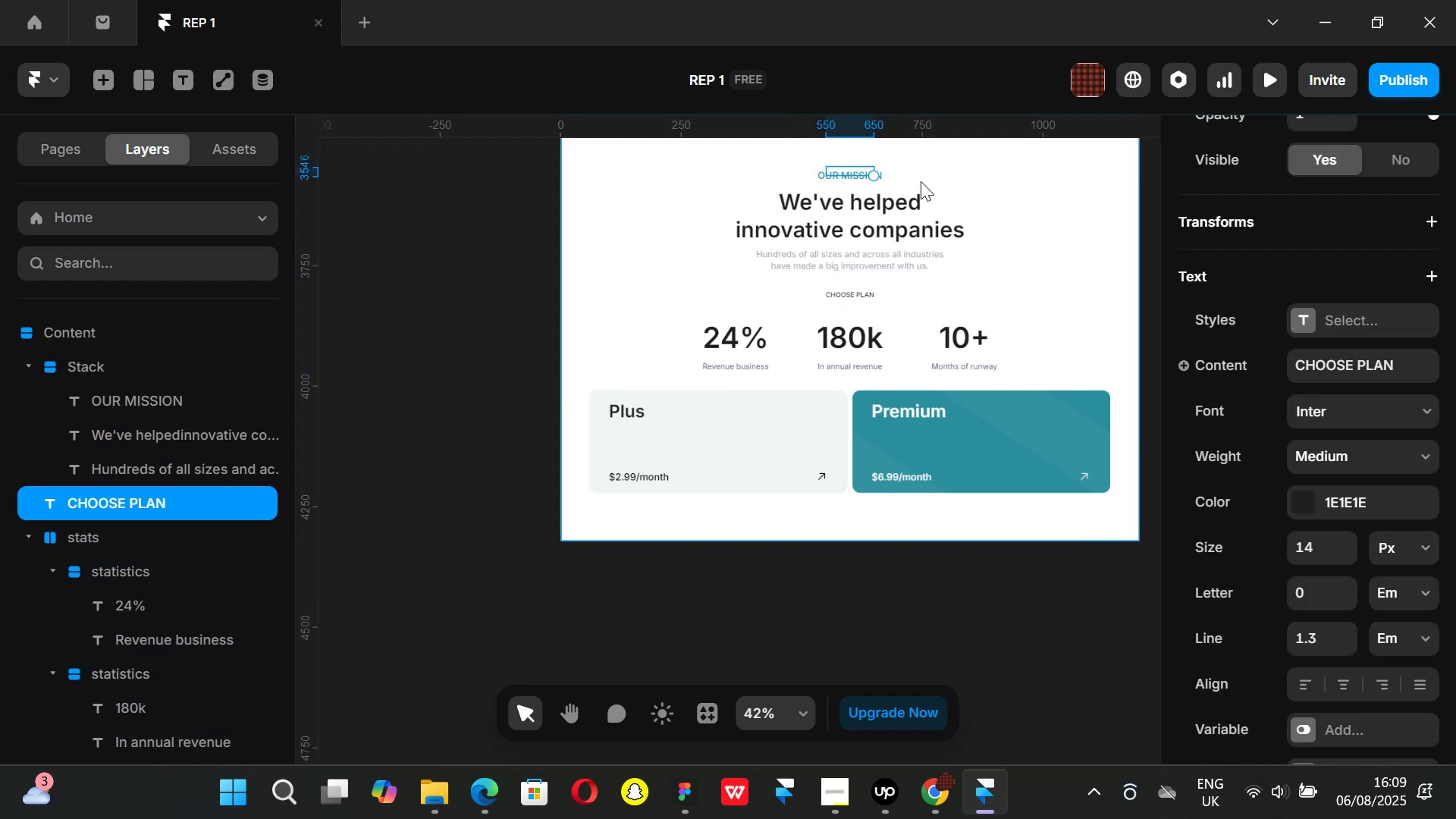 
key(ArrowDown)
 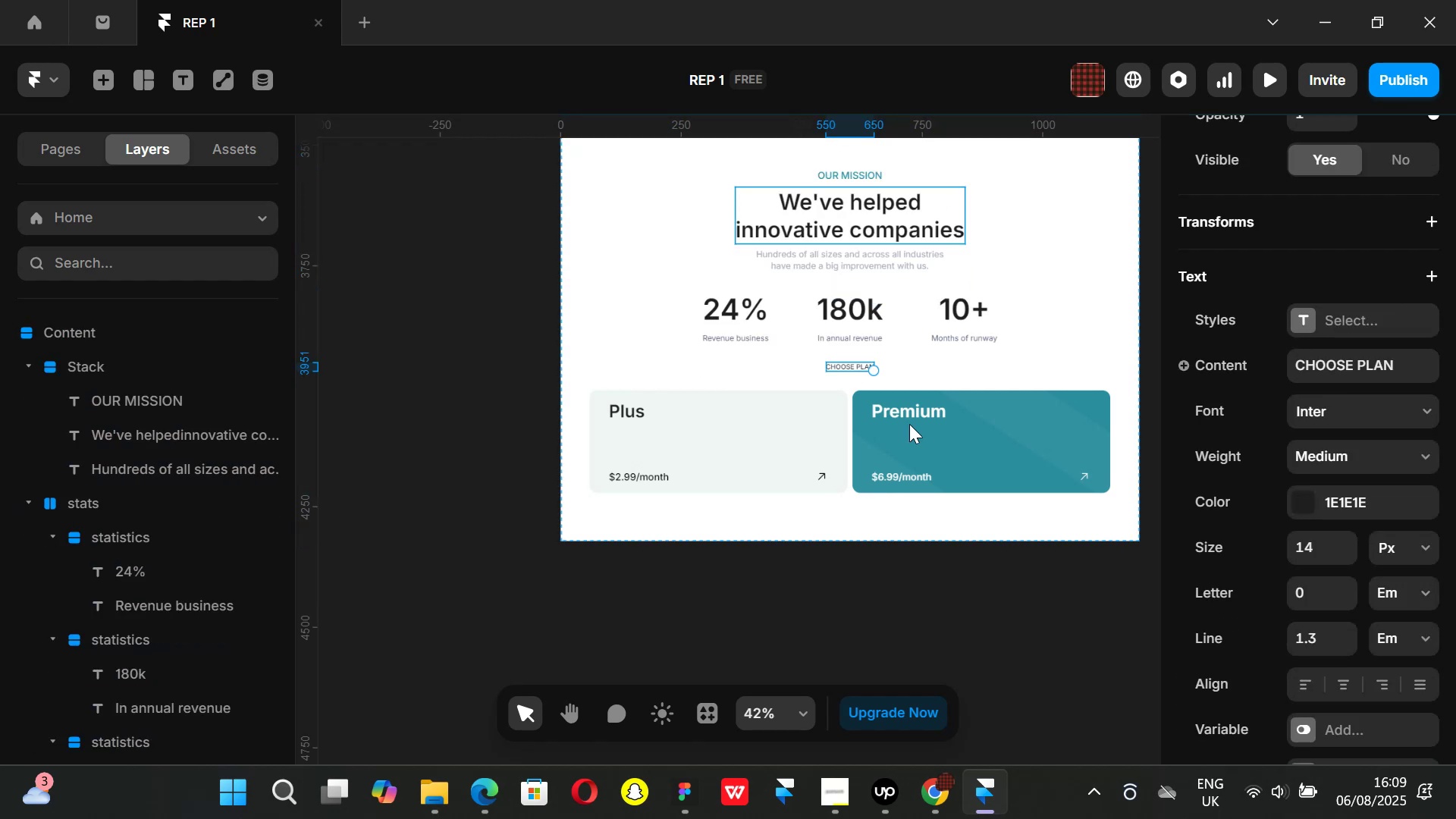 
left_click([914, 581])
 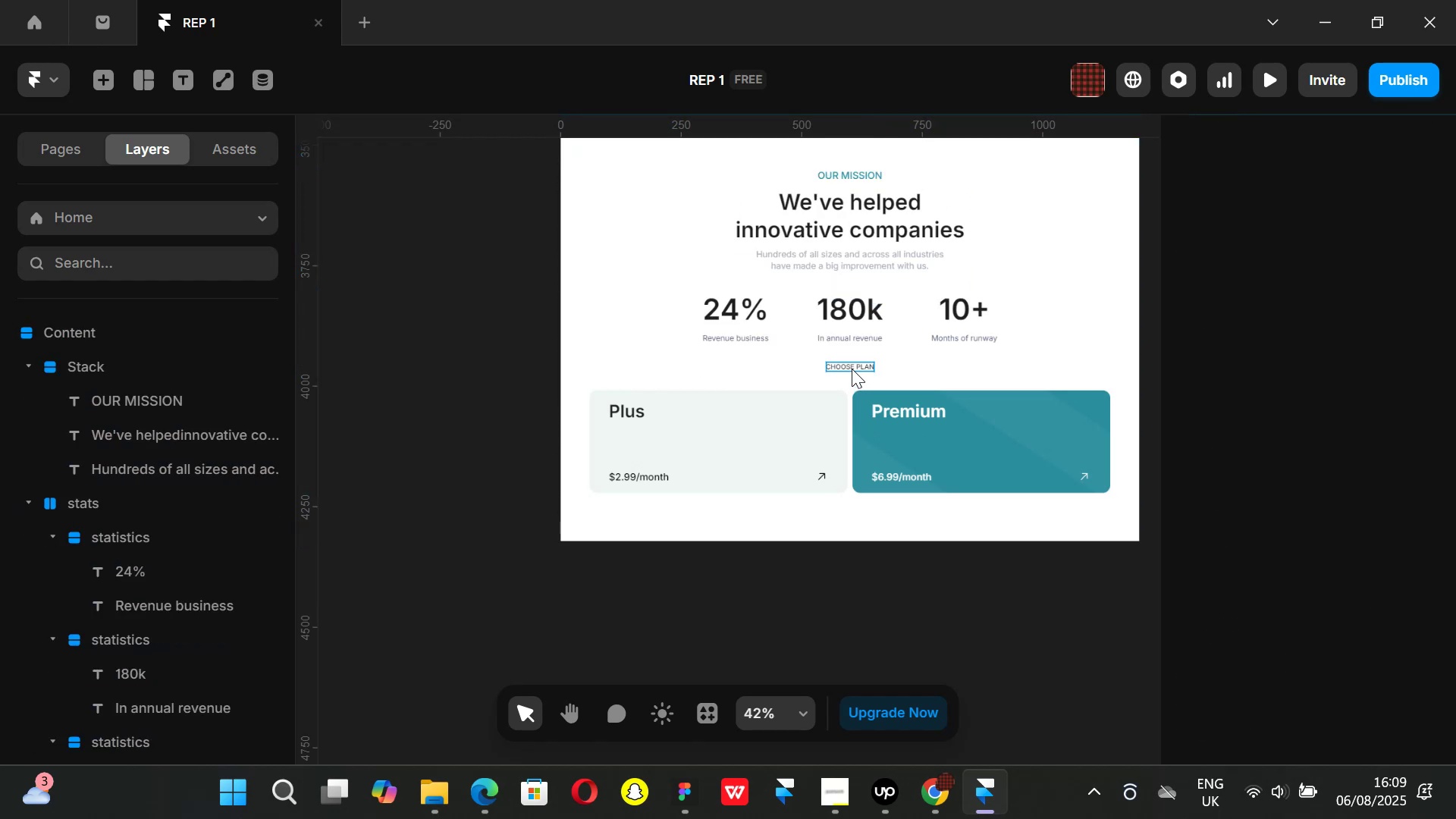 
left_click([851, 367])
 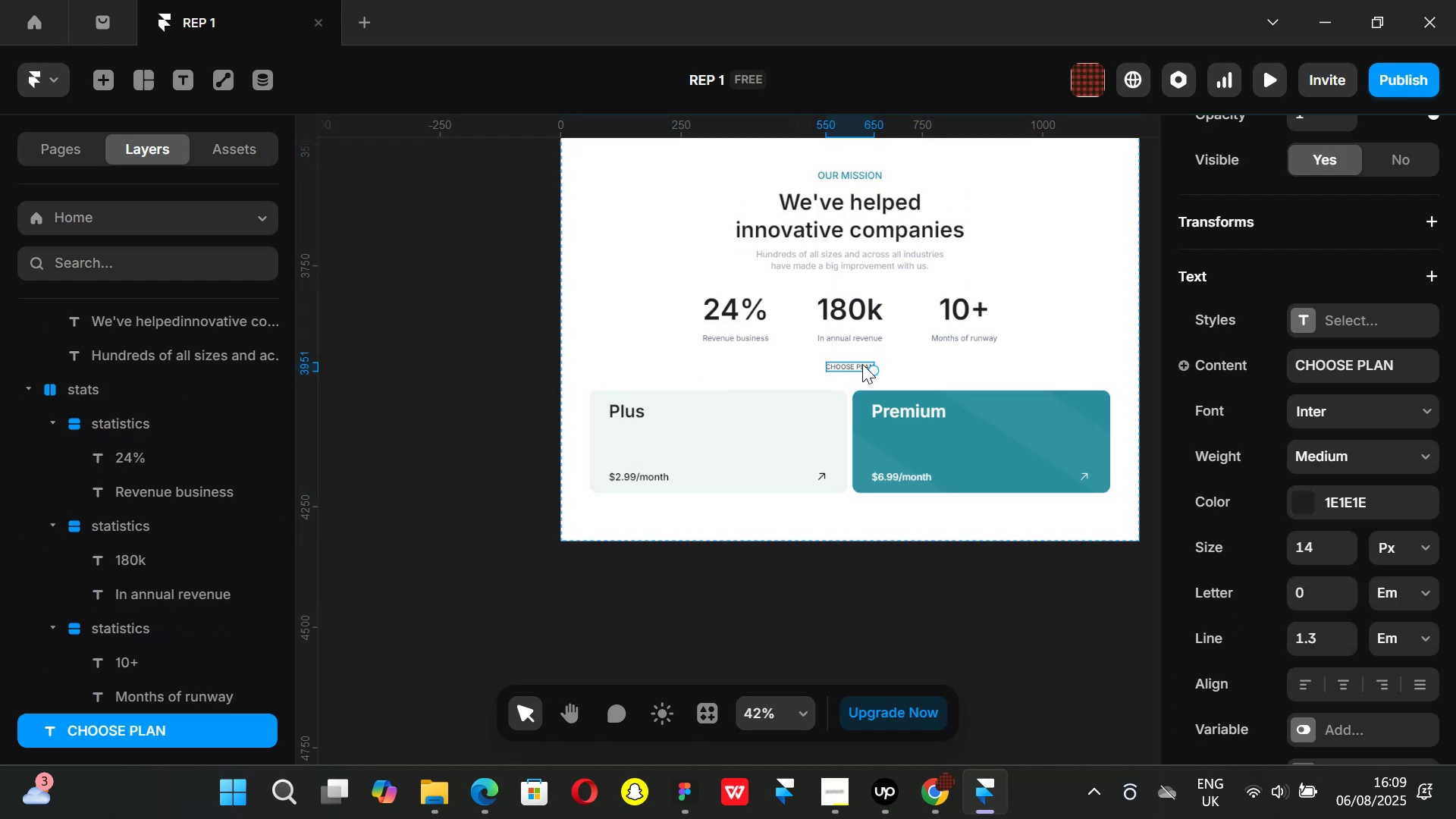 
double_click([862, 364])
 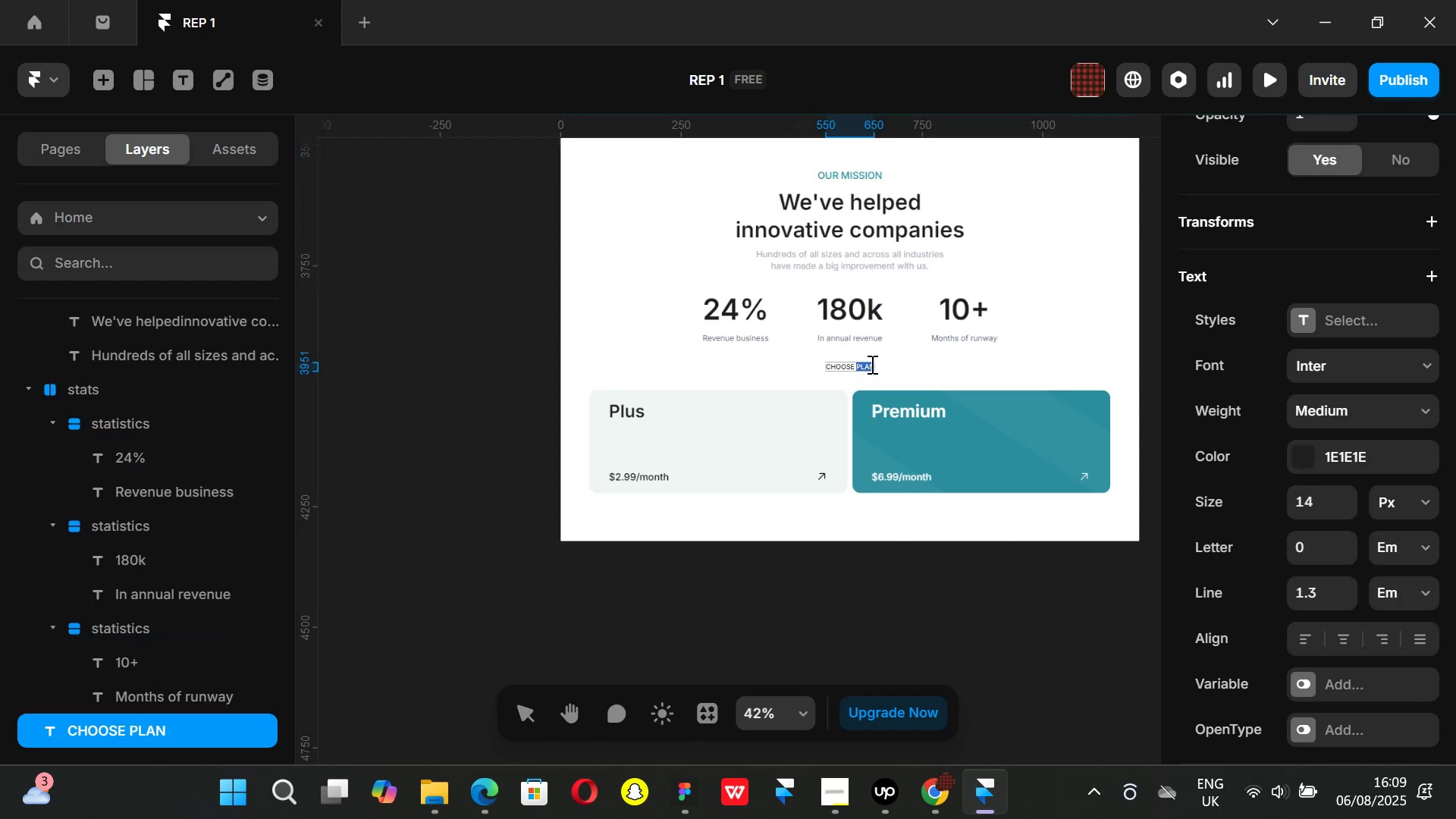 
hold_key(key=ControlLeft, duration=0.51)
scroll: coordinate [871, 364], scroll_direction: up, amount: 2.0
 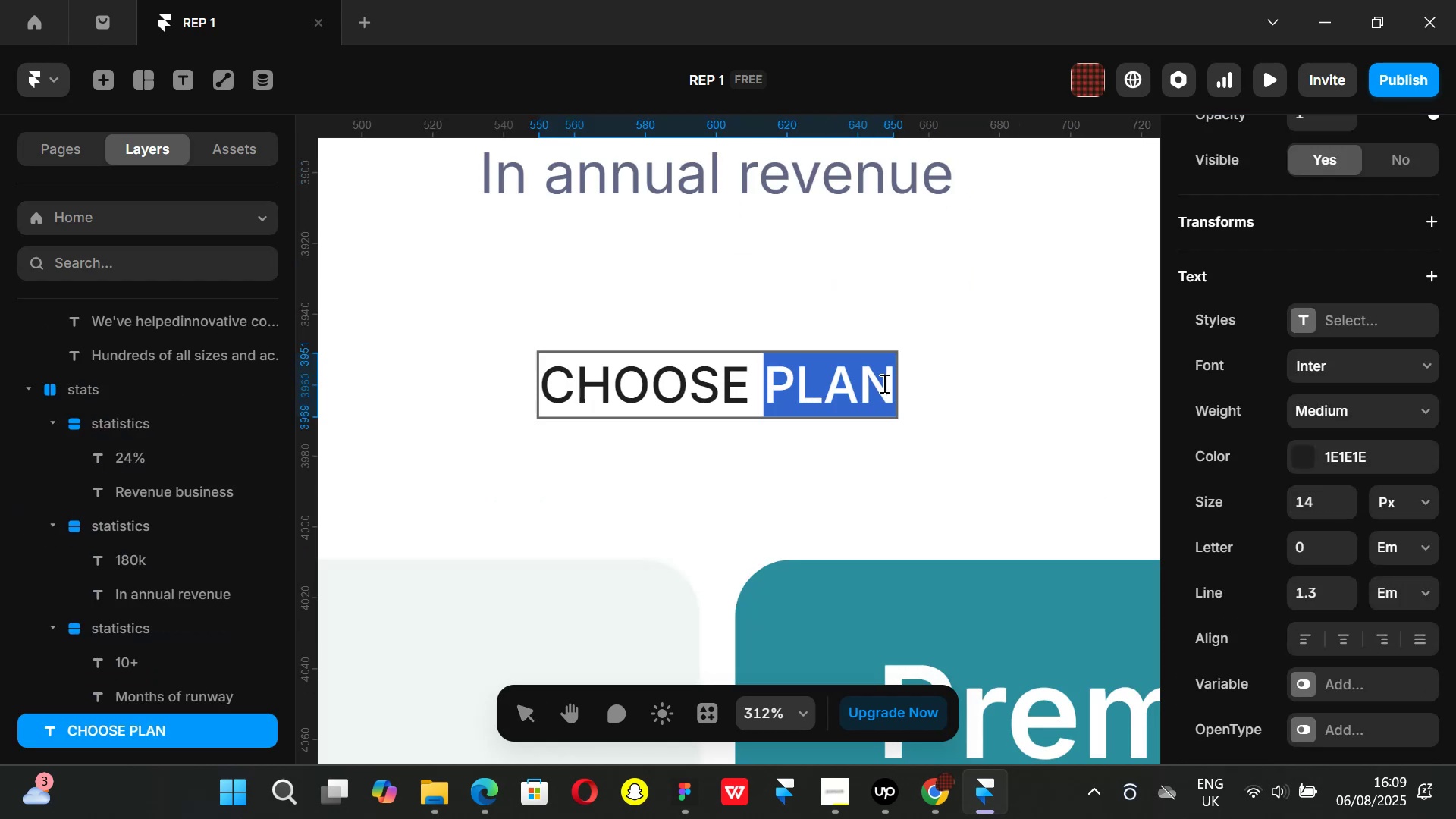 
left_click([883, 384])
 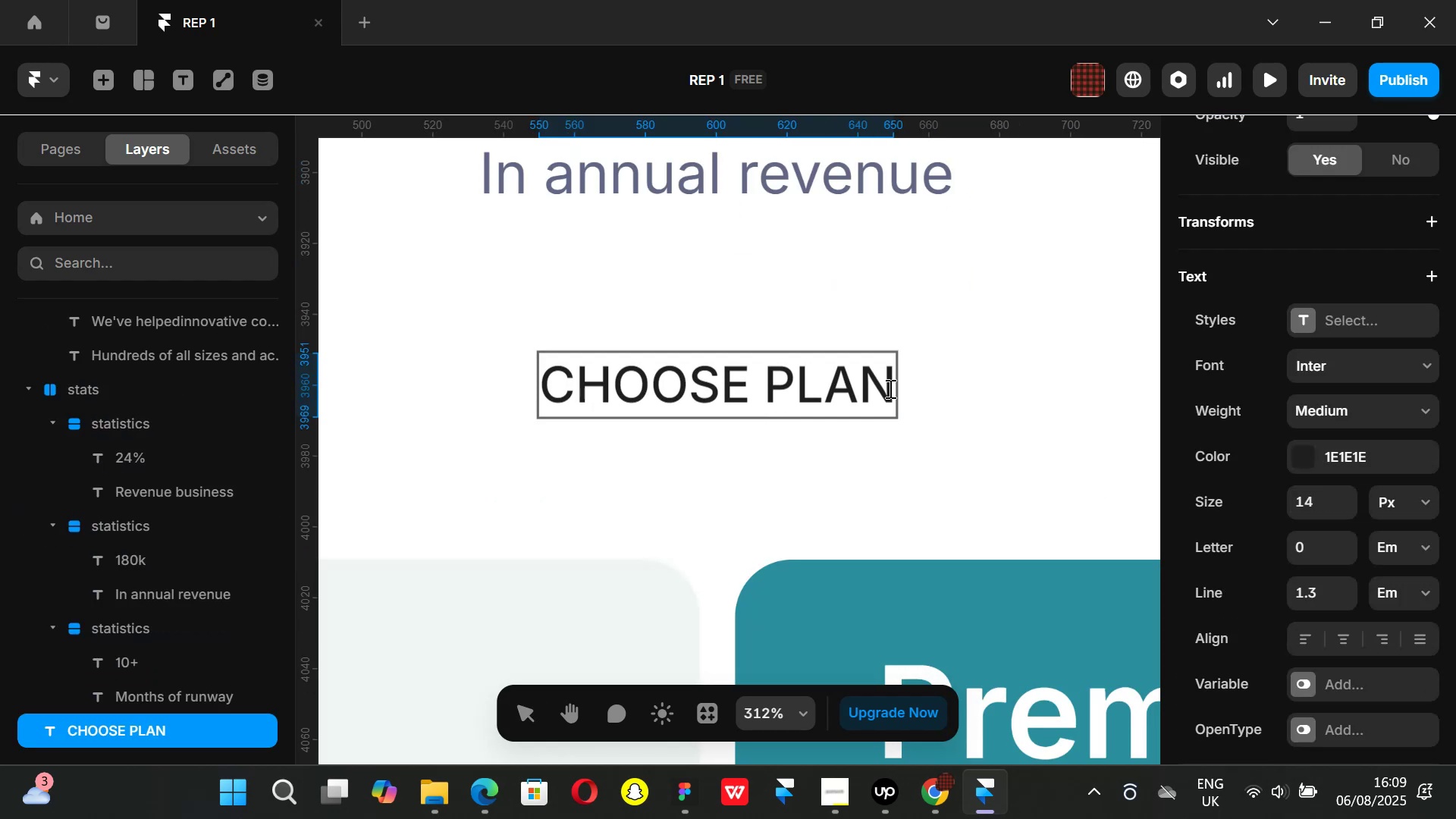 
key(Shift+ShiftLeft)
 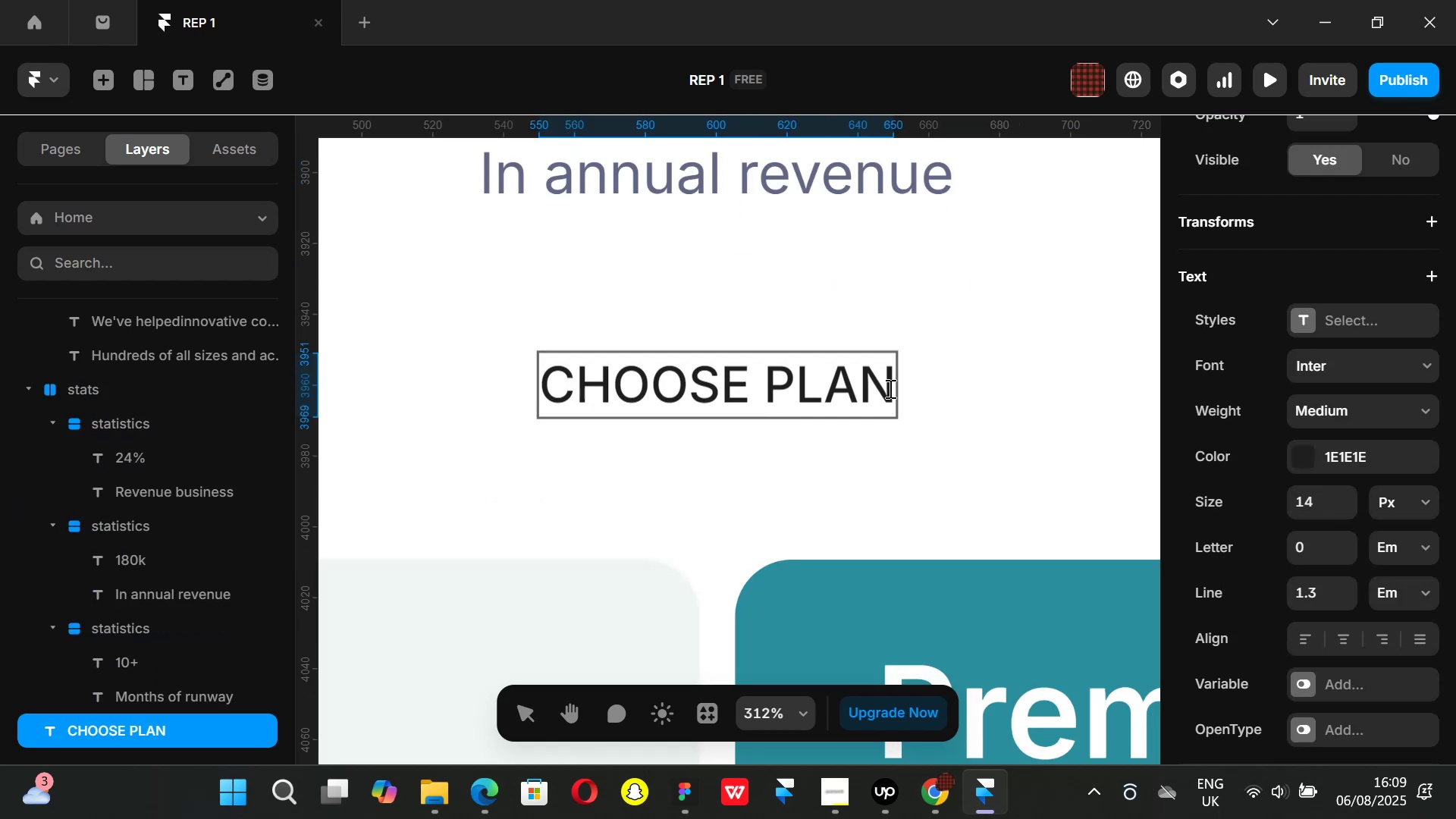 
key(Shift+Semicolon)
 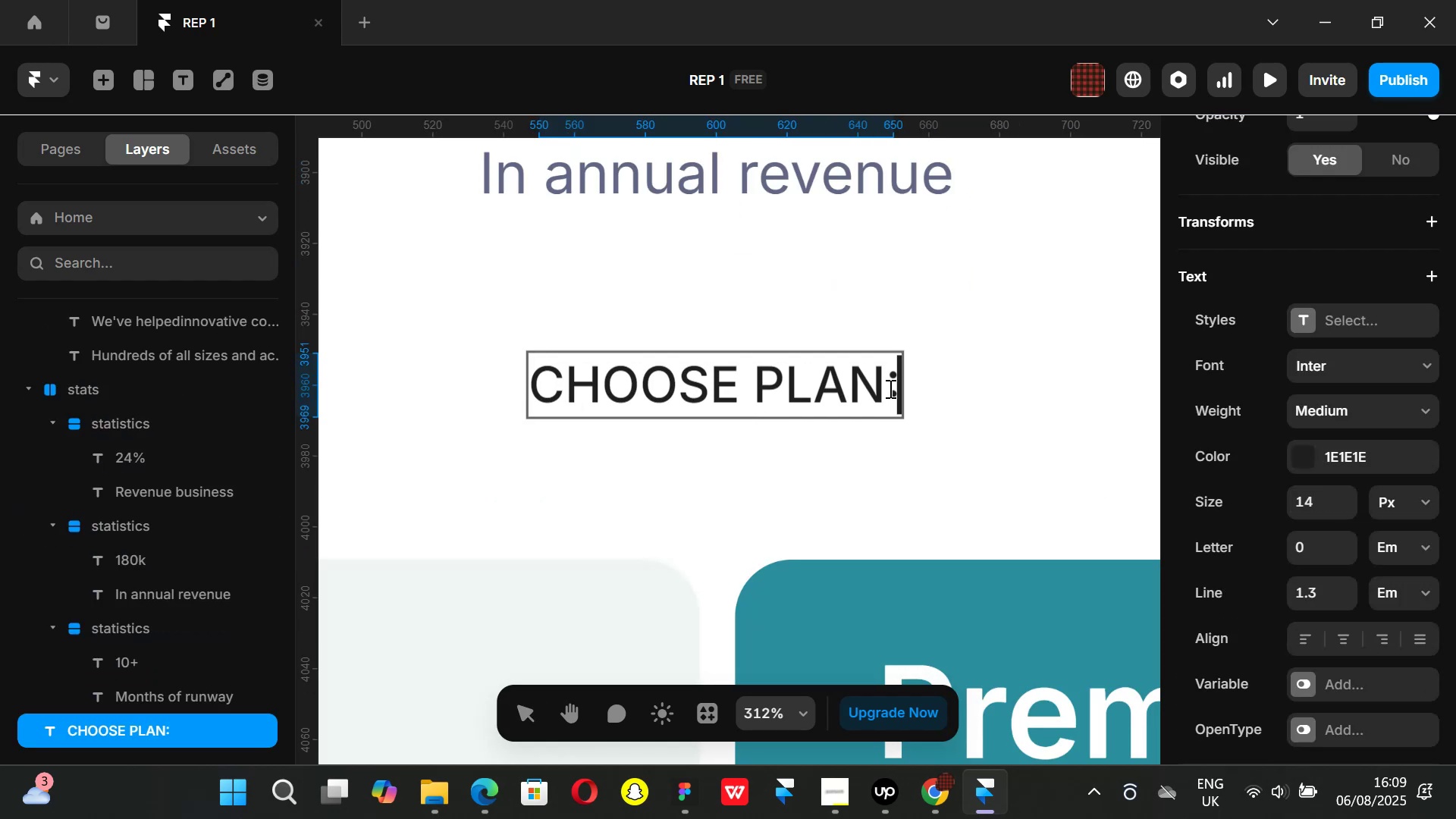 
hold_key(key=ControlLeft, duration=0.63)
scroll: coordinate [881, 393], scroll_direction: down, amount: 2.0
 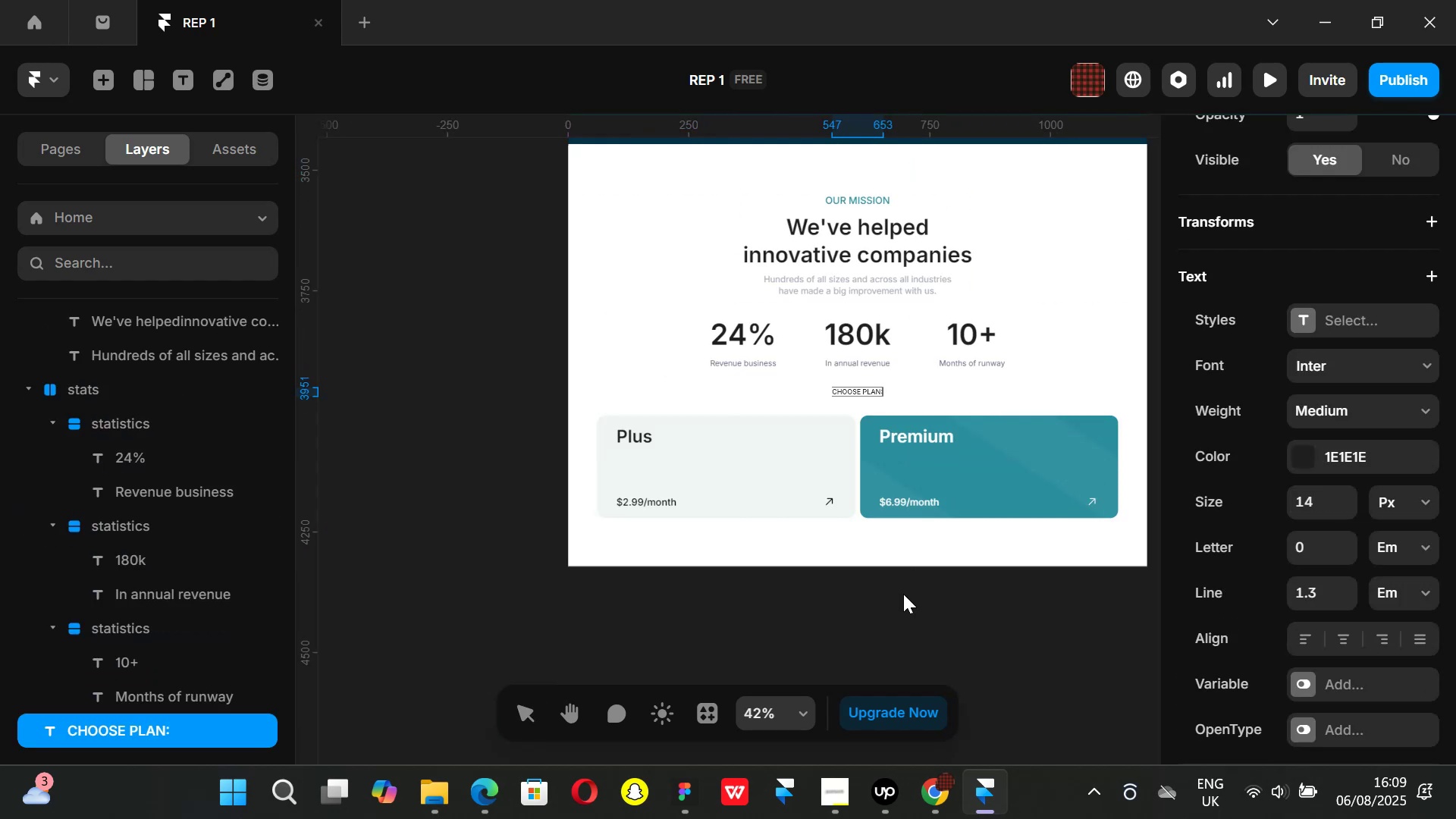 
left_click([903, 594])
 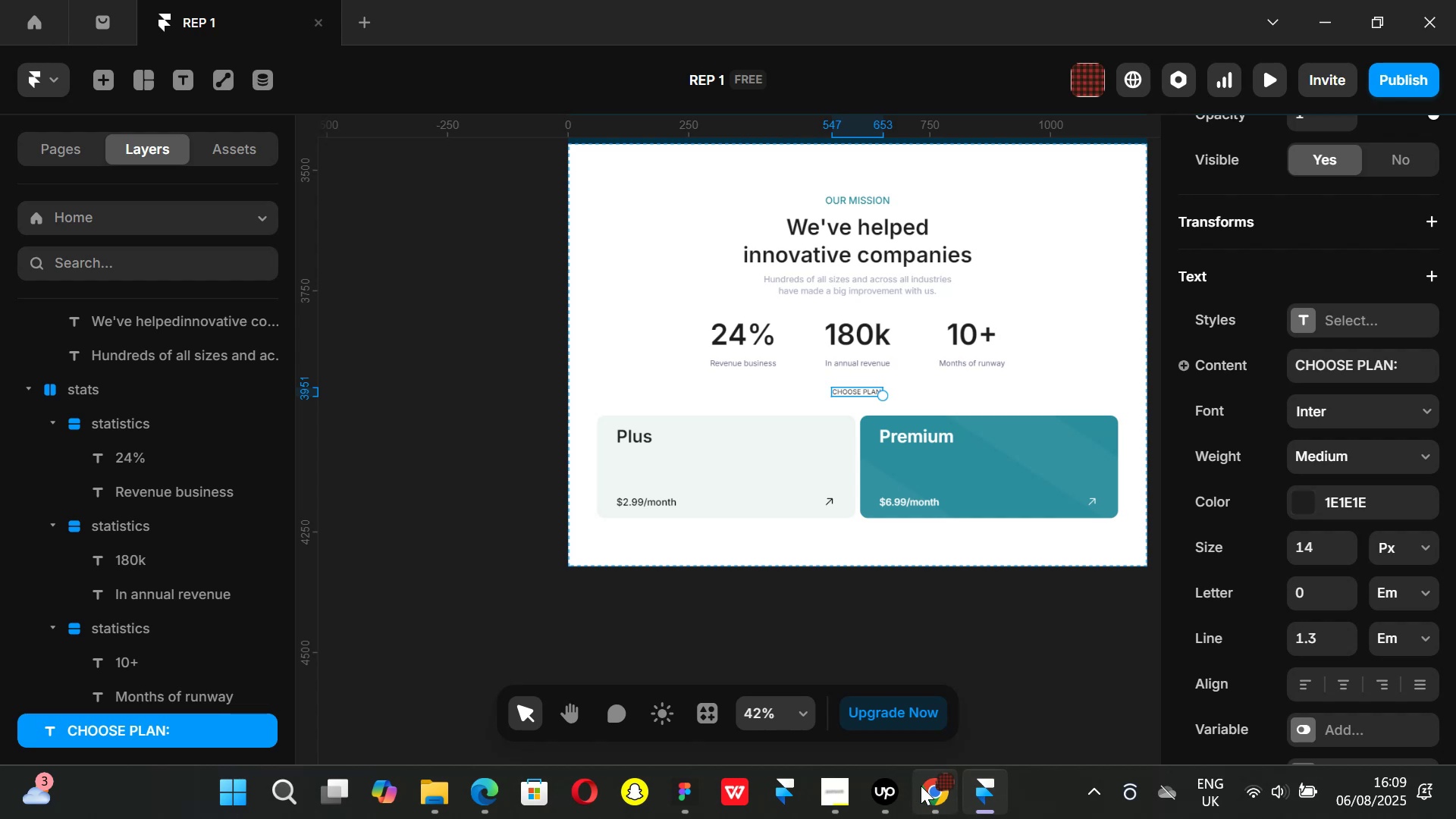 
left_click([921, 786])
 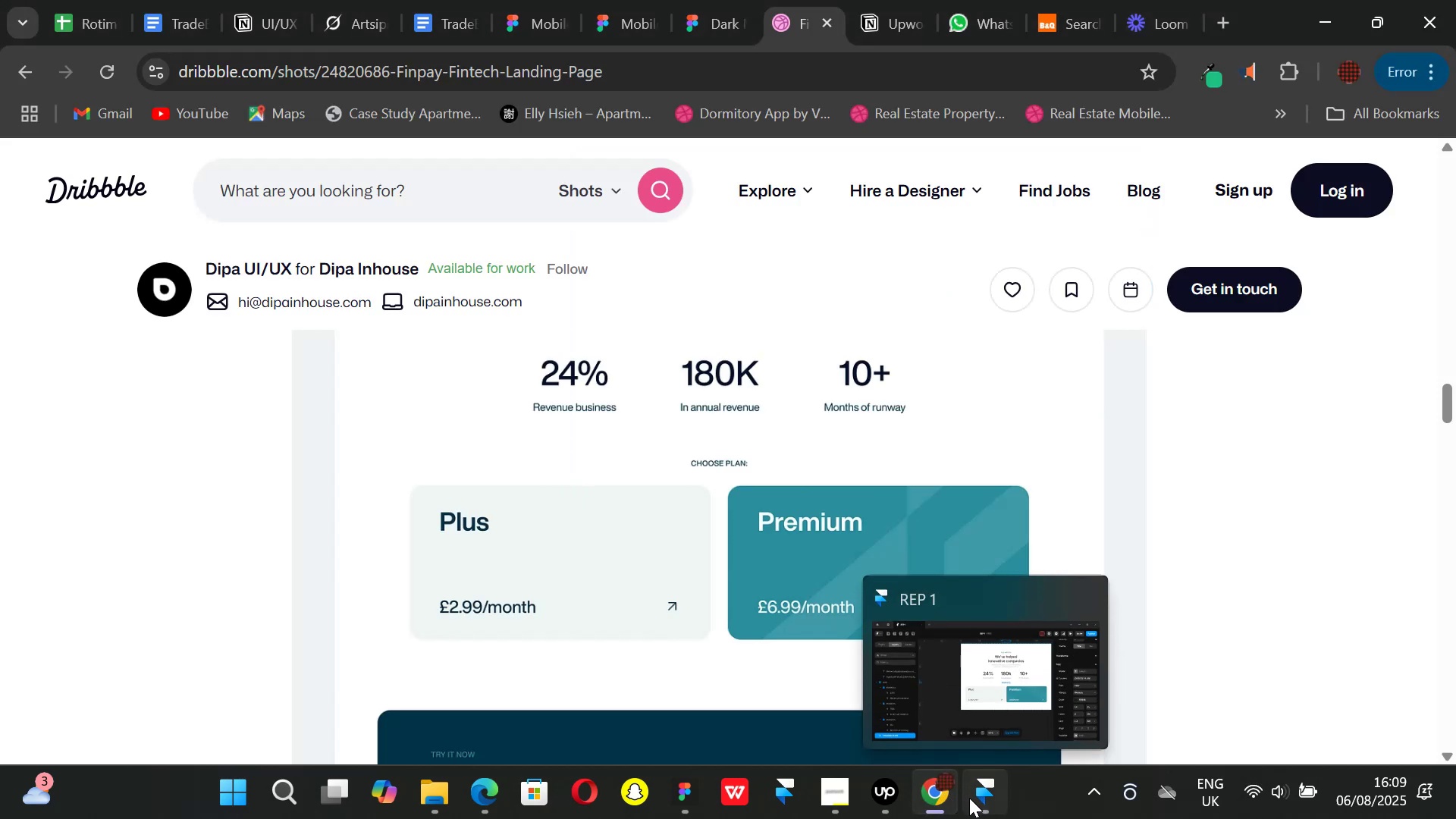 
left_click([969, 798])
 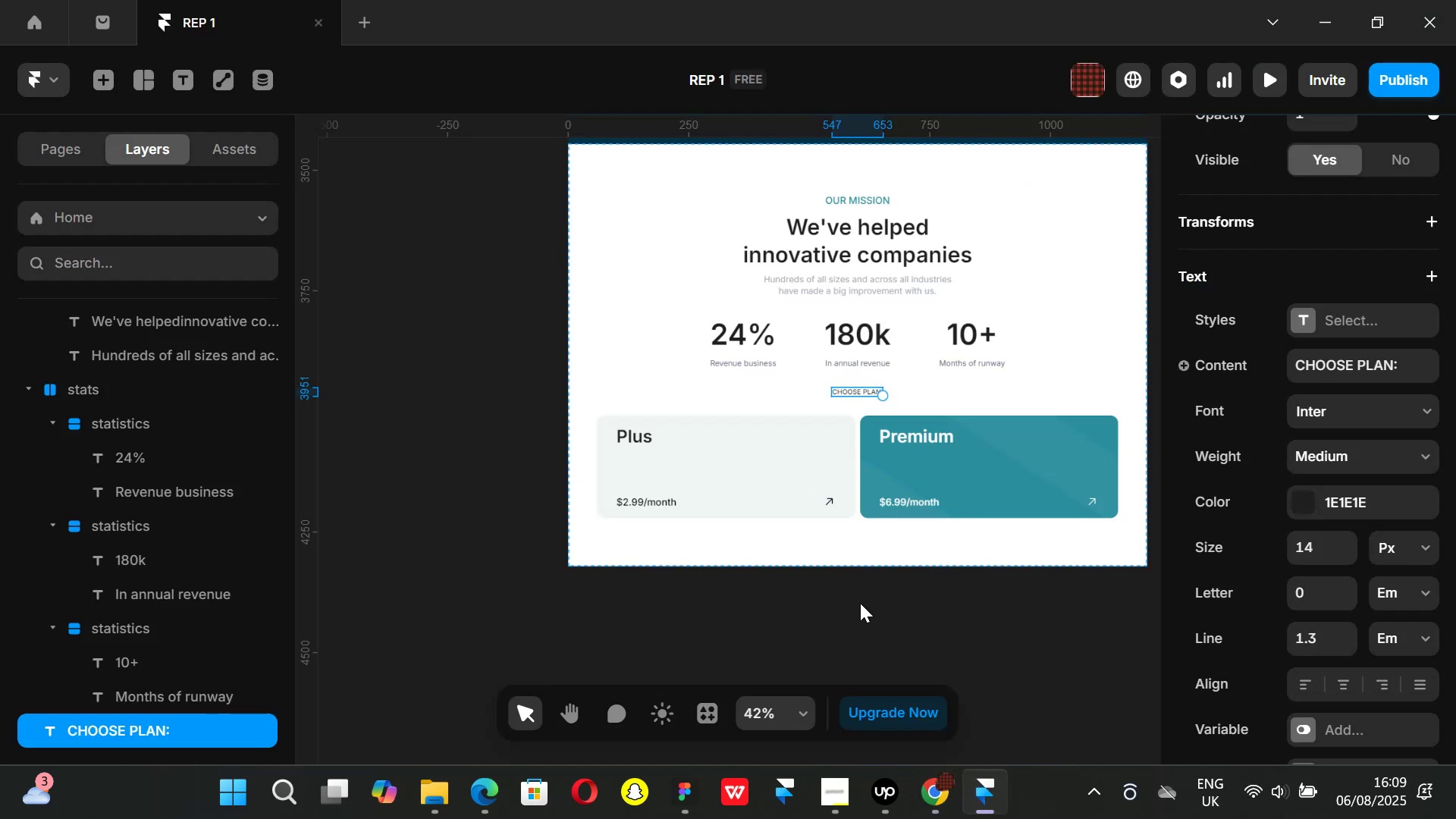 
left_click([824, 632])
 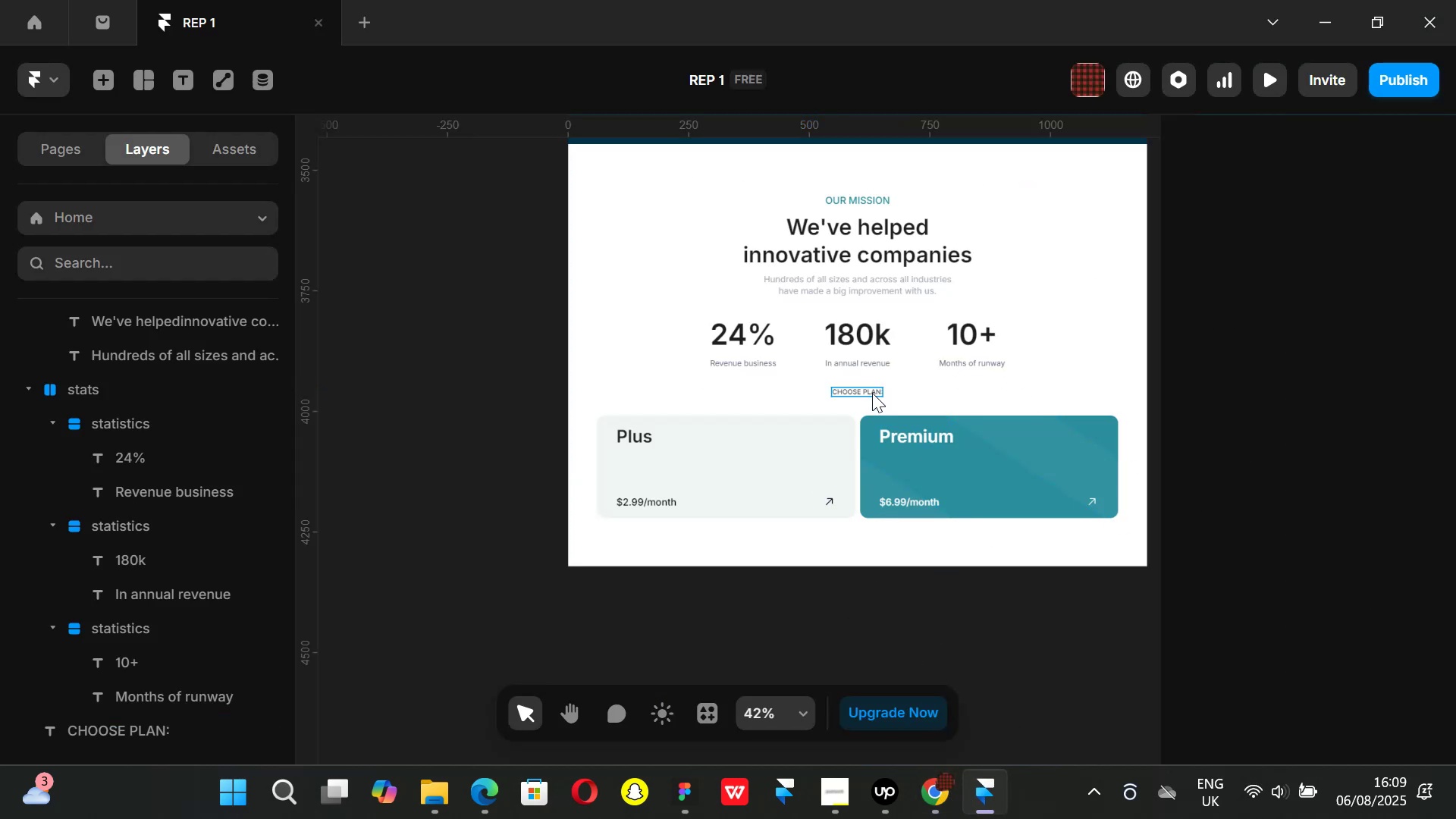 
left_click([871, 393])
 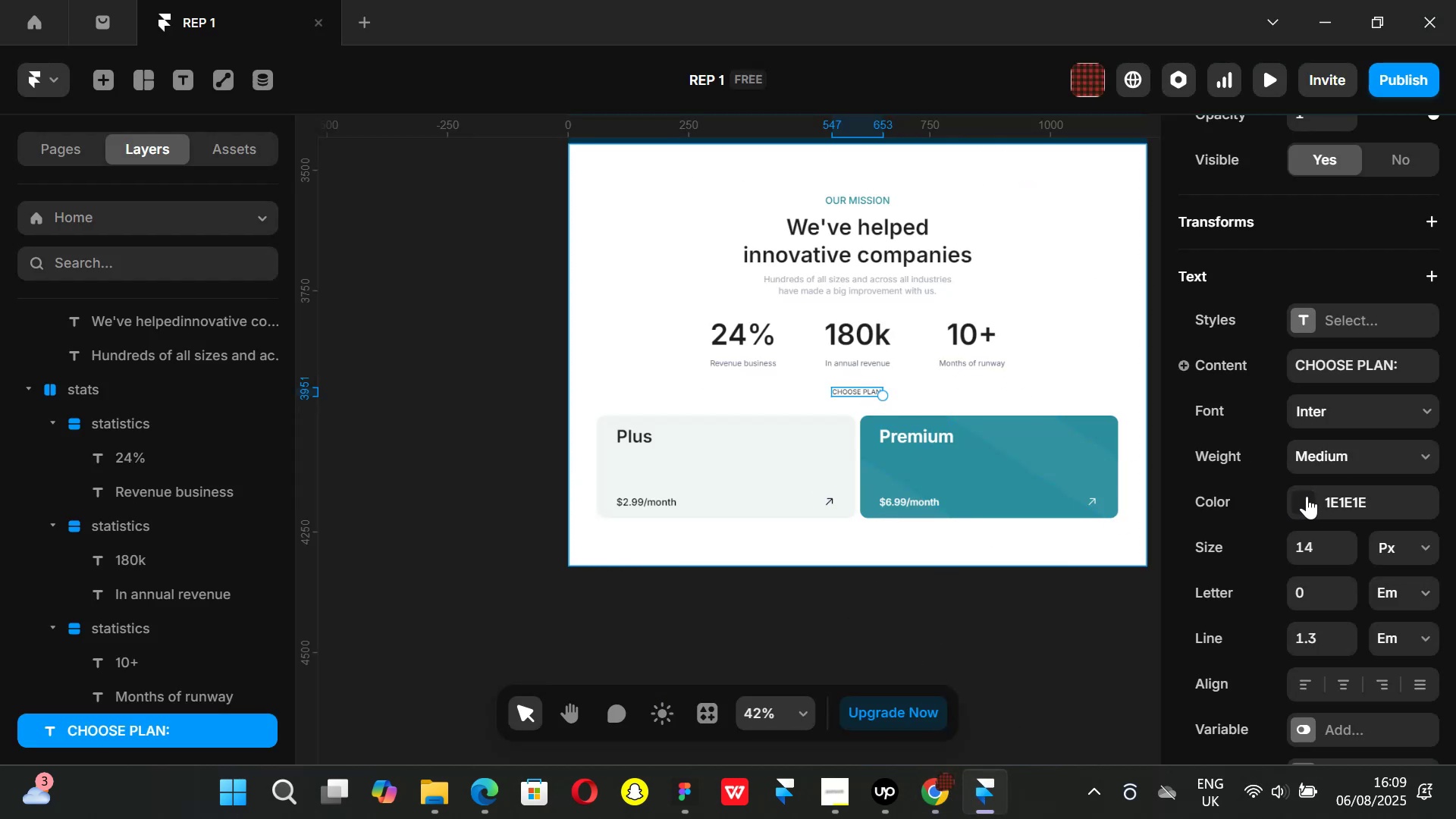 
left_click([1307, 496])
 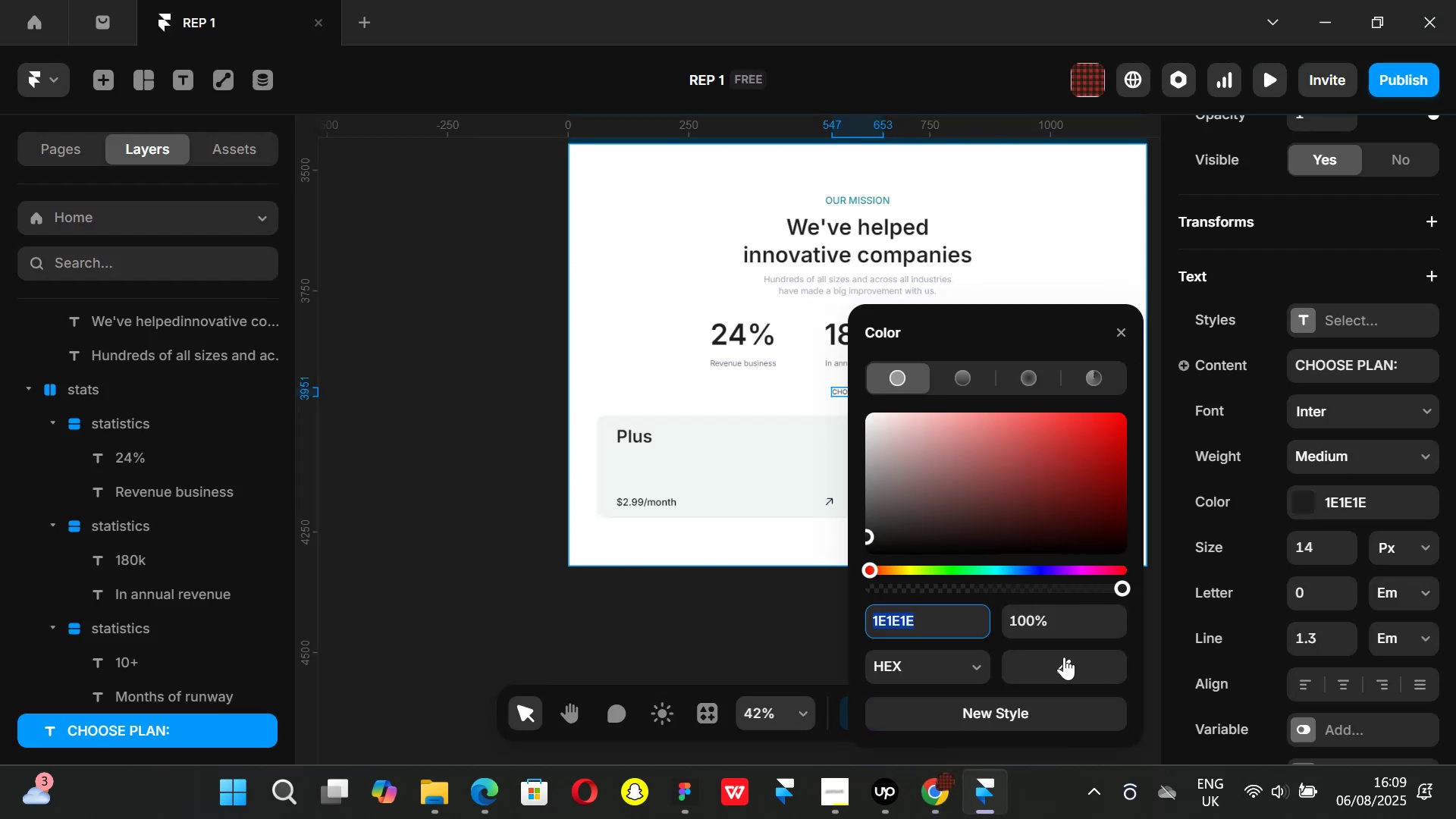 
left_click_drag(start_coordinate=[1062, 660], to_coordinate=[1060, 664])
 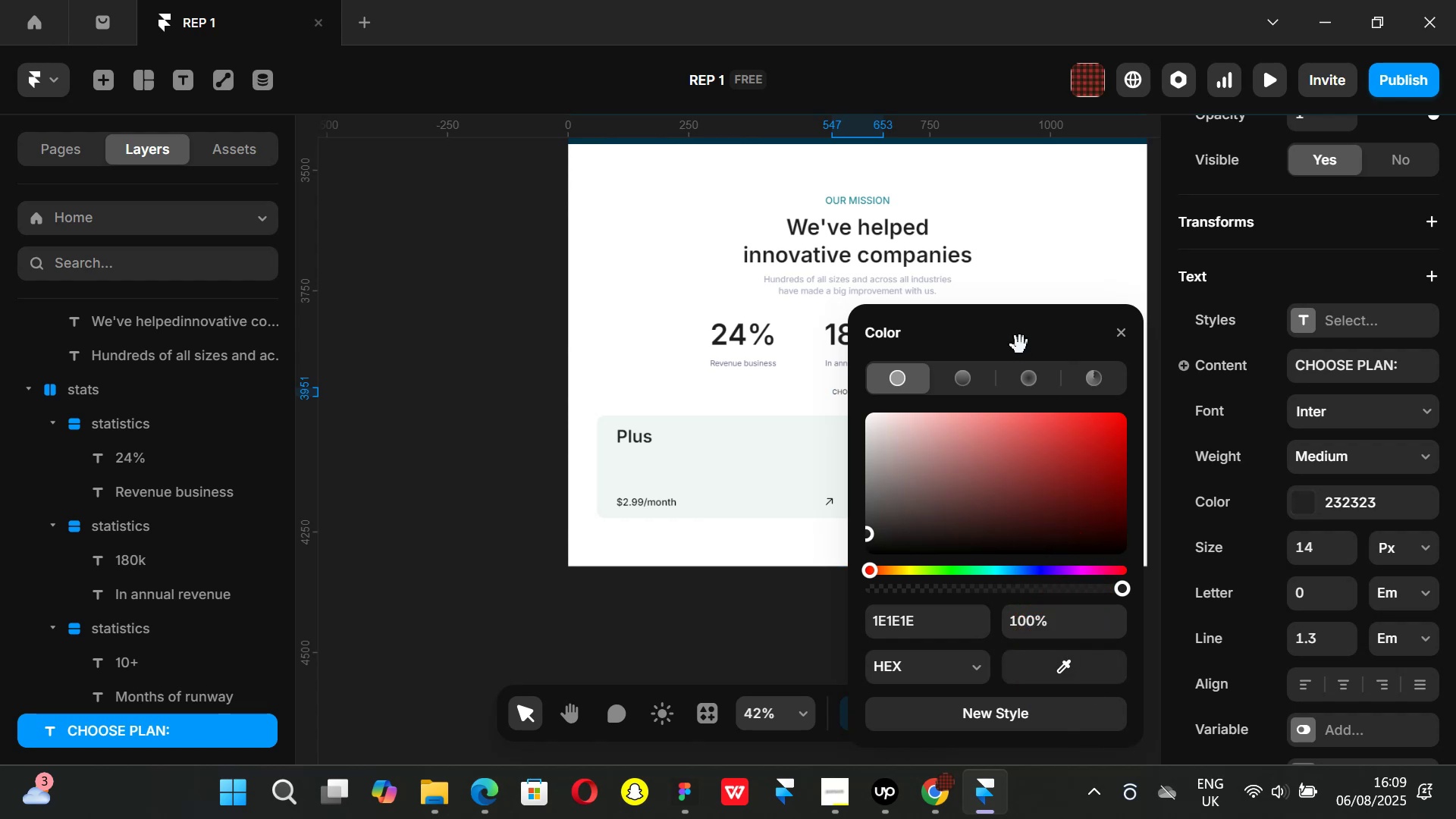 
left_click_drag(start_coordinate=[1020, 338], to_coordinate=[613, 366])
 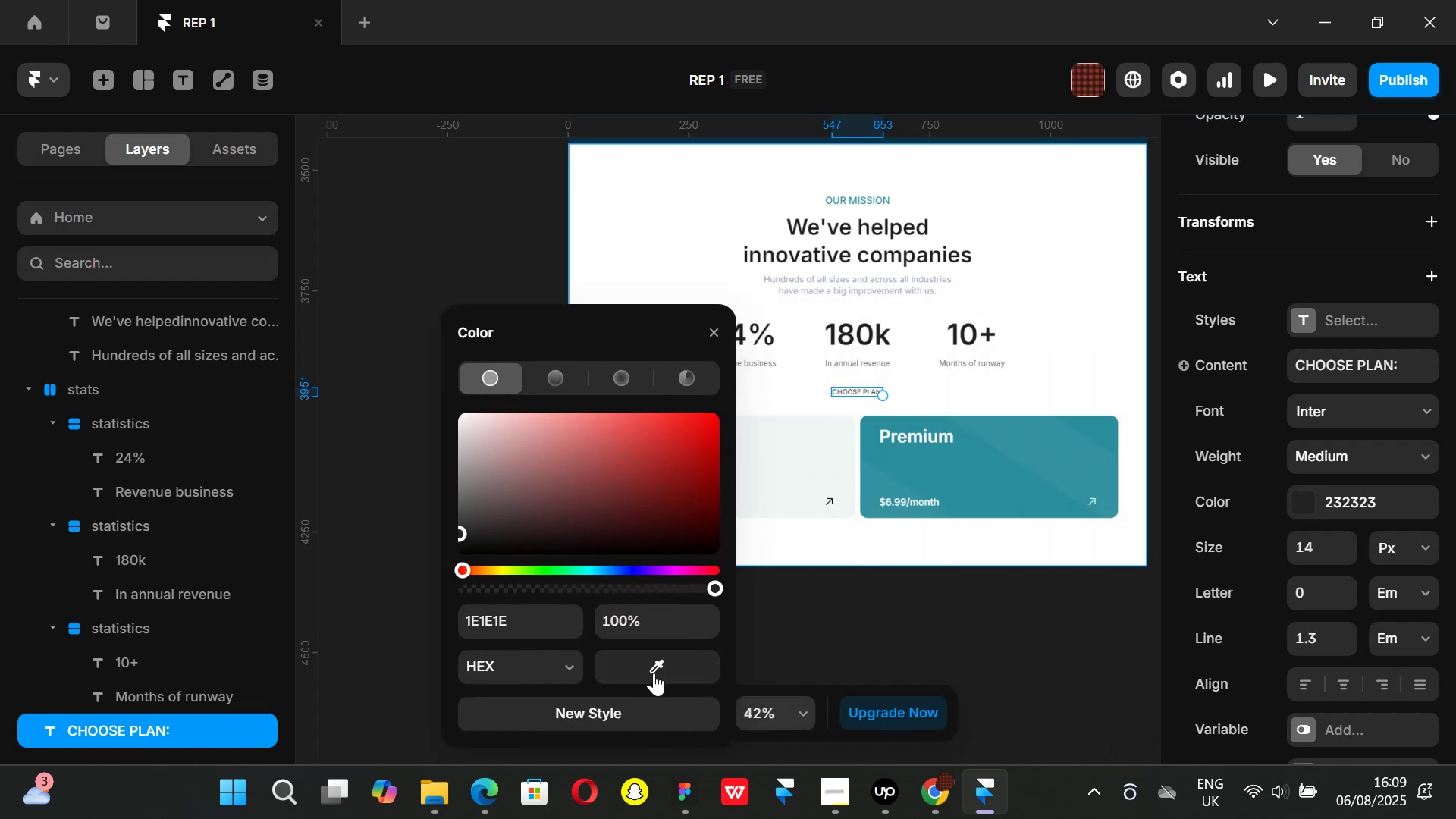 
left_click_drag(start_coordinate=[649, 659], to_coordinate=[953, 466])
 